 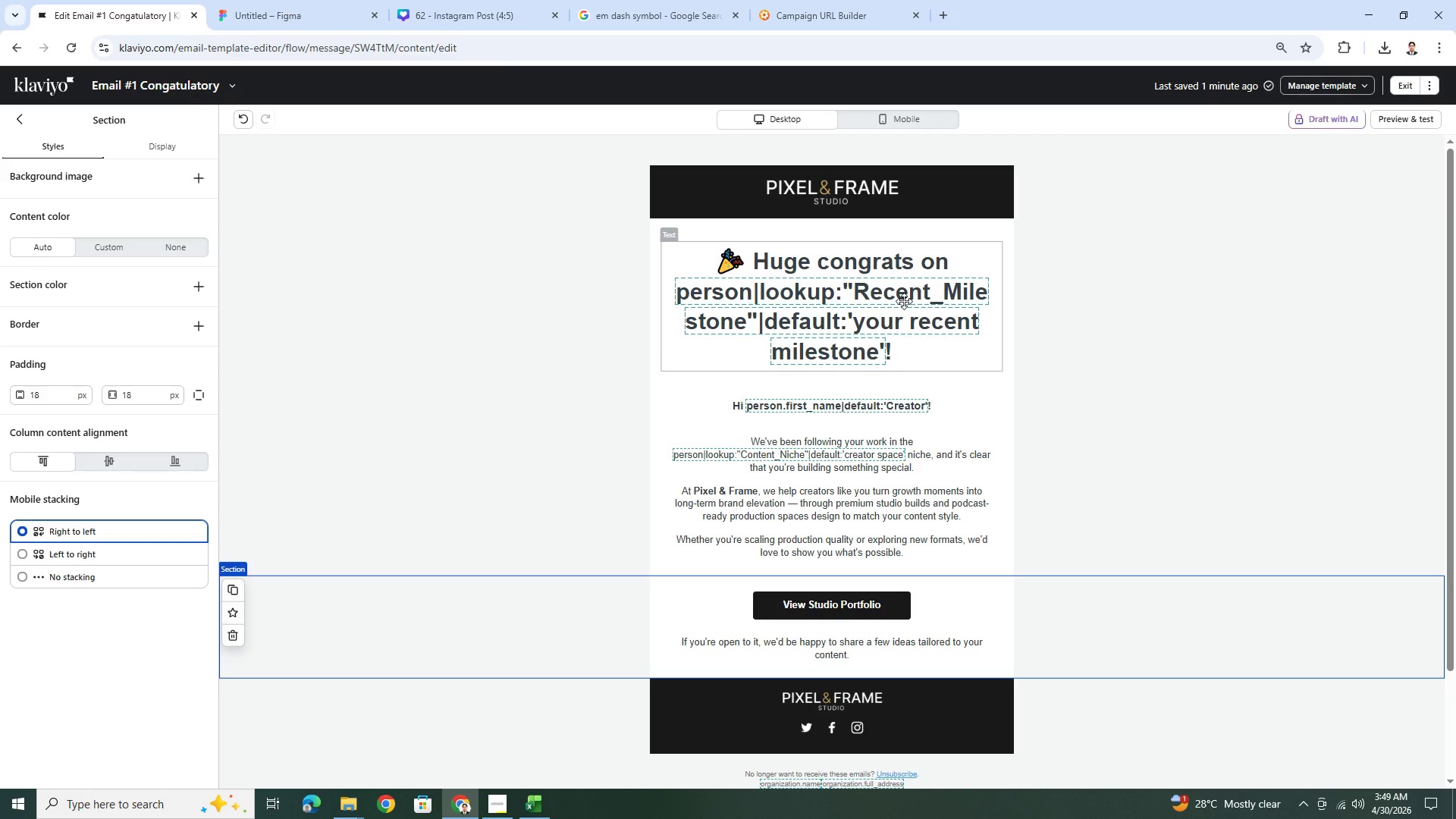 
left_click([739, 261])
 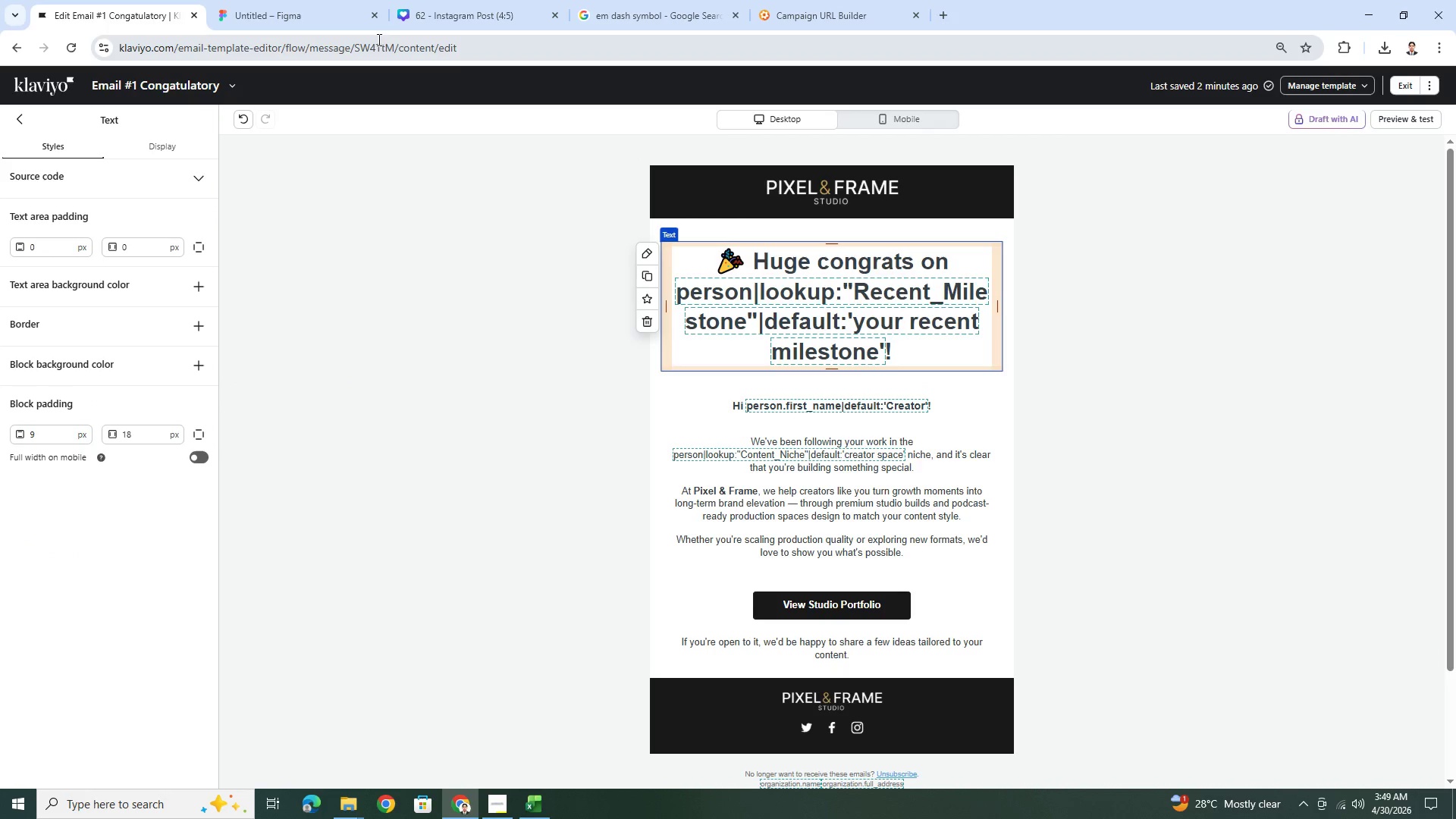 
left_click([444, 7])
 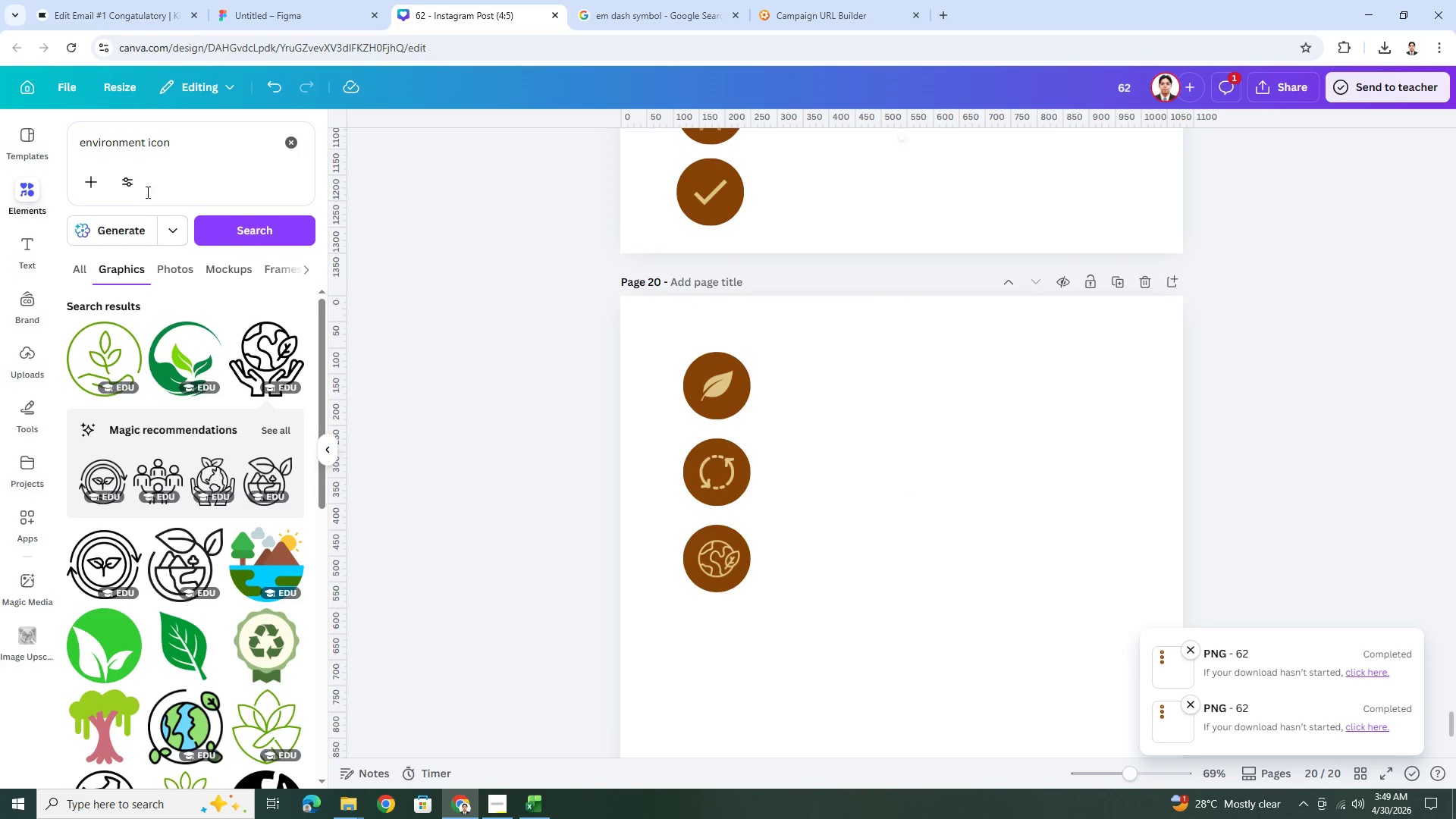 
double_click([142, 133])
 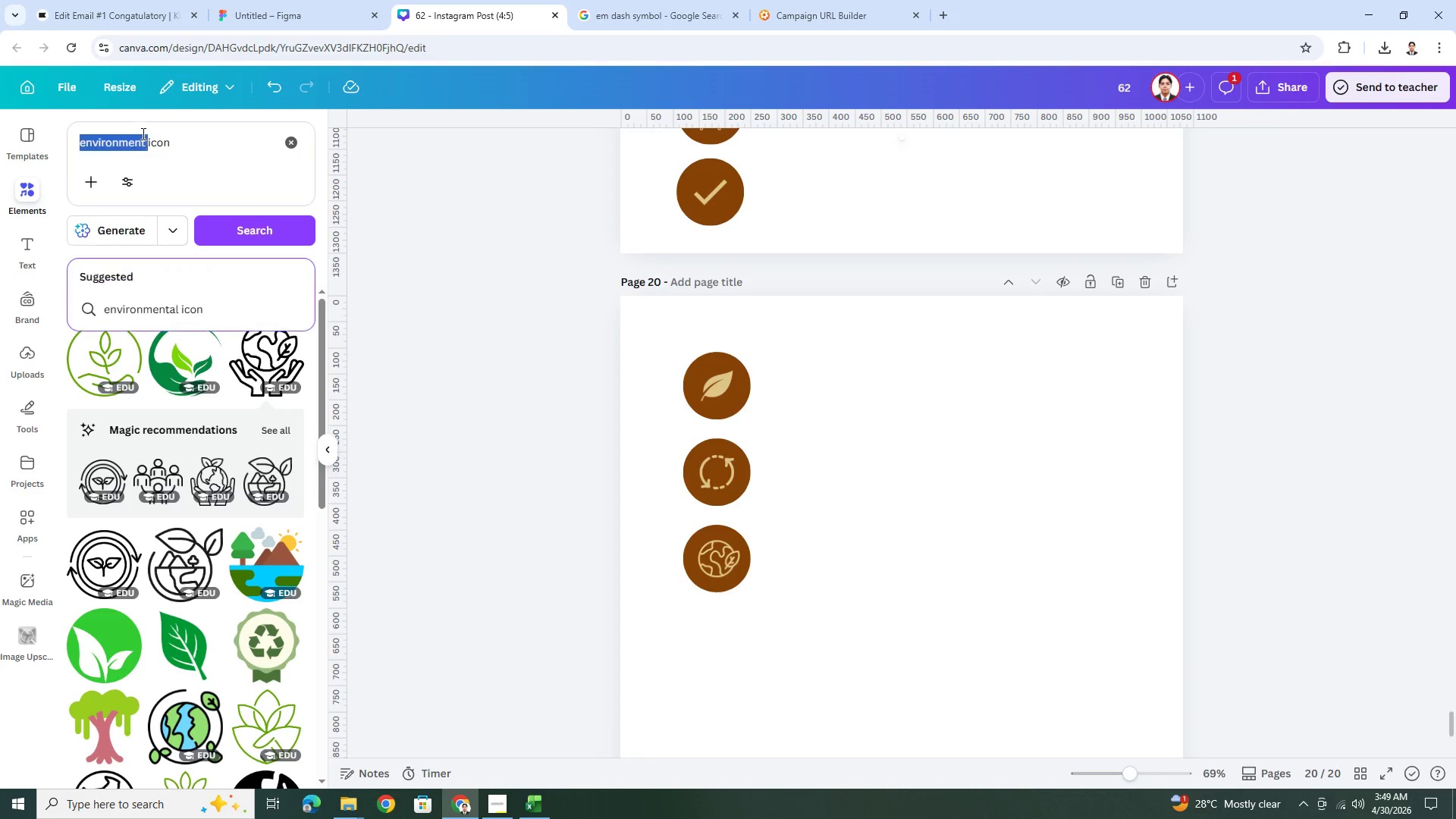 
triple_click([142, 133])
 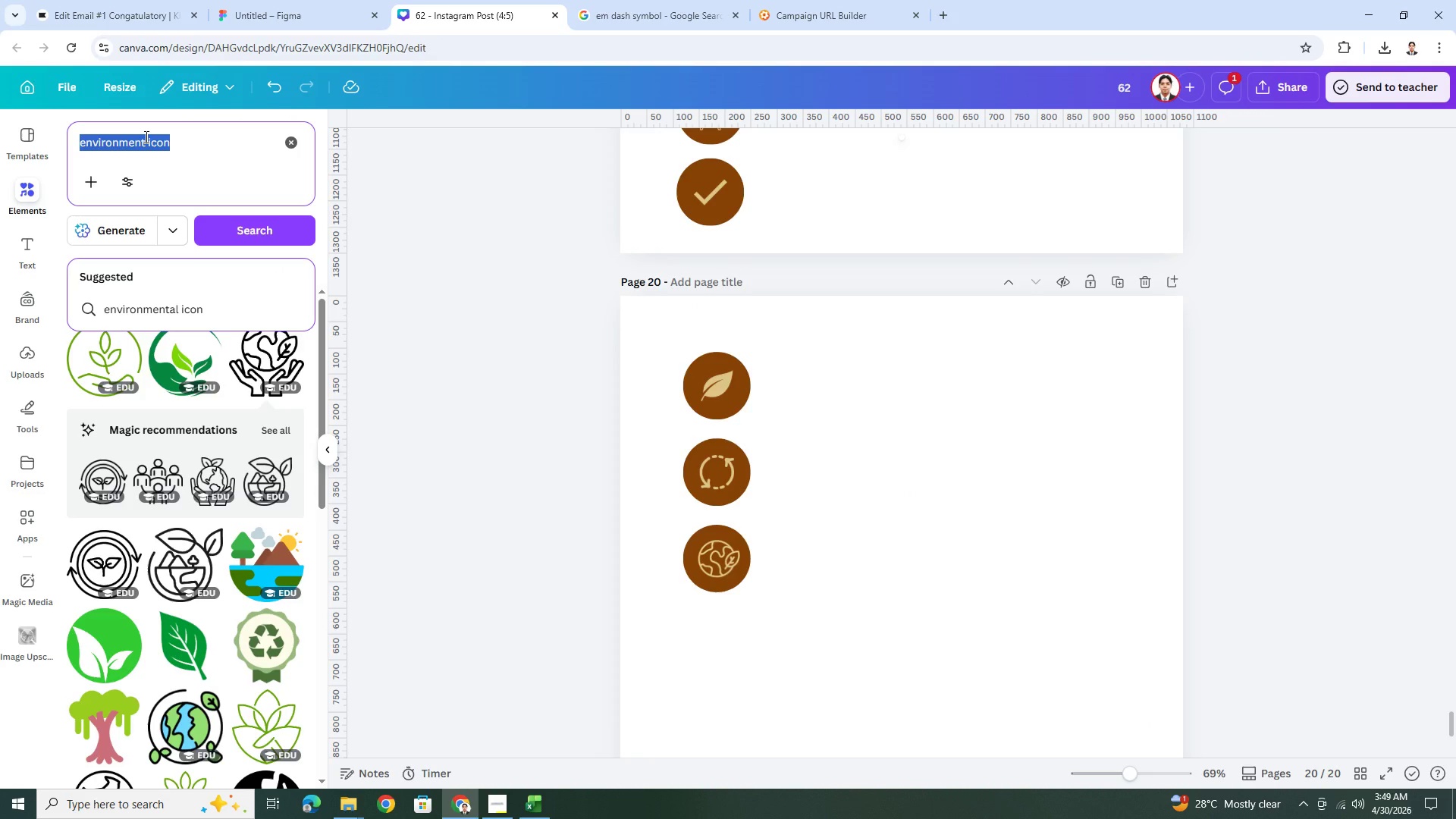 
type(congratulations)
 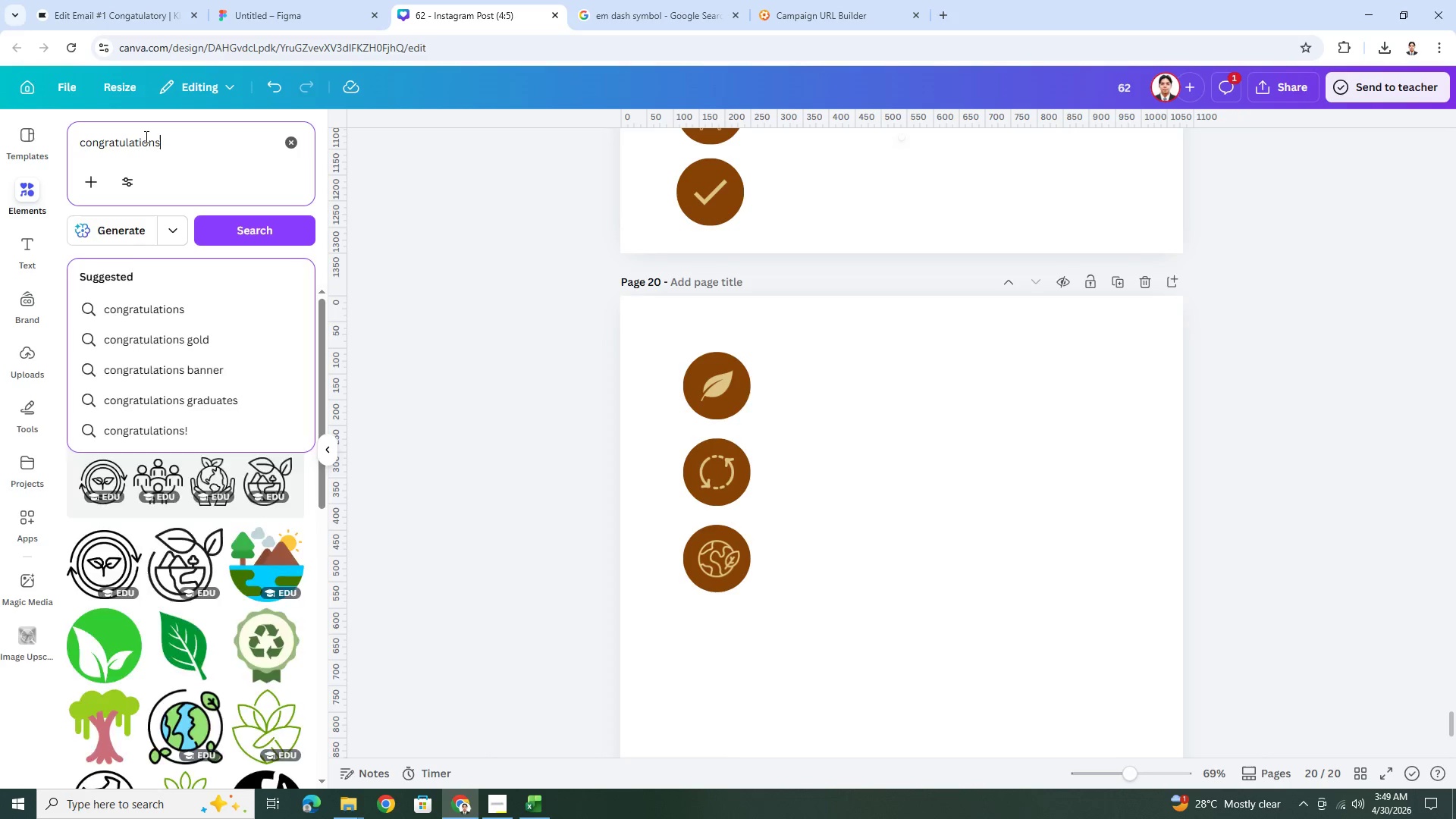 
key(Enter)
 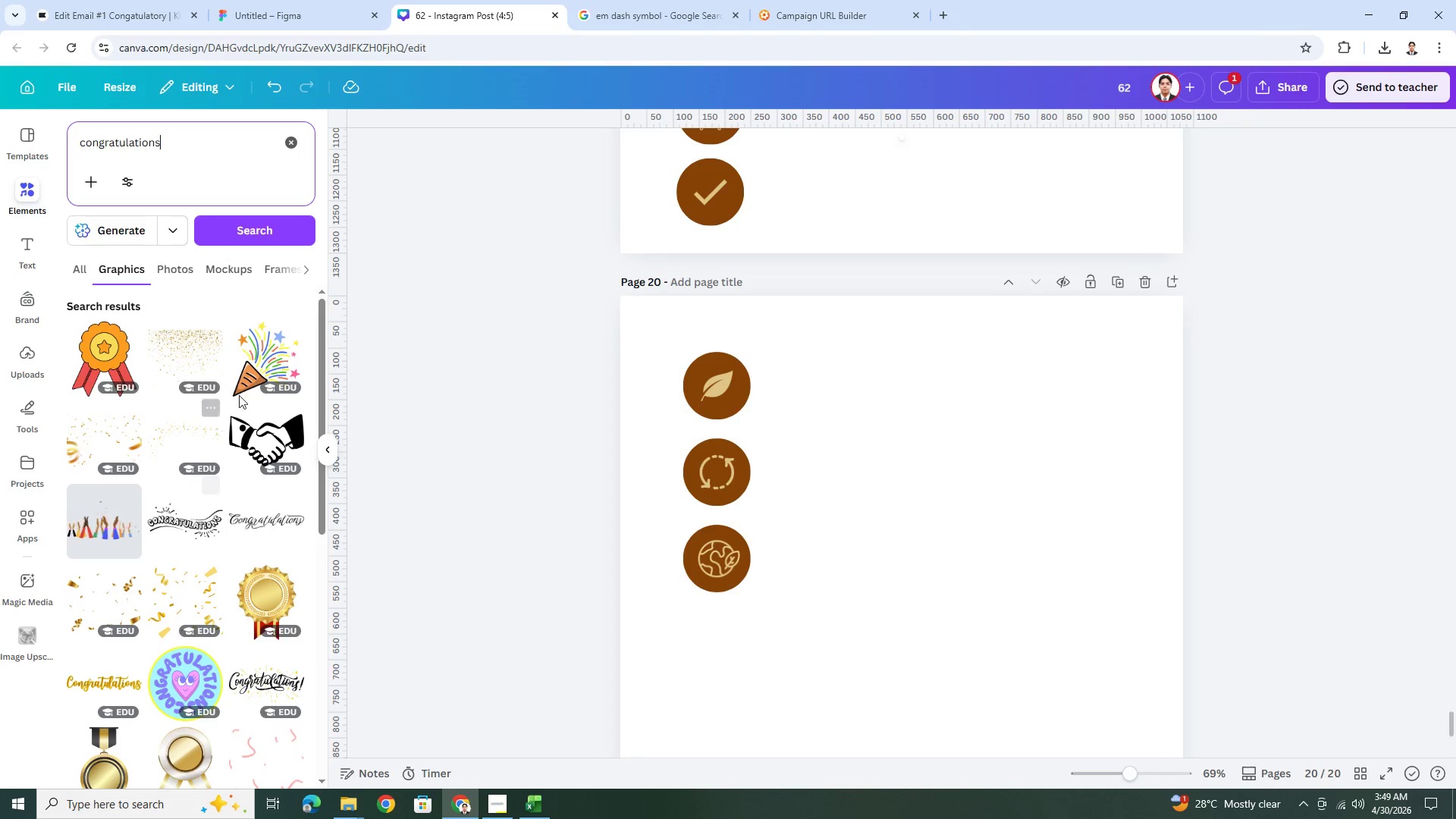 
left_click([289, 337])
 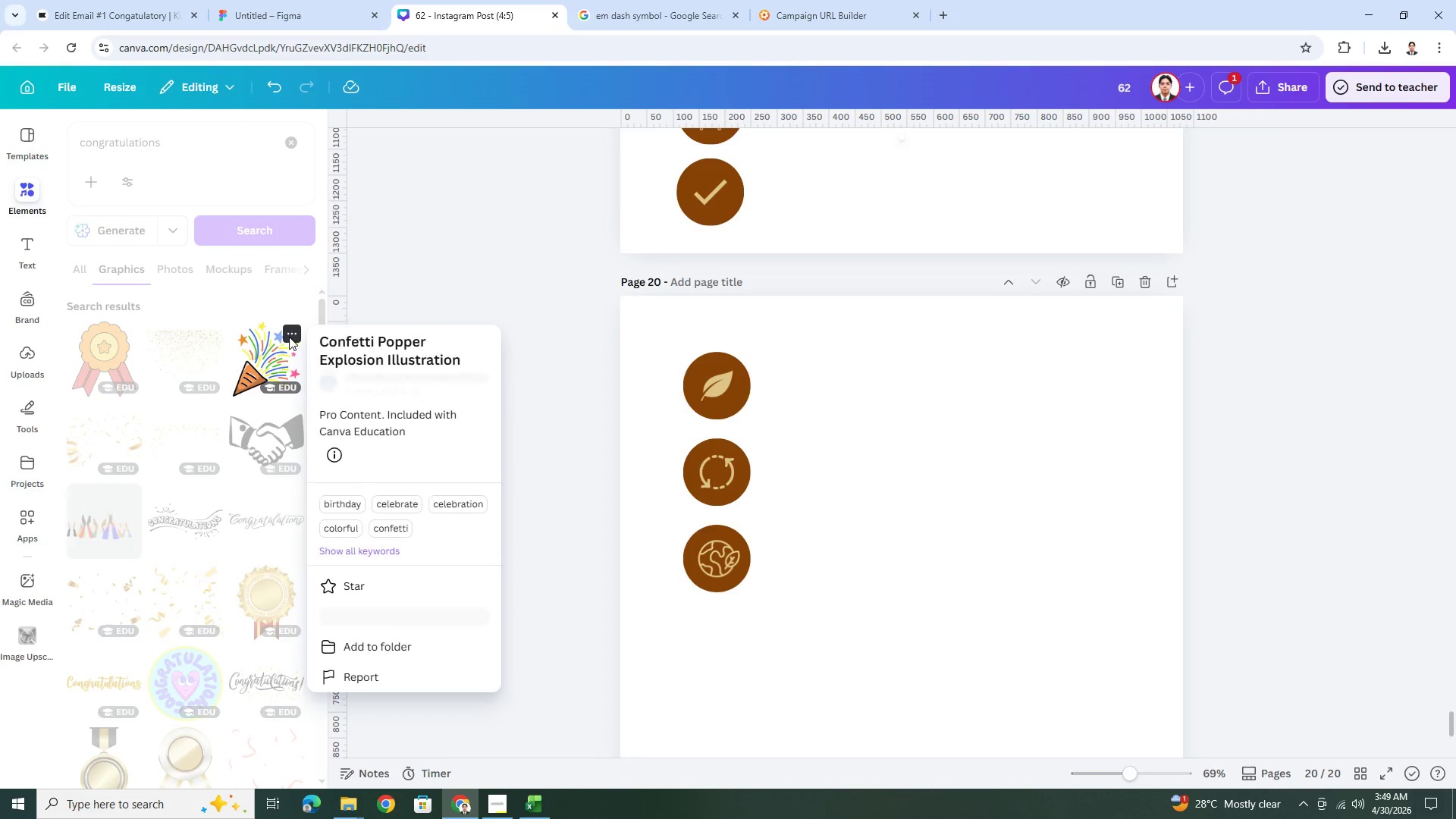 
left_click([289, 337])
 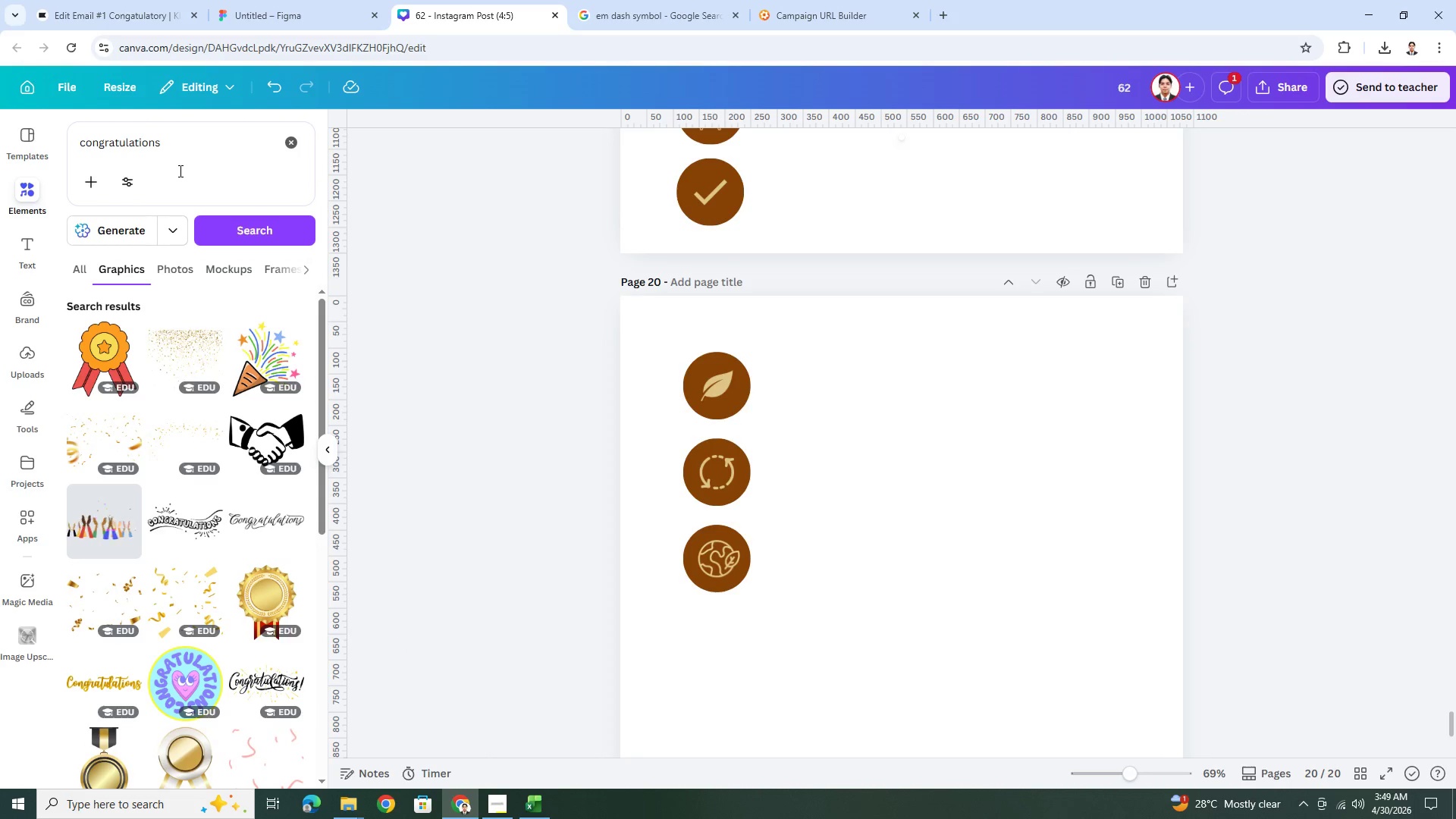 
left_click([187, 147])
 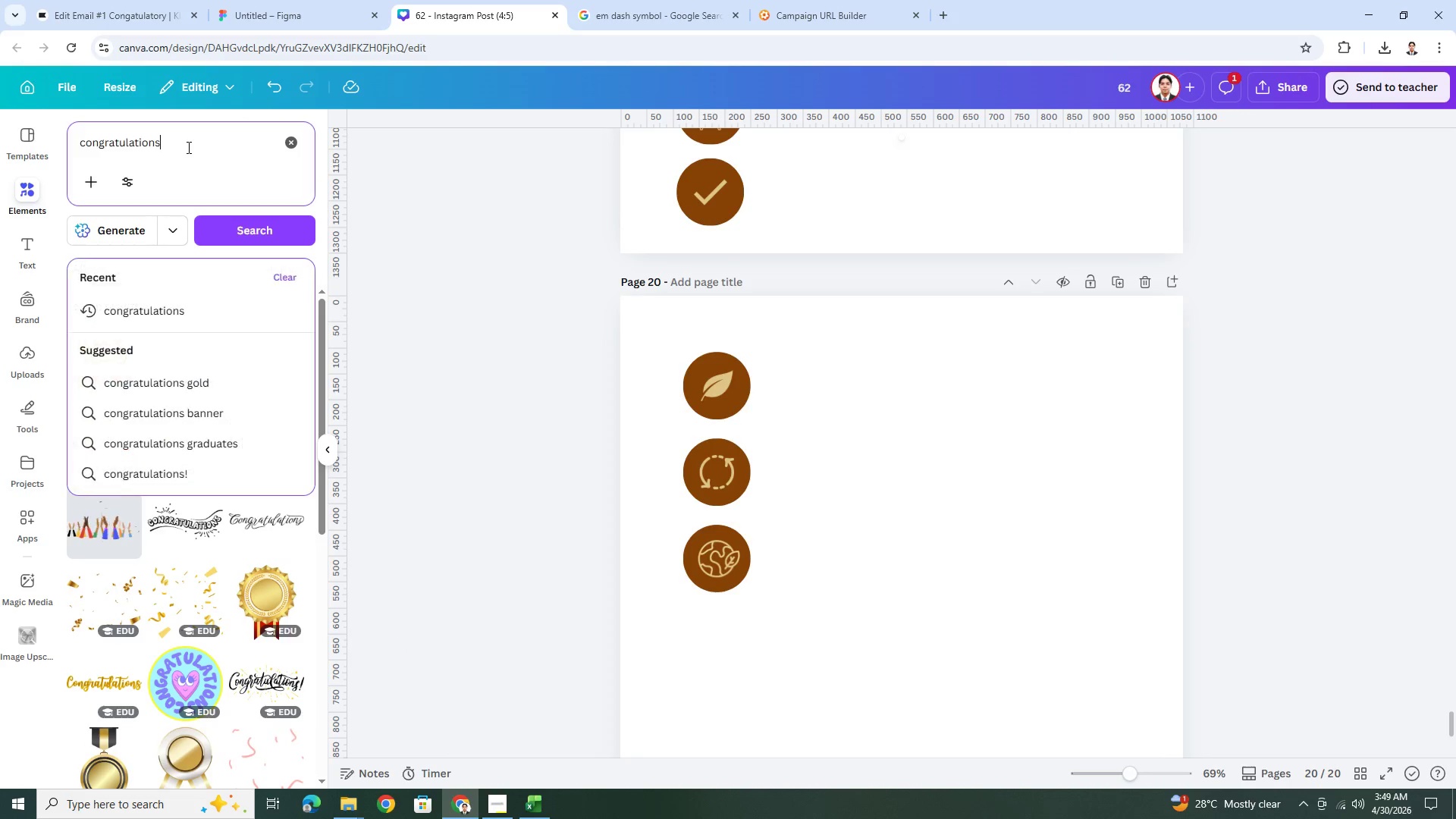 
type( confetti)
 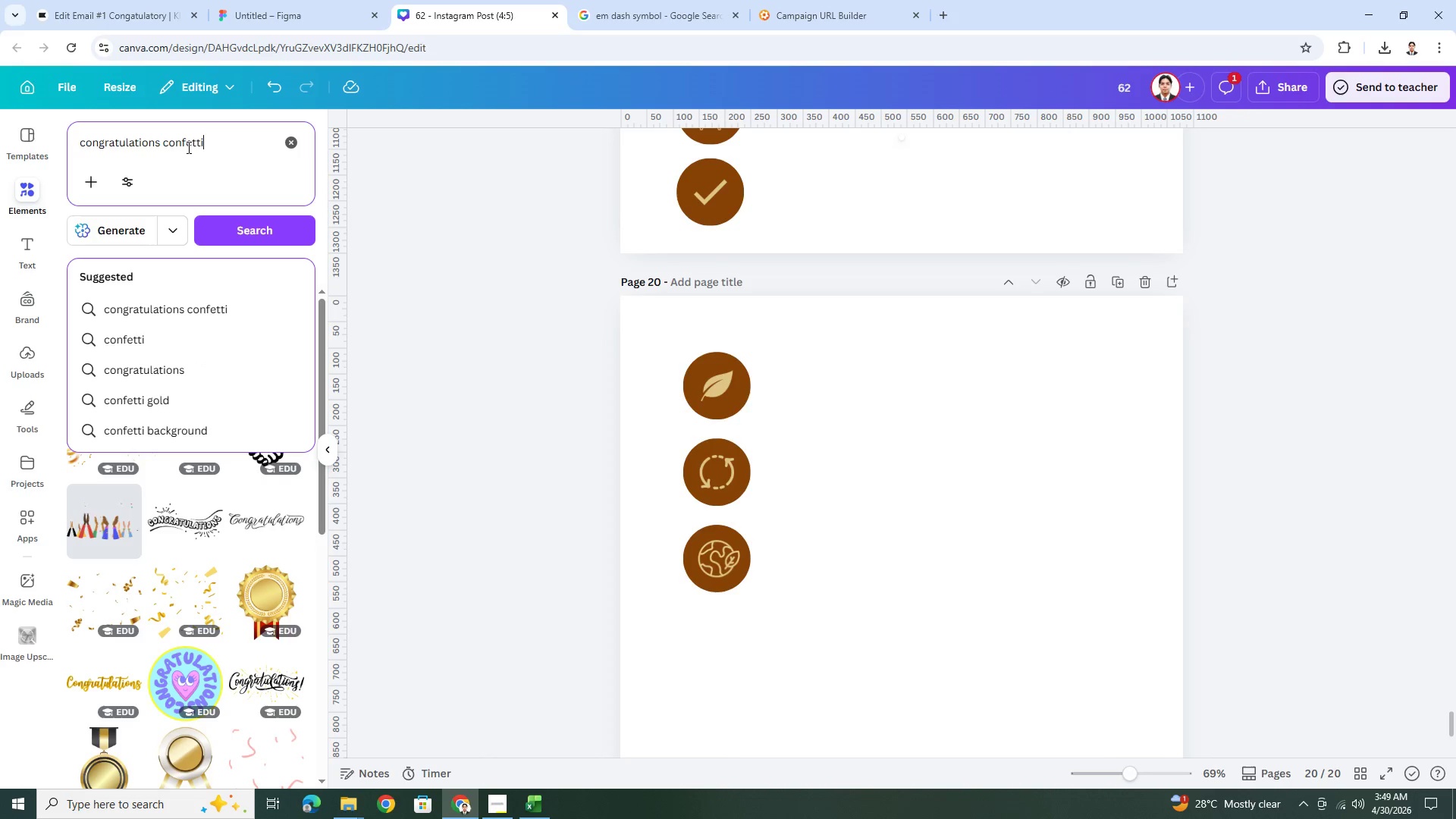 
key(Enter)
 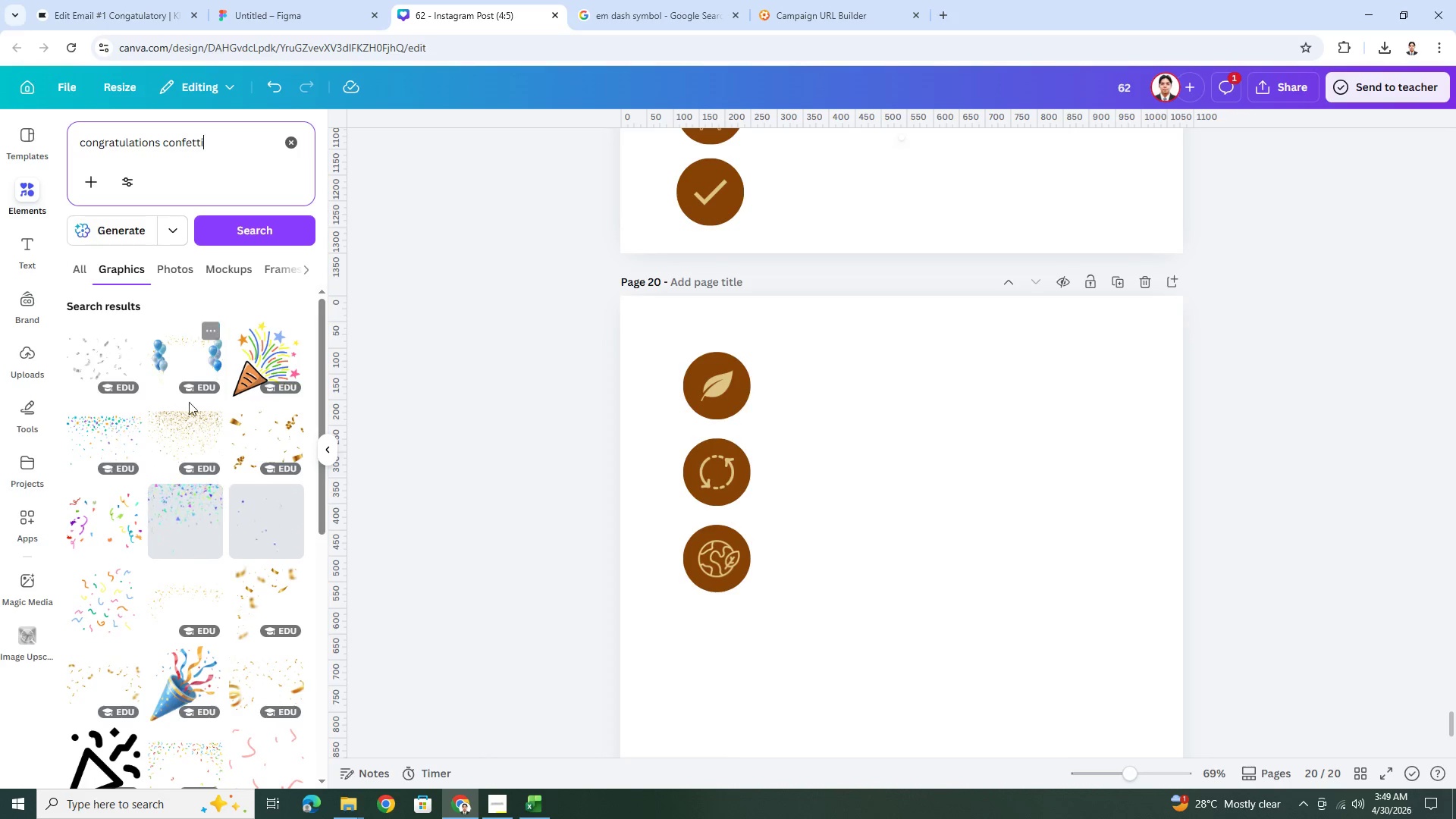 
scroll: coordinate [241, 640], scroll_direction: down, amount: 4.0
 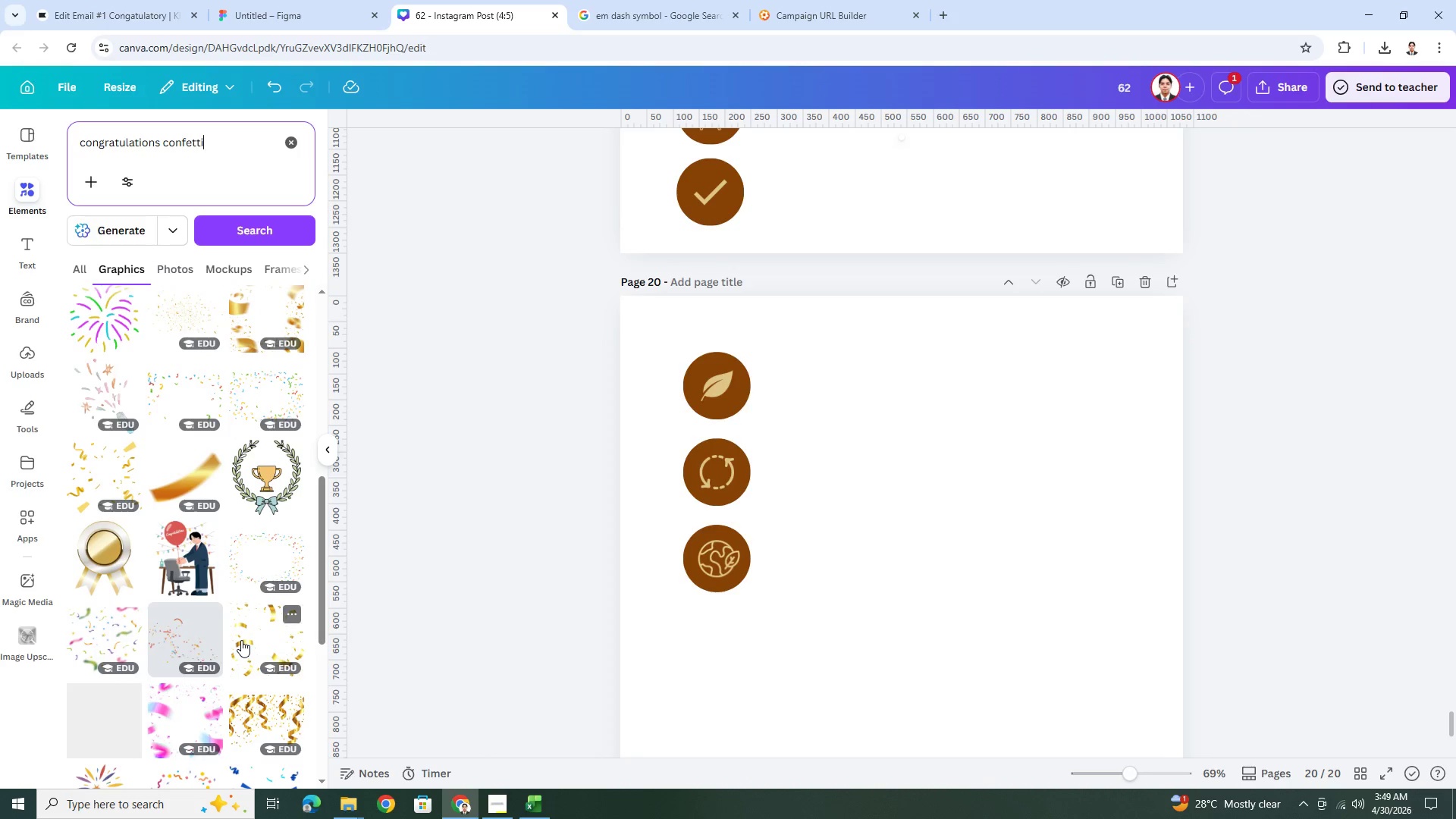 
scroll: coordinate [241, 640], scroll_direction: up, amount: 5.0
 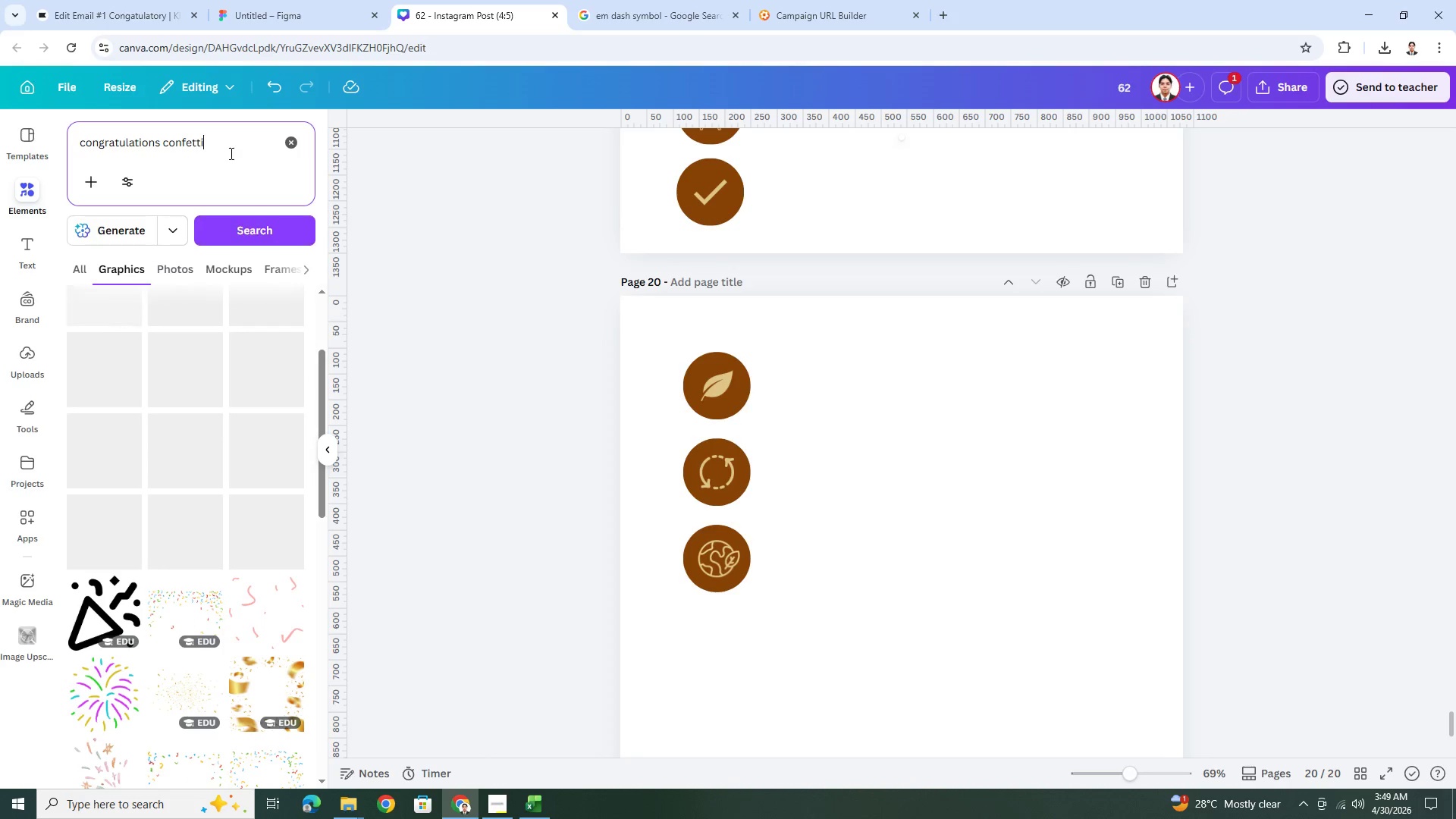 
type( vector)
 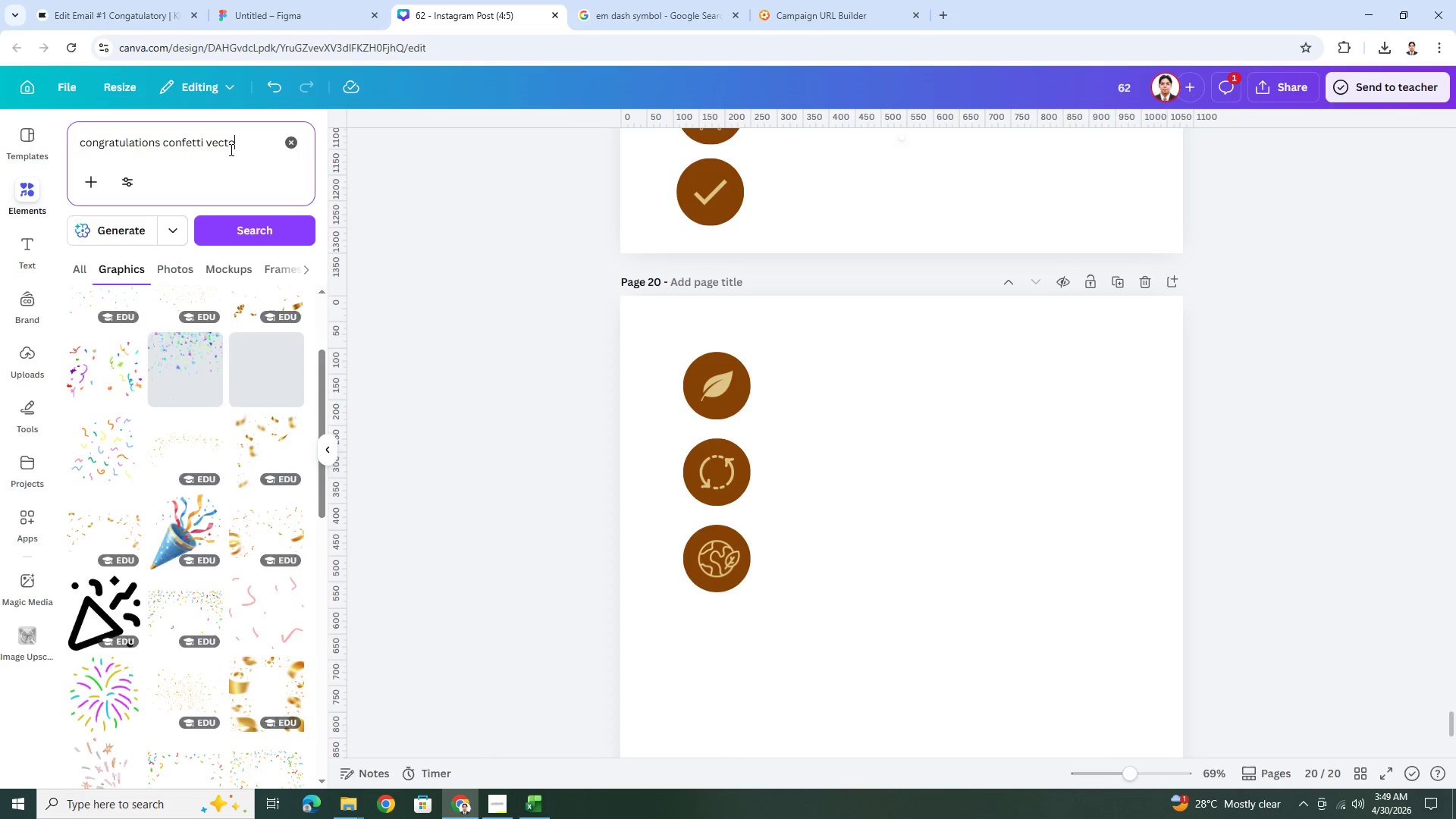 
key(Enter)
 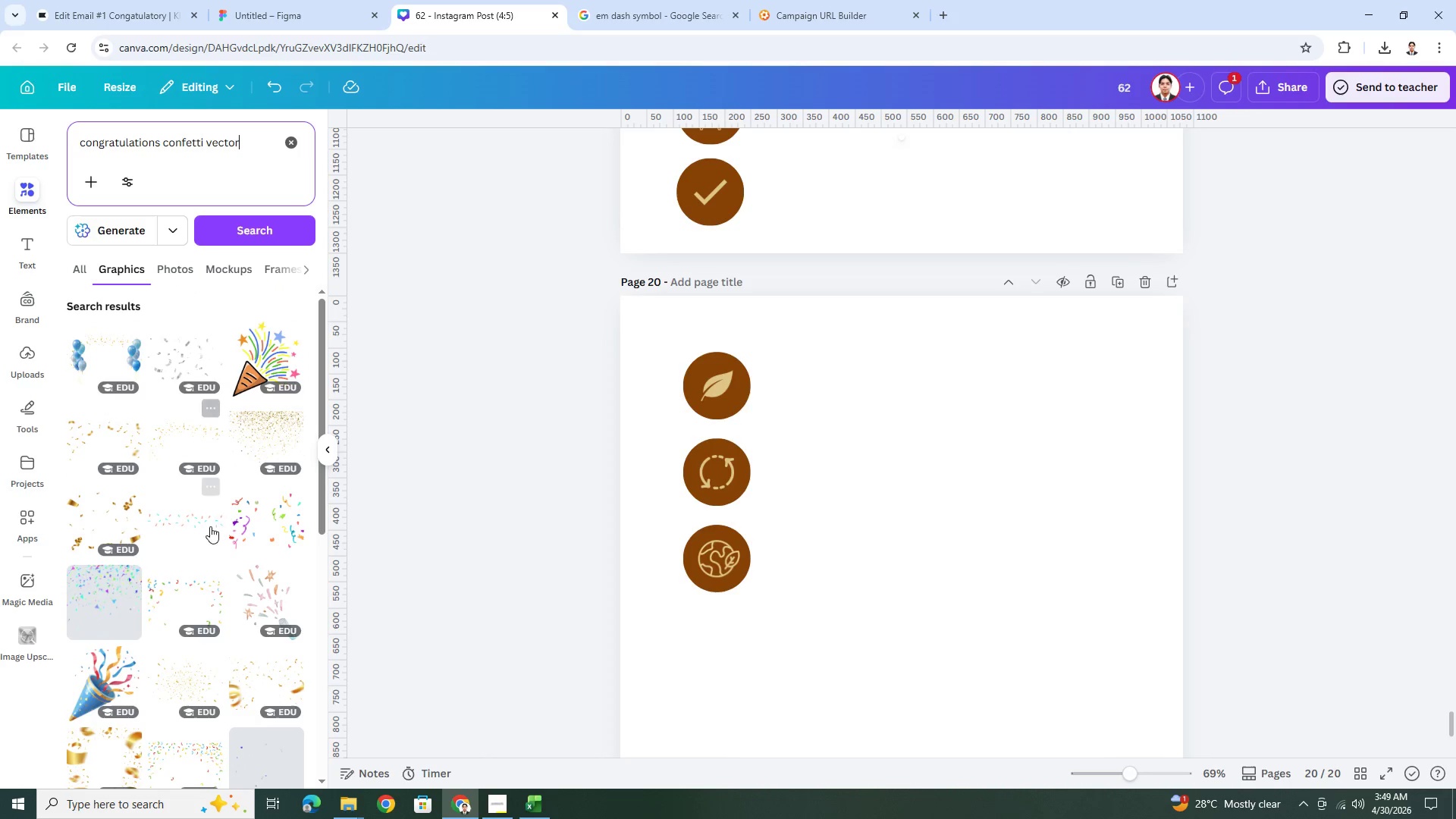 
scroll: coordinate [185, 495], scroll_direction: down, amount: 12.0
 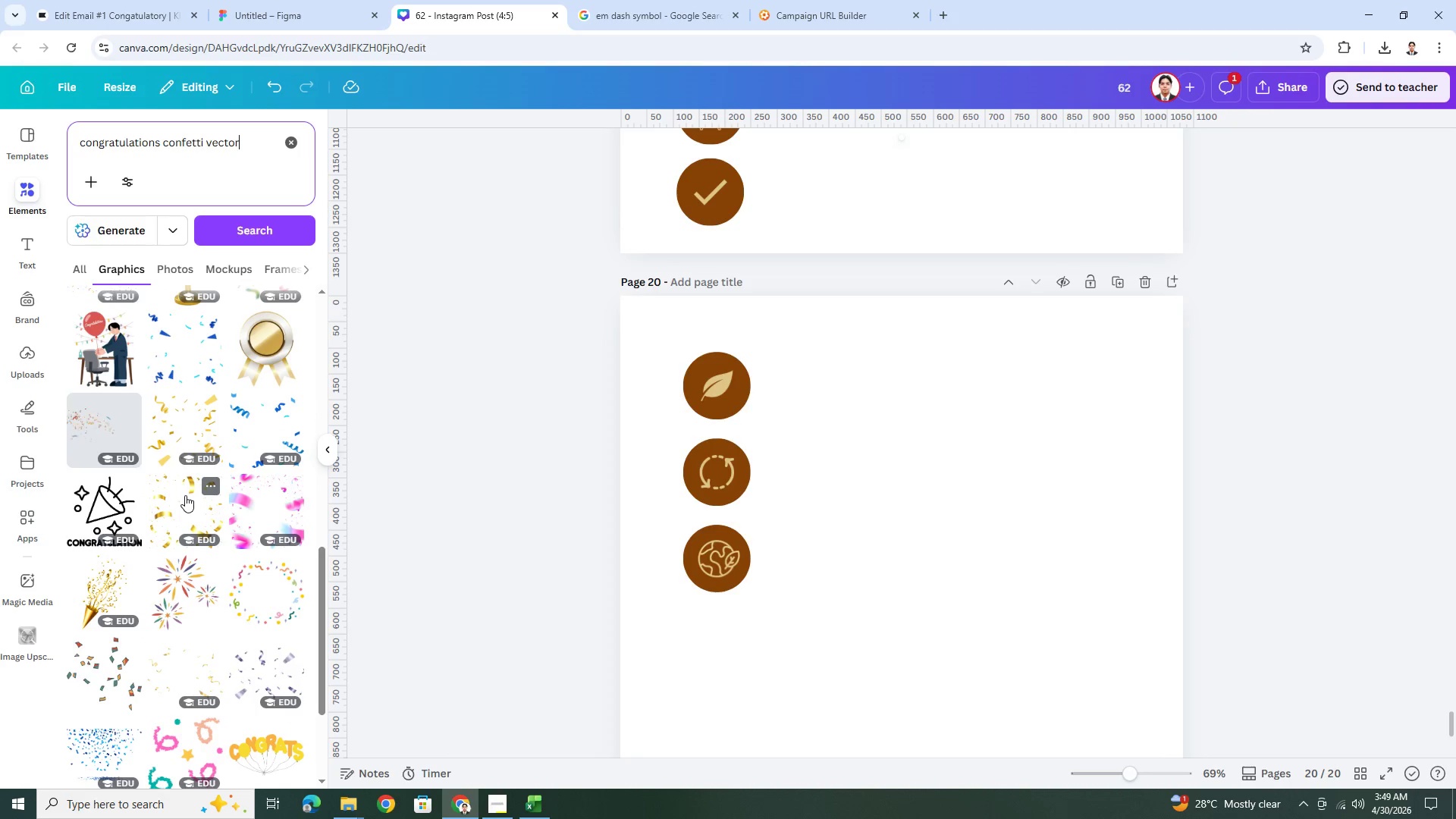 
scroll: coordinate [185, 495], scroll_direction: up, amount: 5.0
 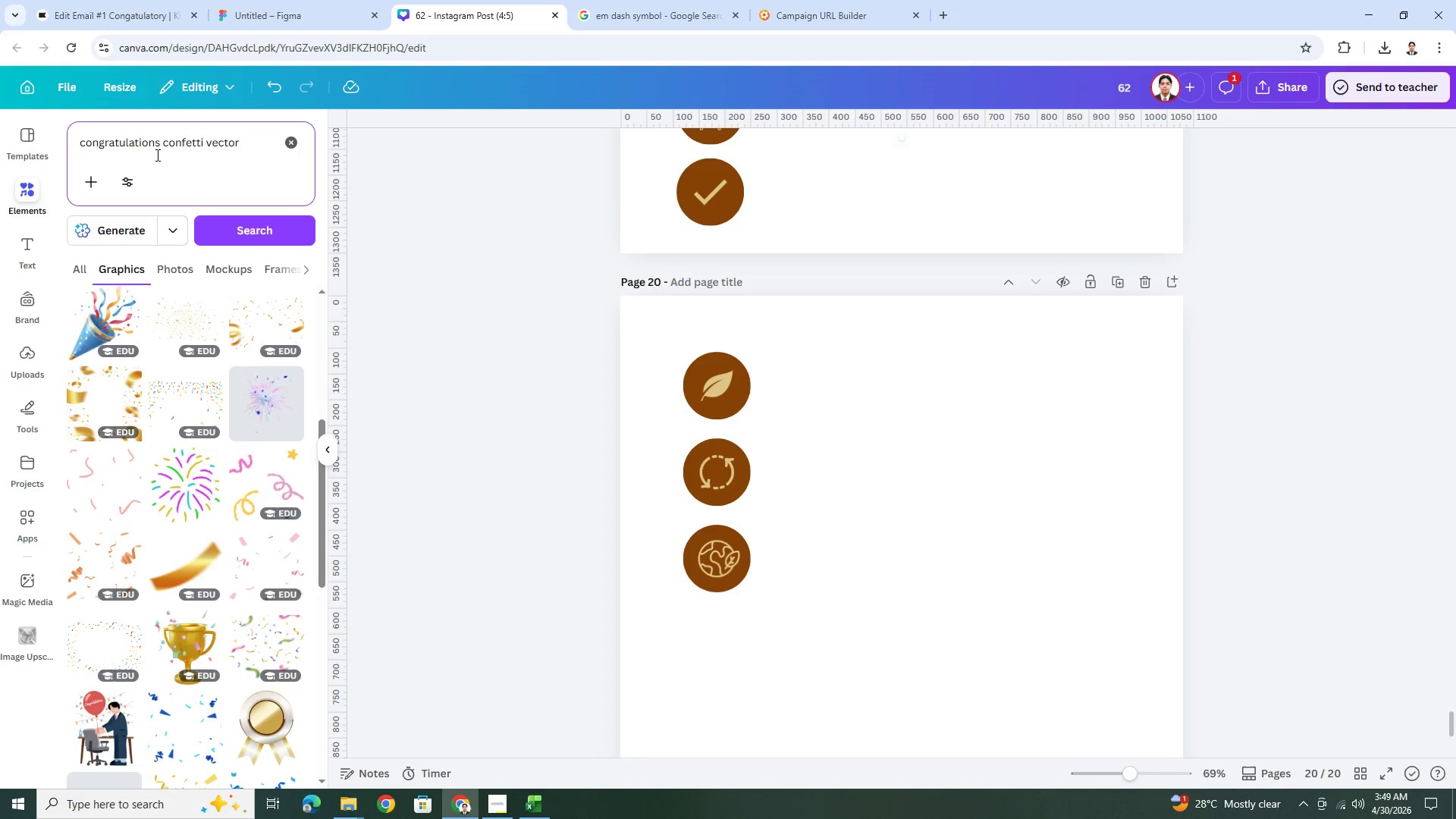 
scroll: coordinate [193, 469], scroll_direction: down, amount: 7.0
 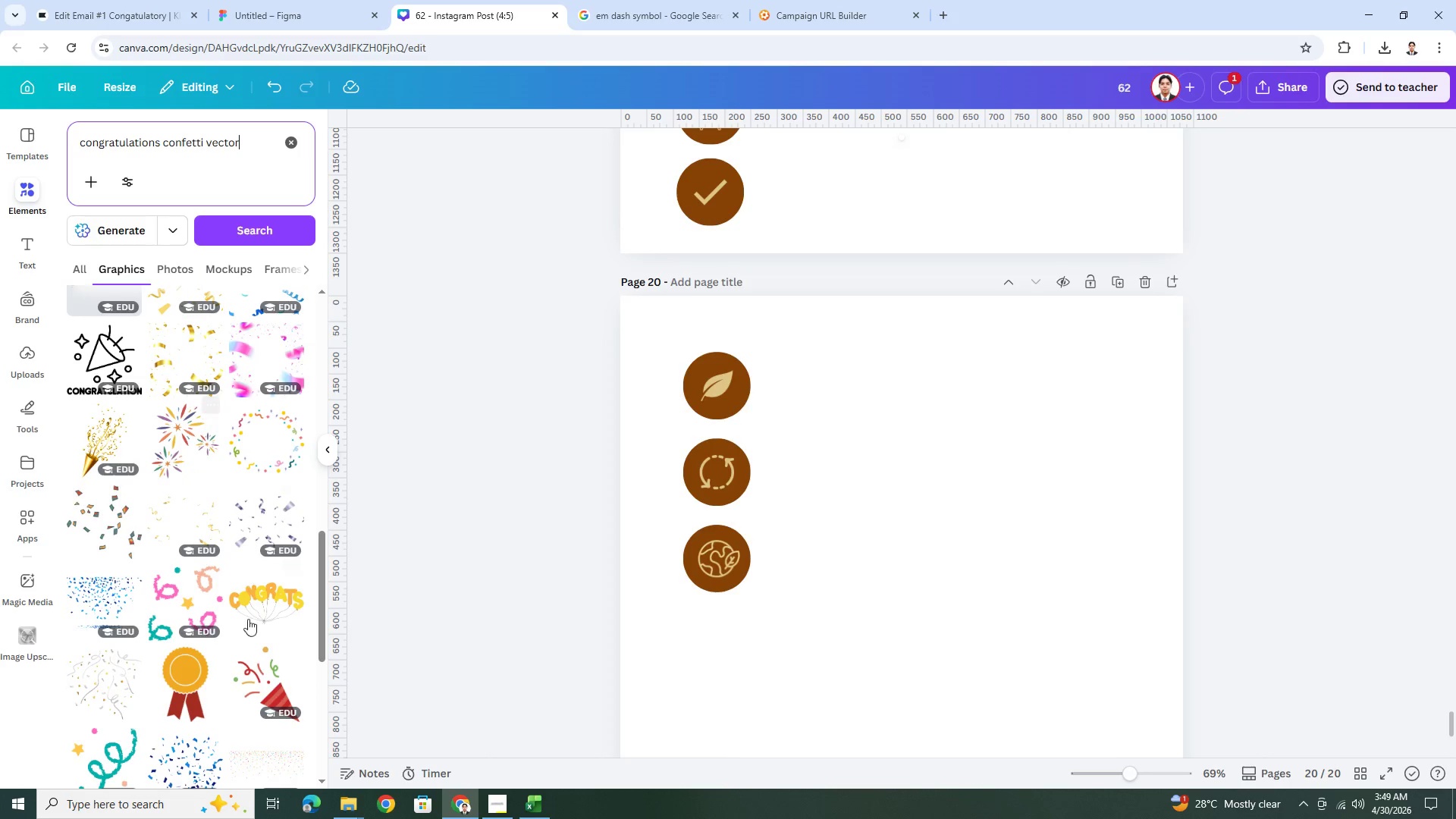 
left_click([260, 680])
 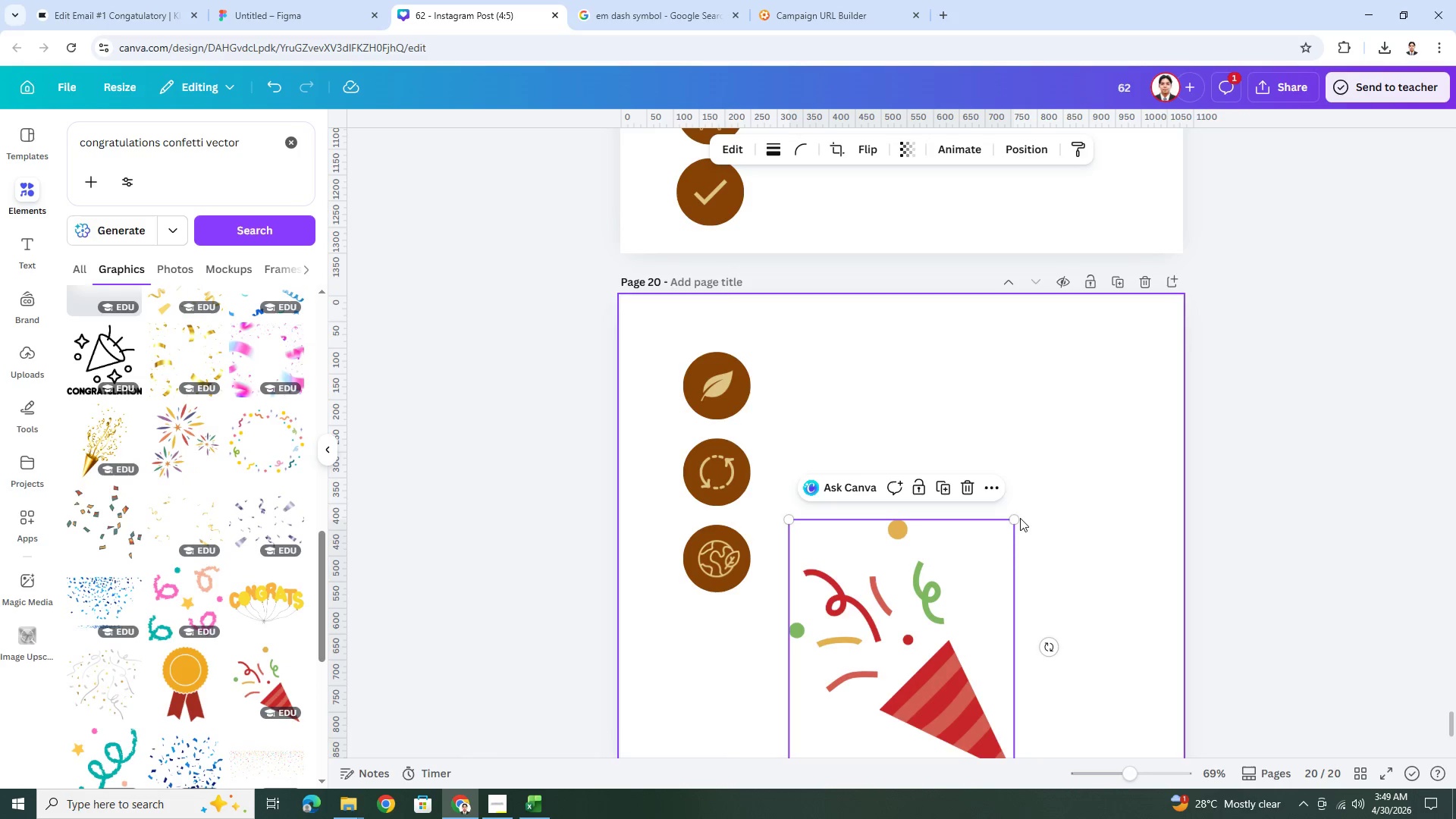 
scroll: coordinate [1017, 500], scroll_direction: down, amount: 4.0
 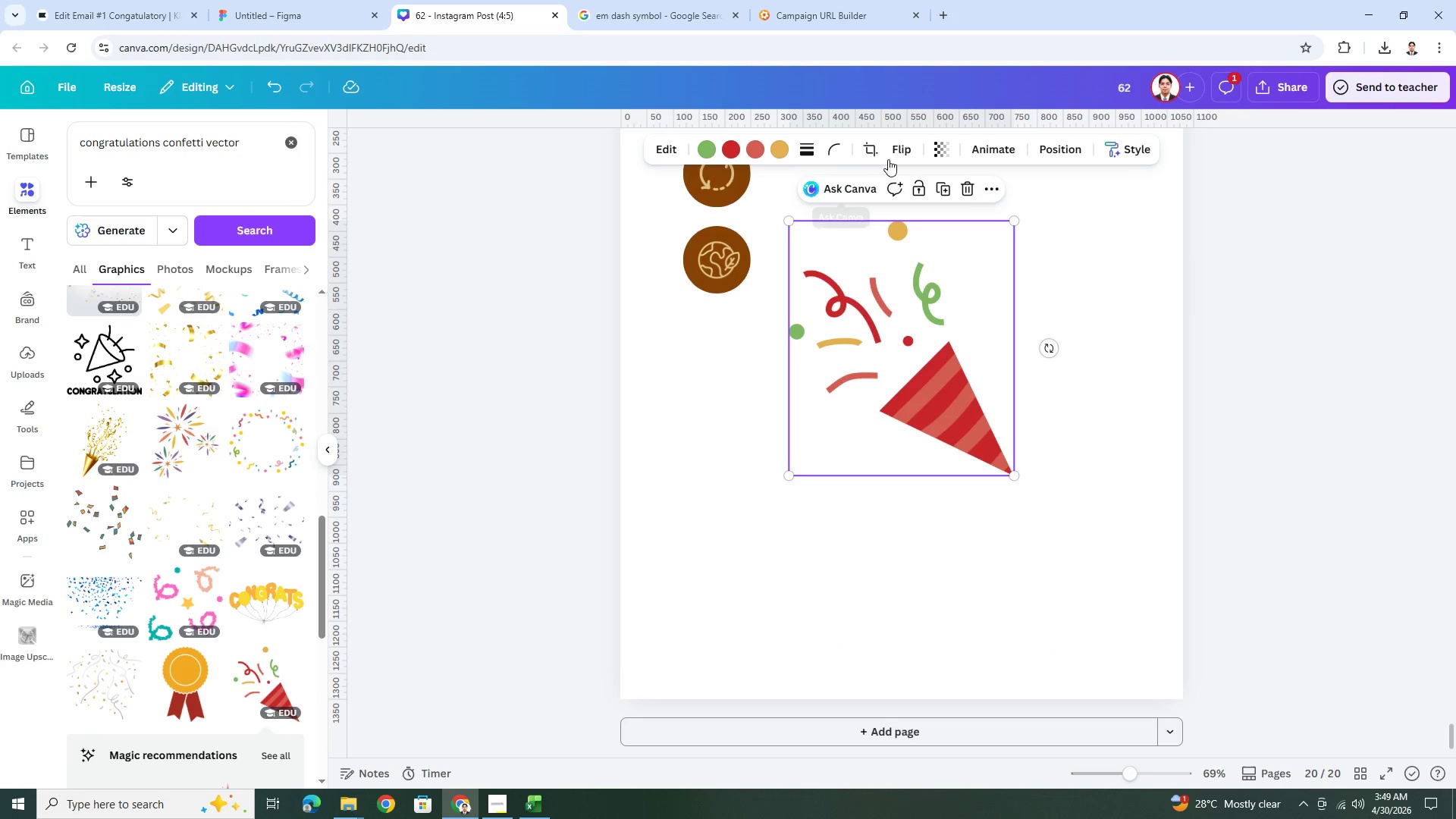 
left_click([908, 152])
 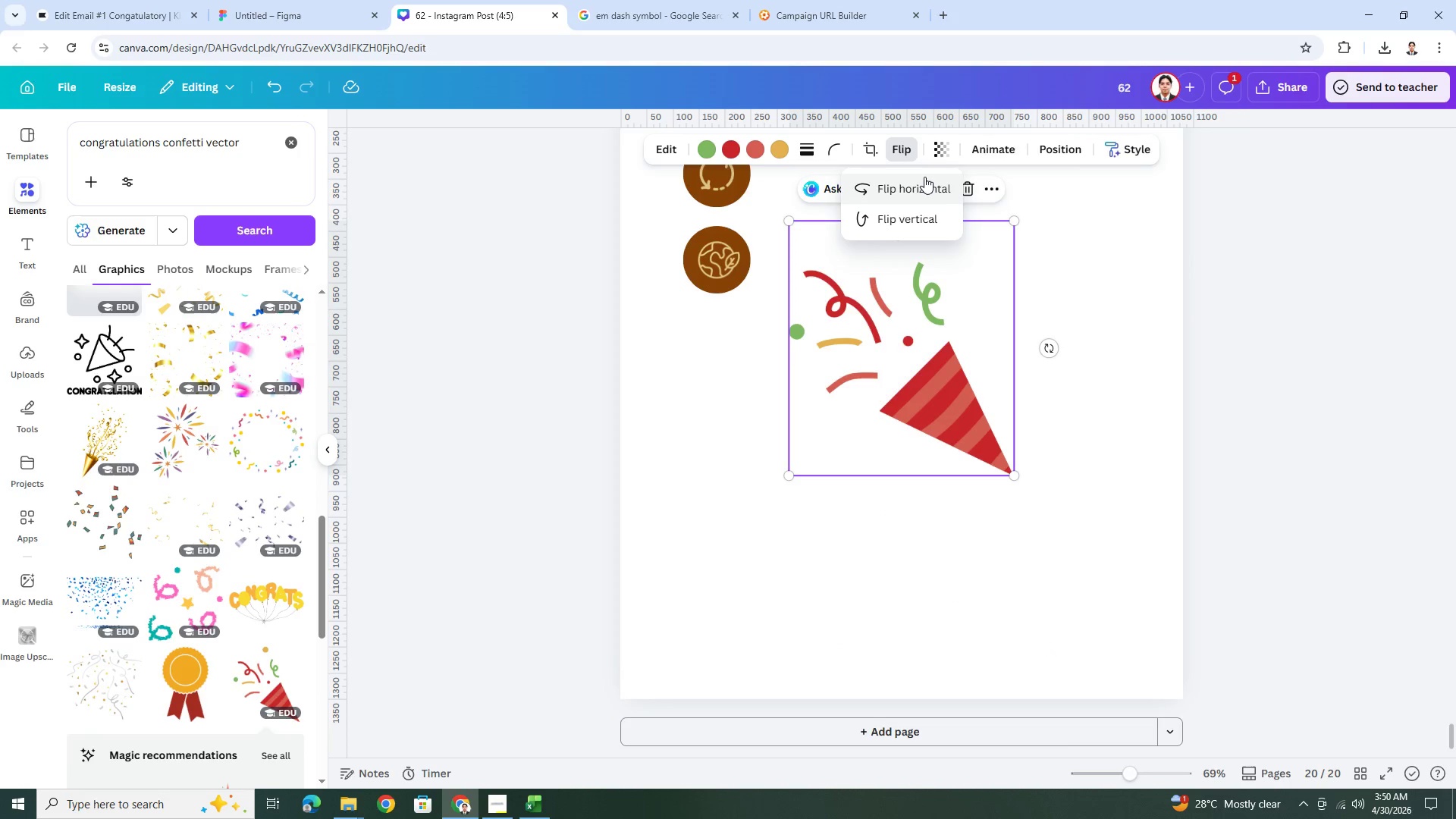 
left_click([921, 184])
 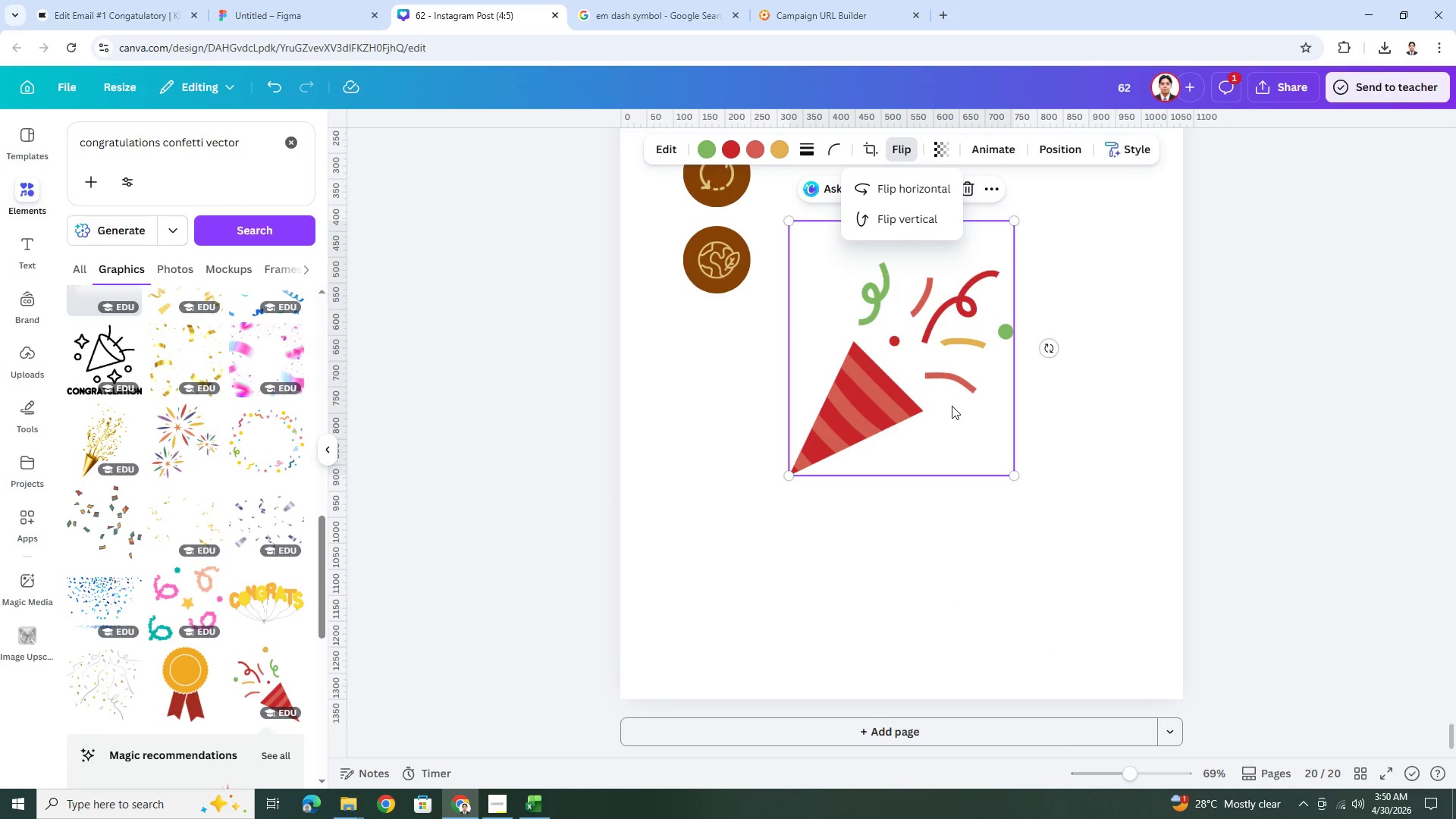 
left_click_drag(start_coordinate=[941, 397], to_coordinate=[963, 382])
 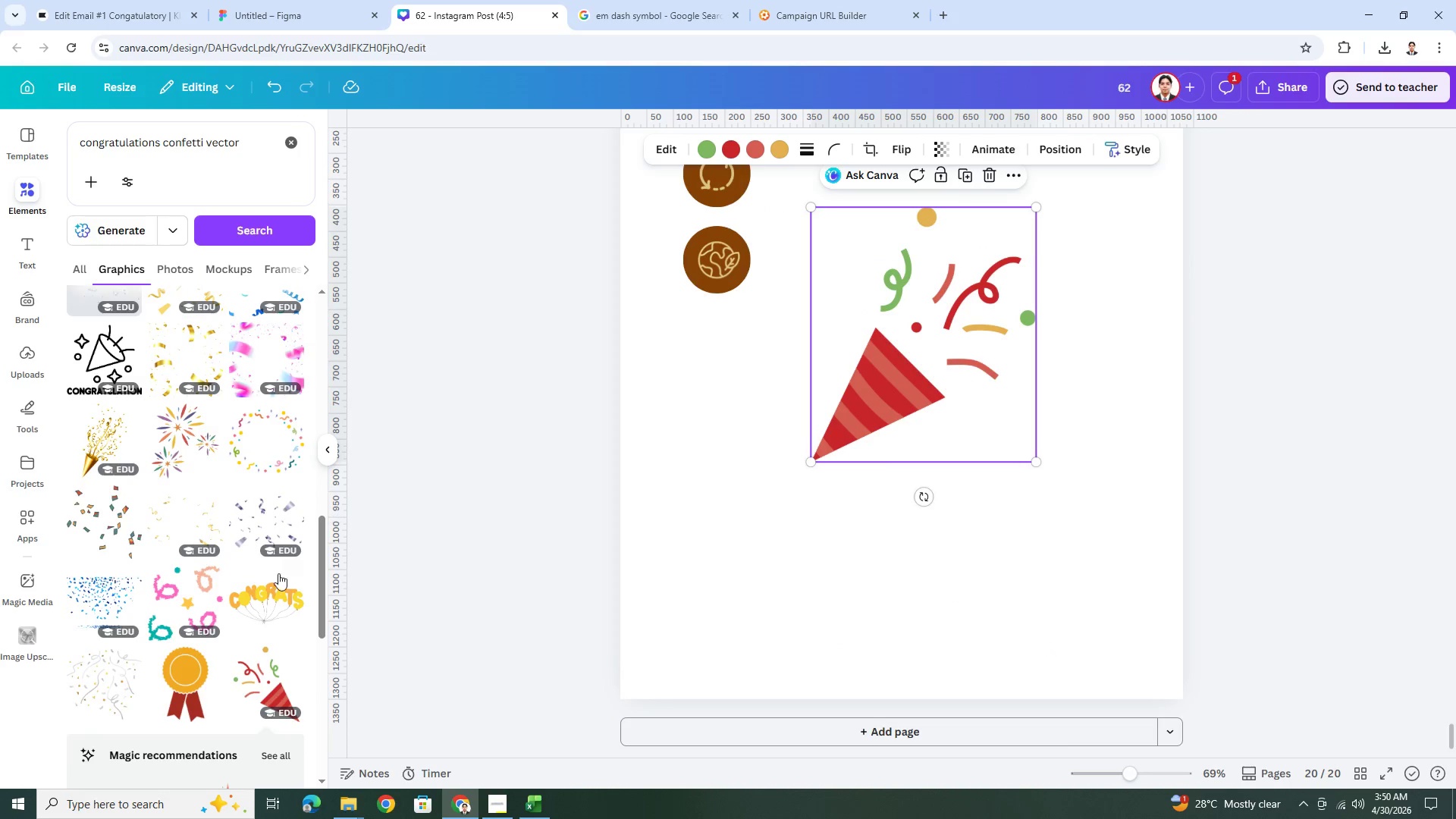 
scroll: coordinate [245, 606], scroll_direction: down, amount: 6.0
 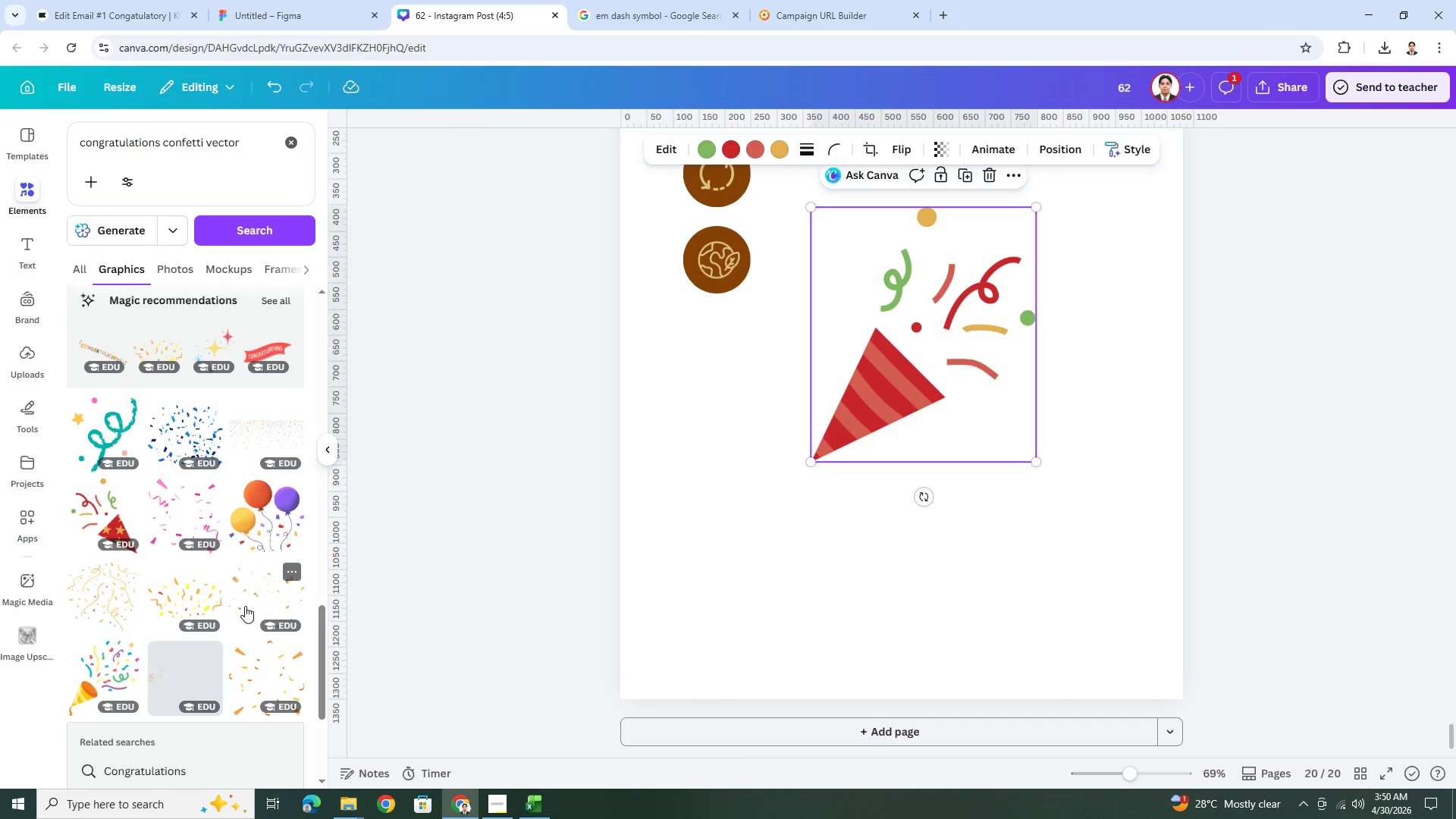 
scroll: coordinate [271, 454], scroll_direction: up, amount: 3.0
 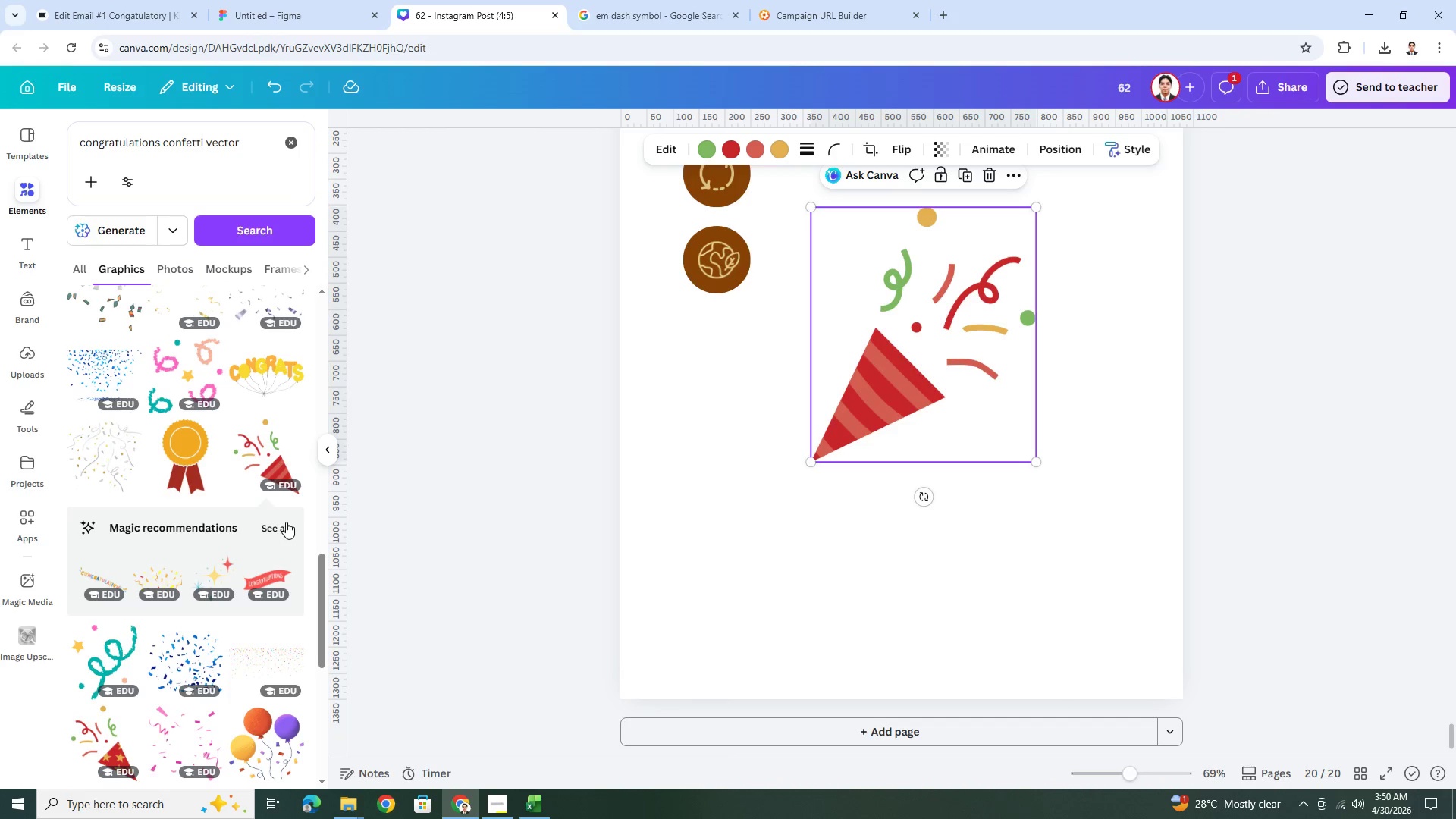 
left_click([284, 524])
 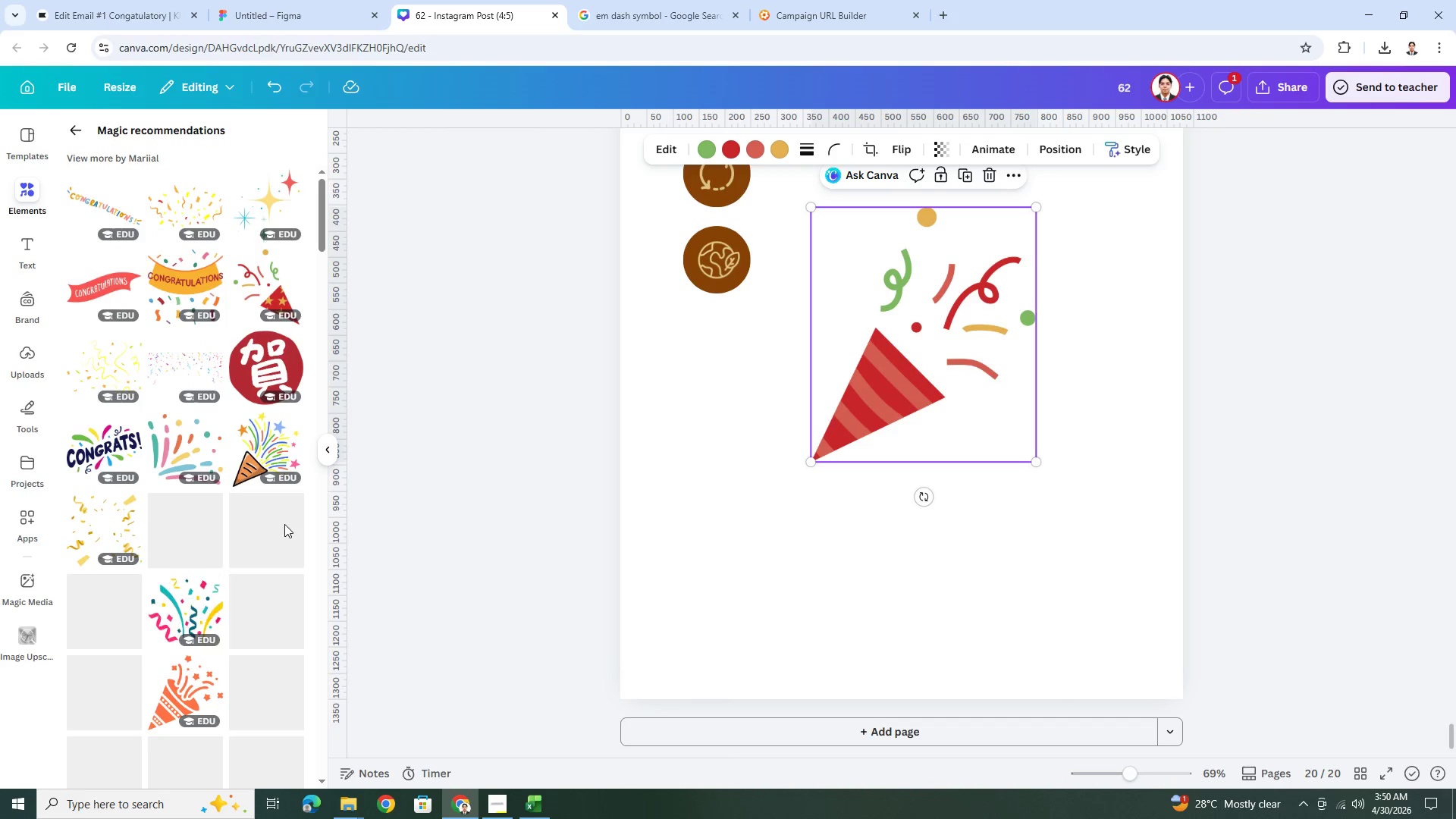 
mouse_move([268, 515])
 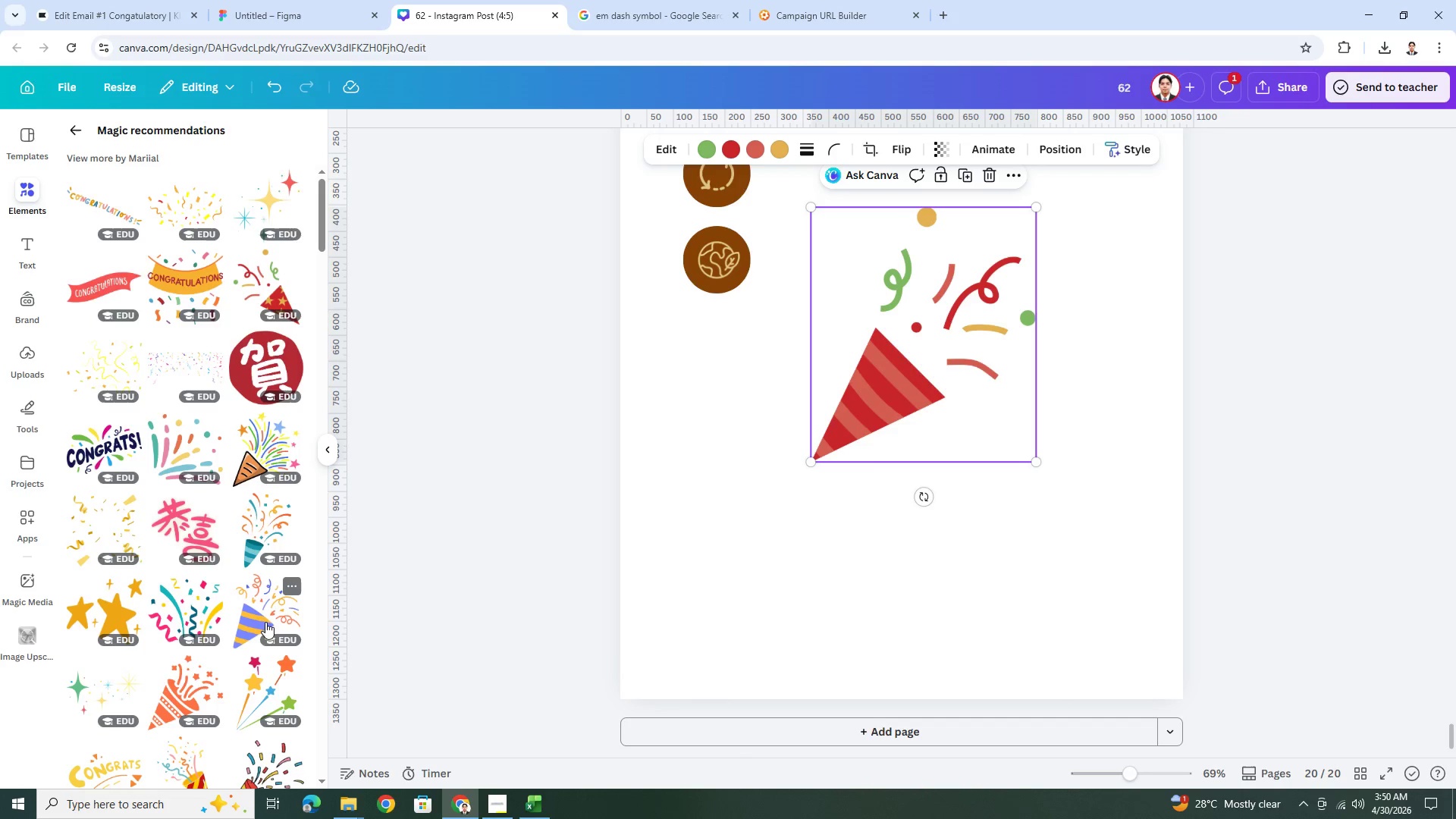 
mouse_move([264, 646])
 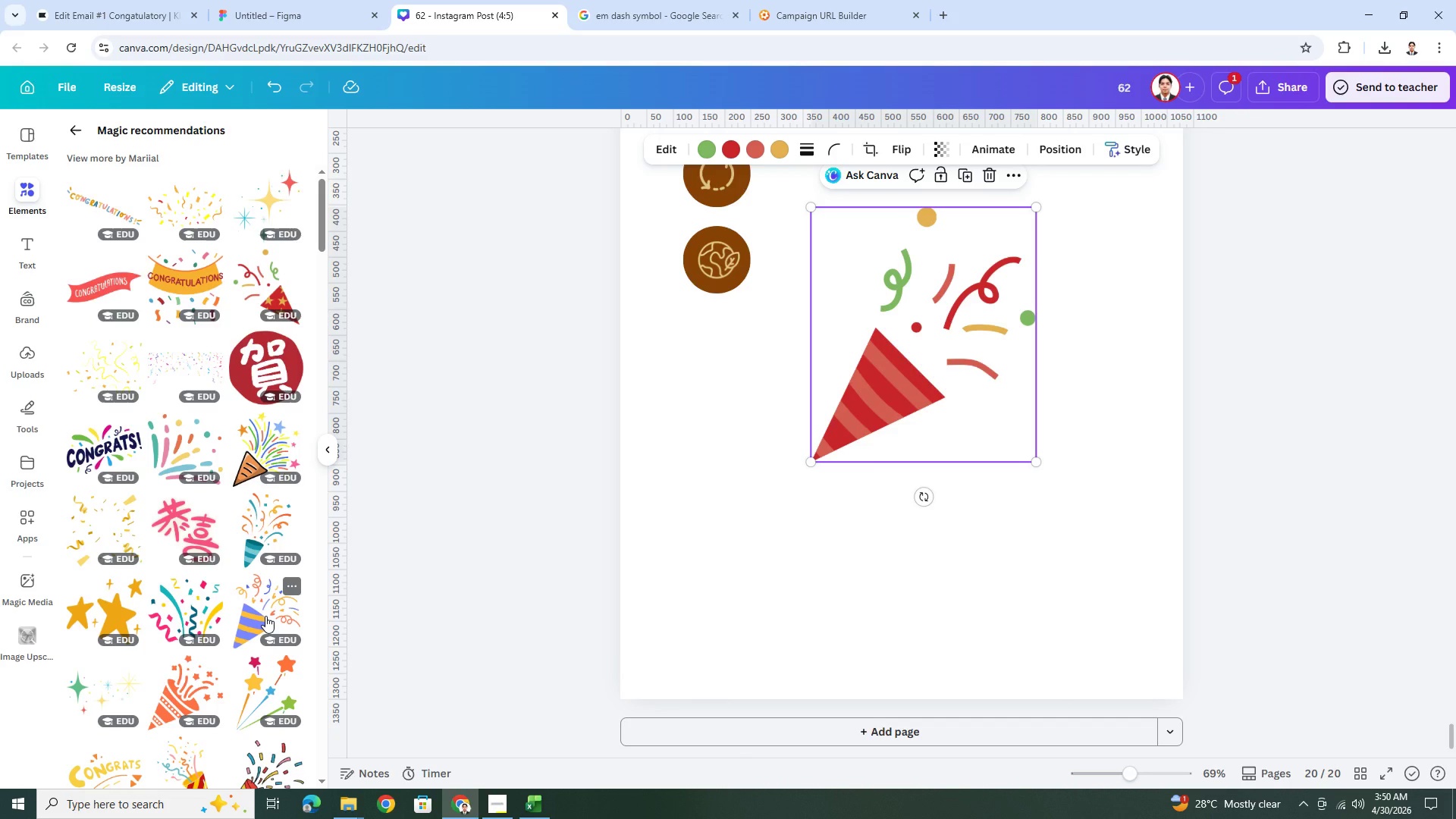 
wait(8.86)
 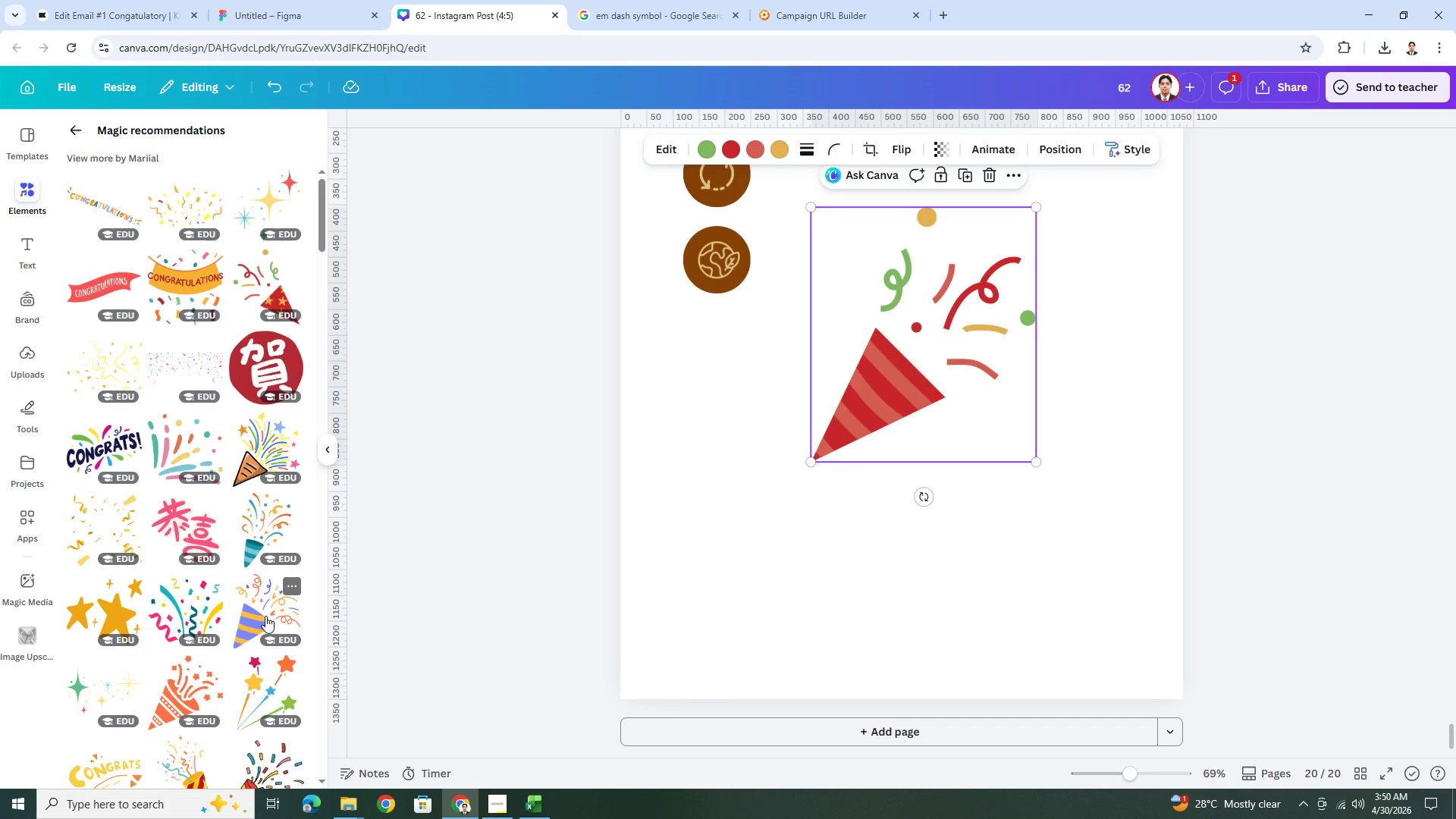 
scroll: coordinate [162, 512], scroll_direction: down, amount: 2.0
 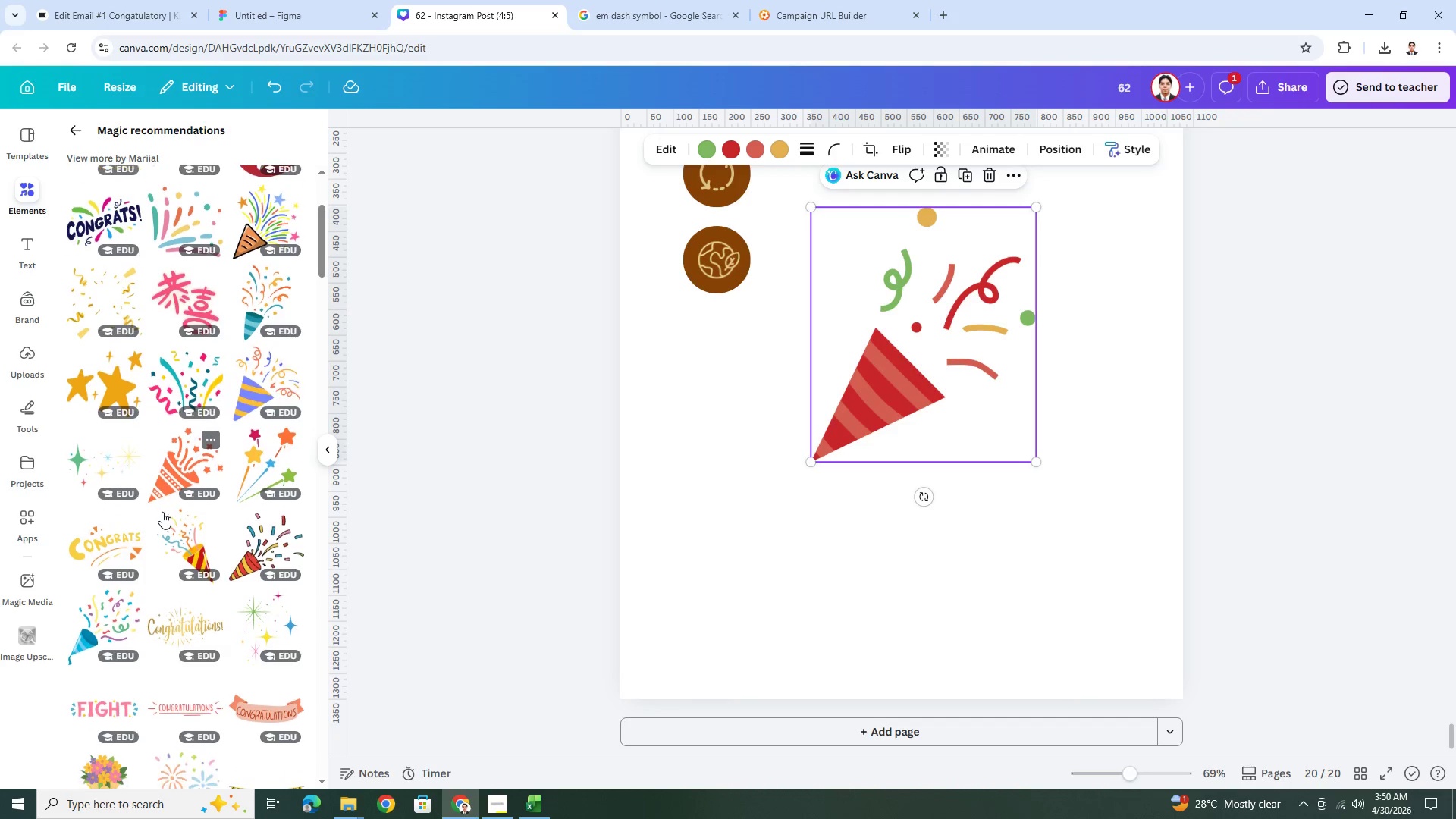 
scroll: coordinate [162, 512], scroll_direction: up, amount: 1.0
 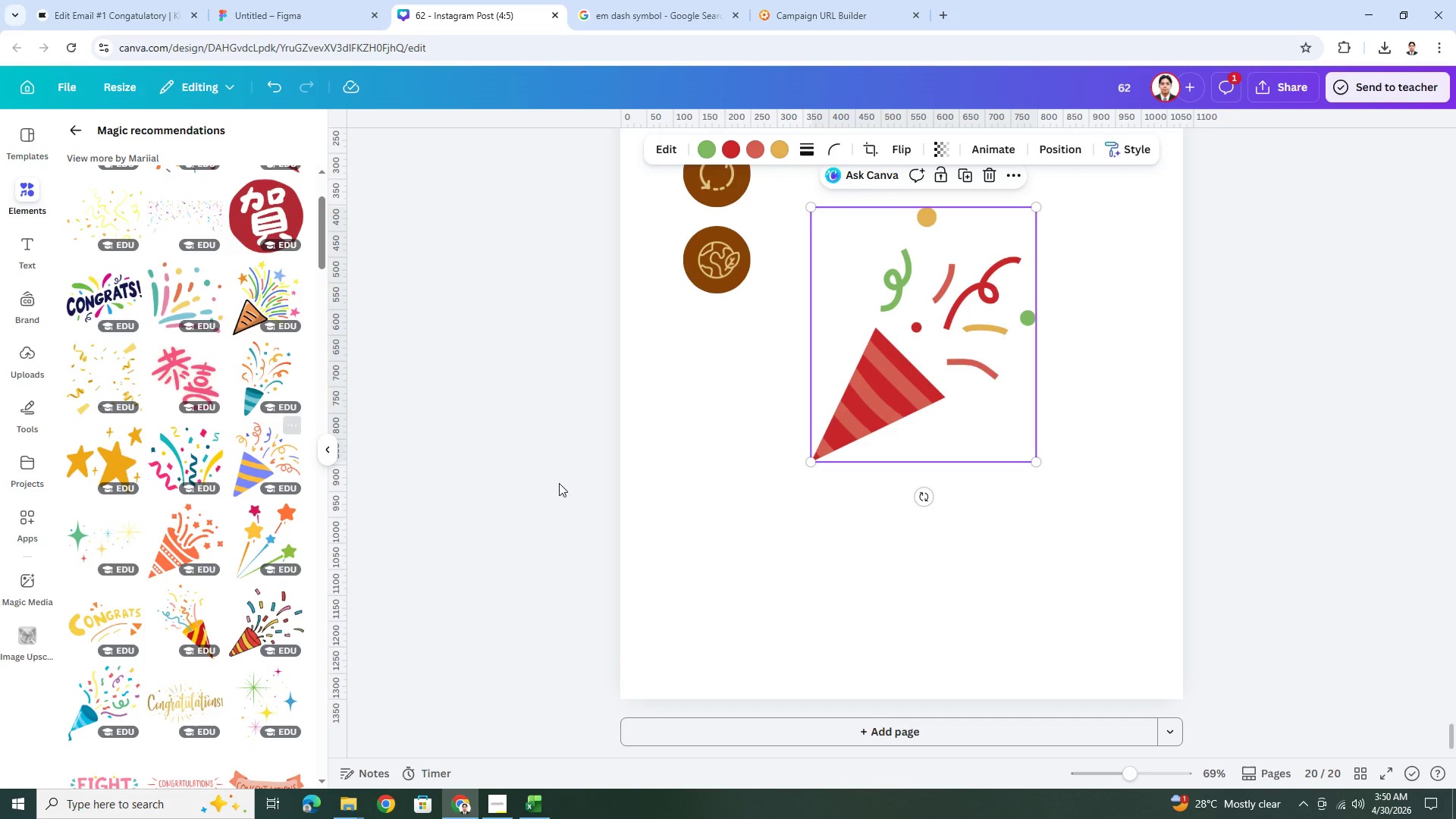 
wait(5.61)
 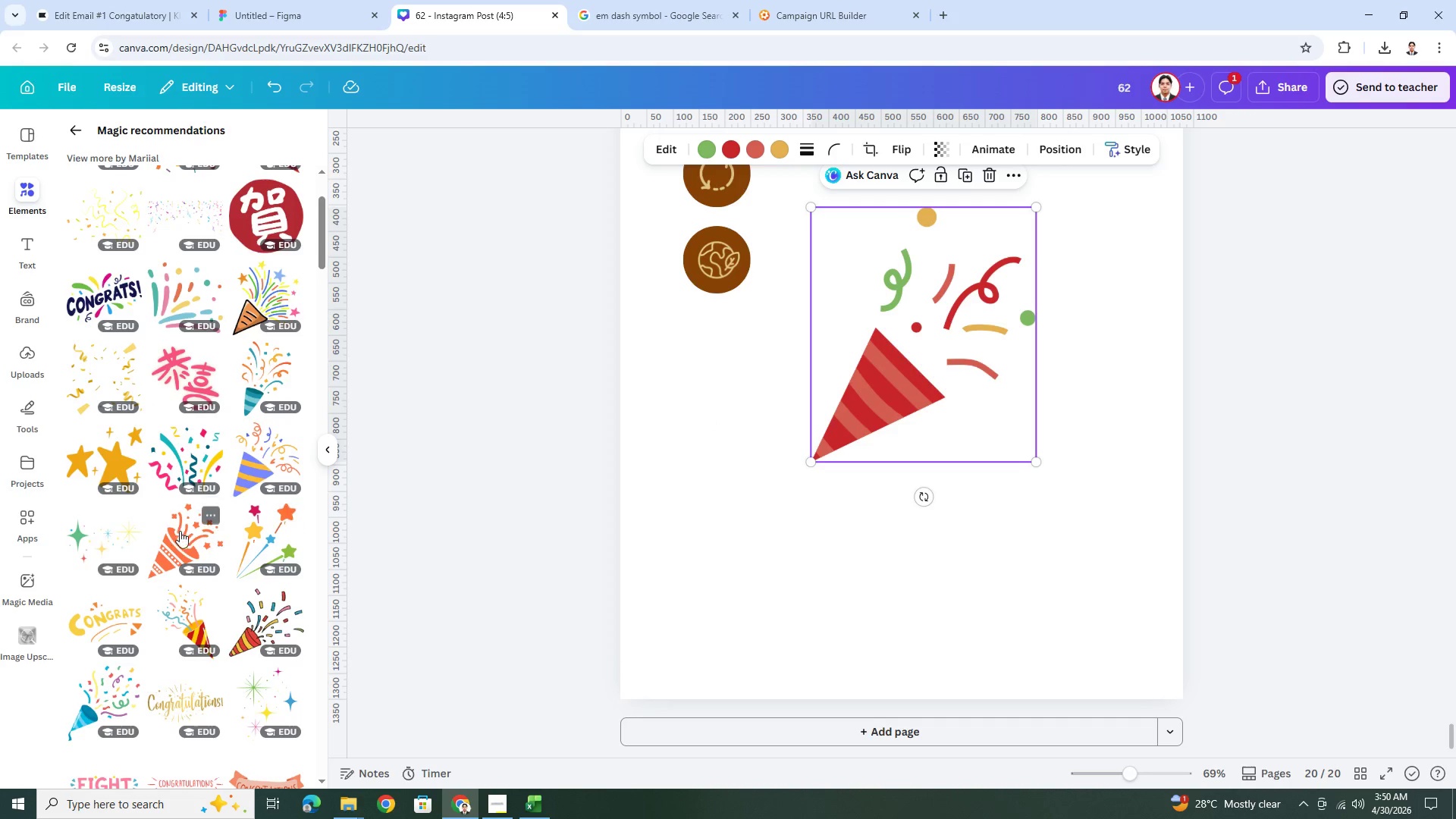 
left_click_drag(start_coordinate=[895, 373], to_coordinate=[942, 411])
 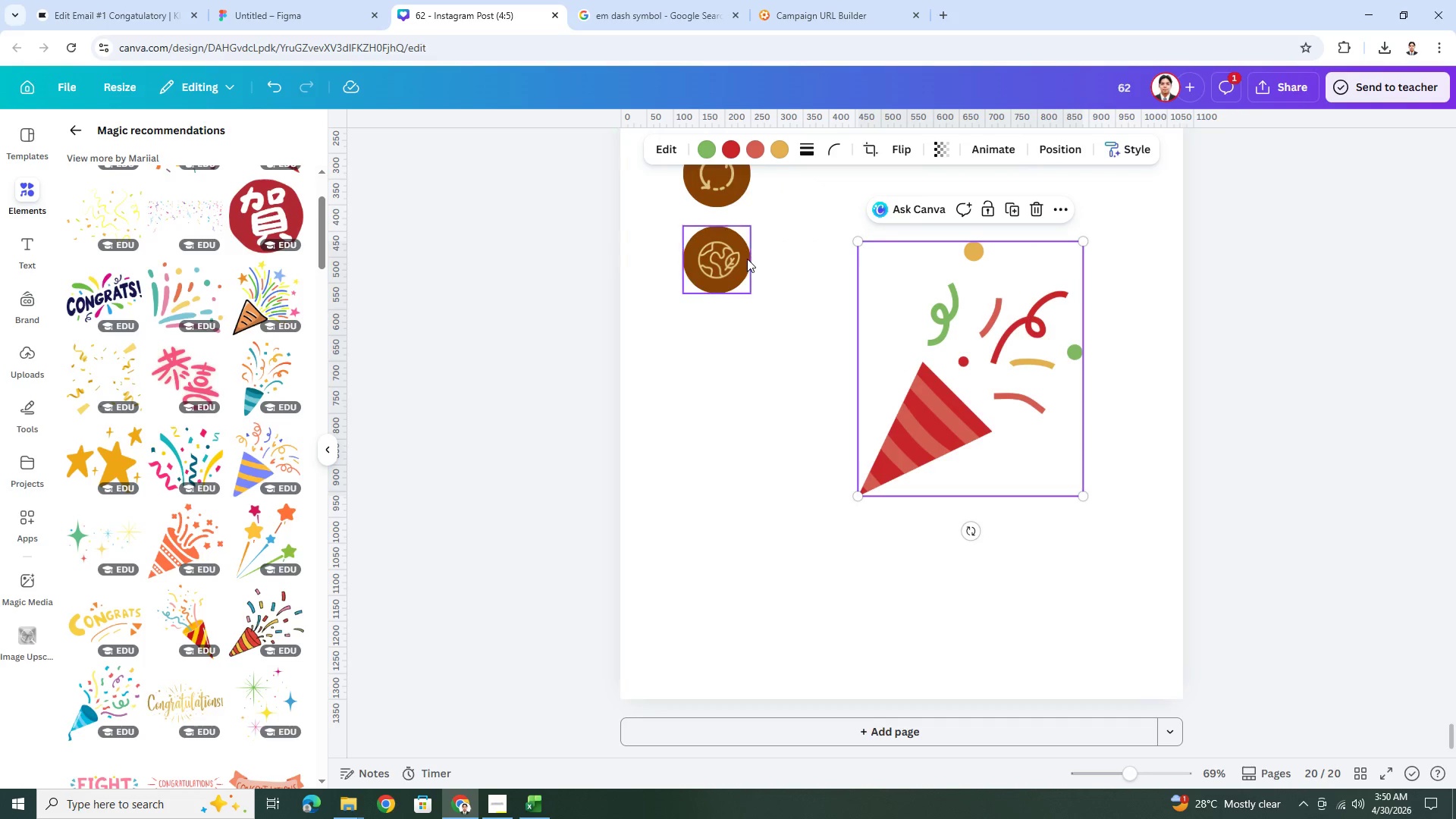 
left_click([747, 259])
 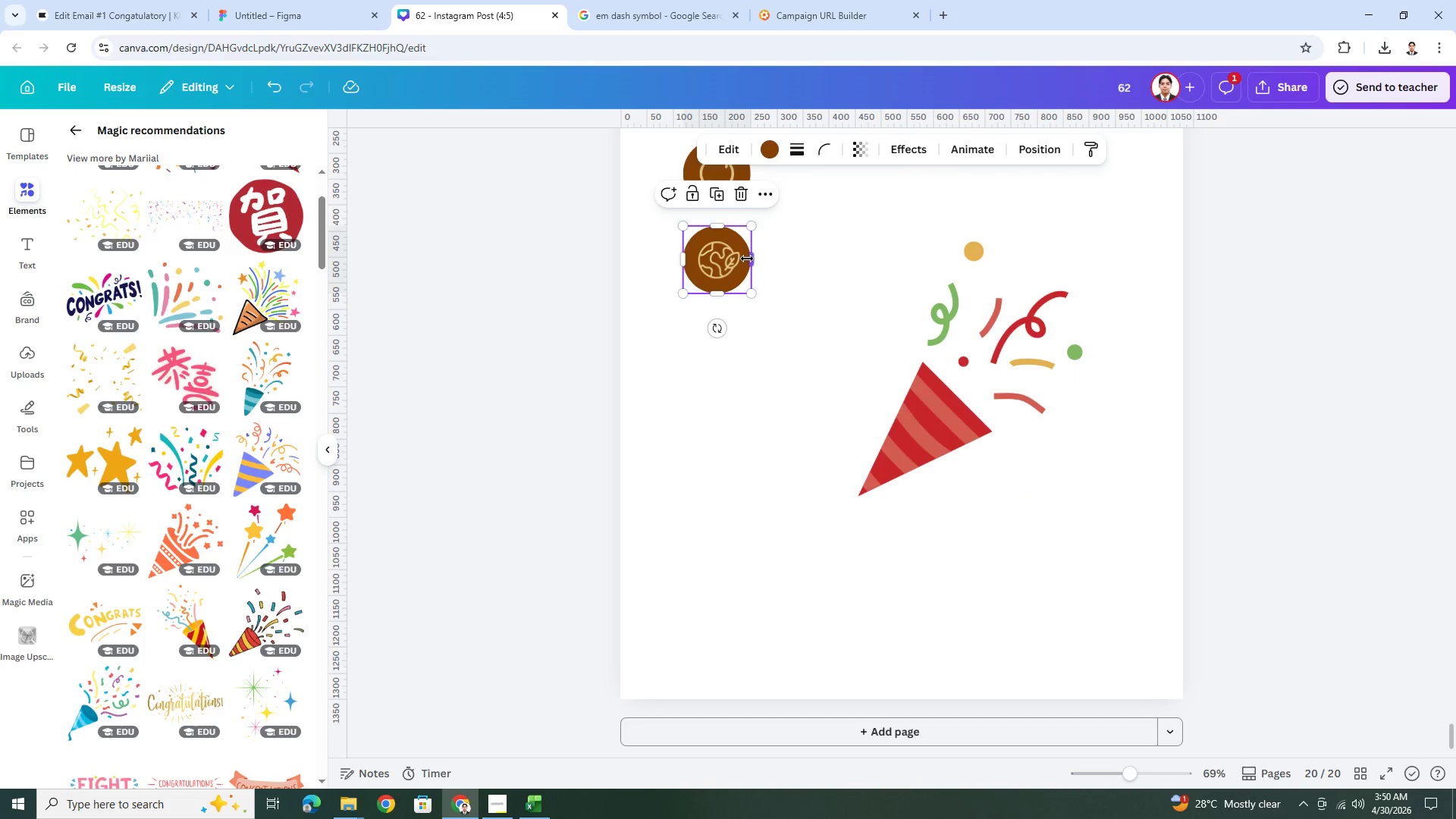 
key(Control+C)
 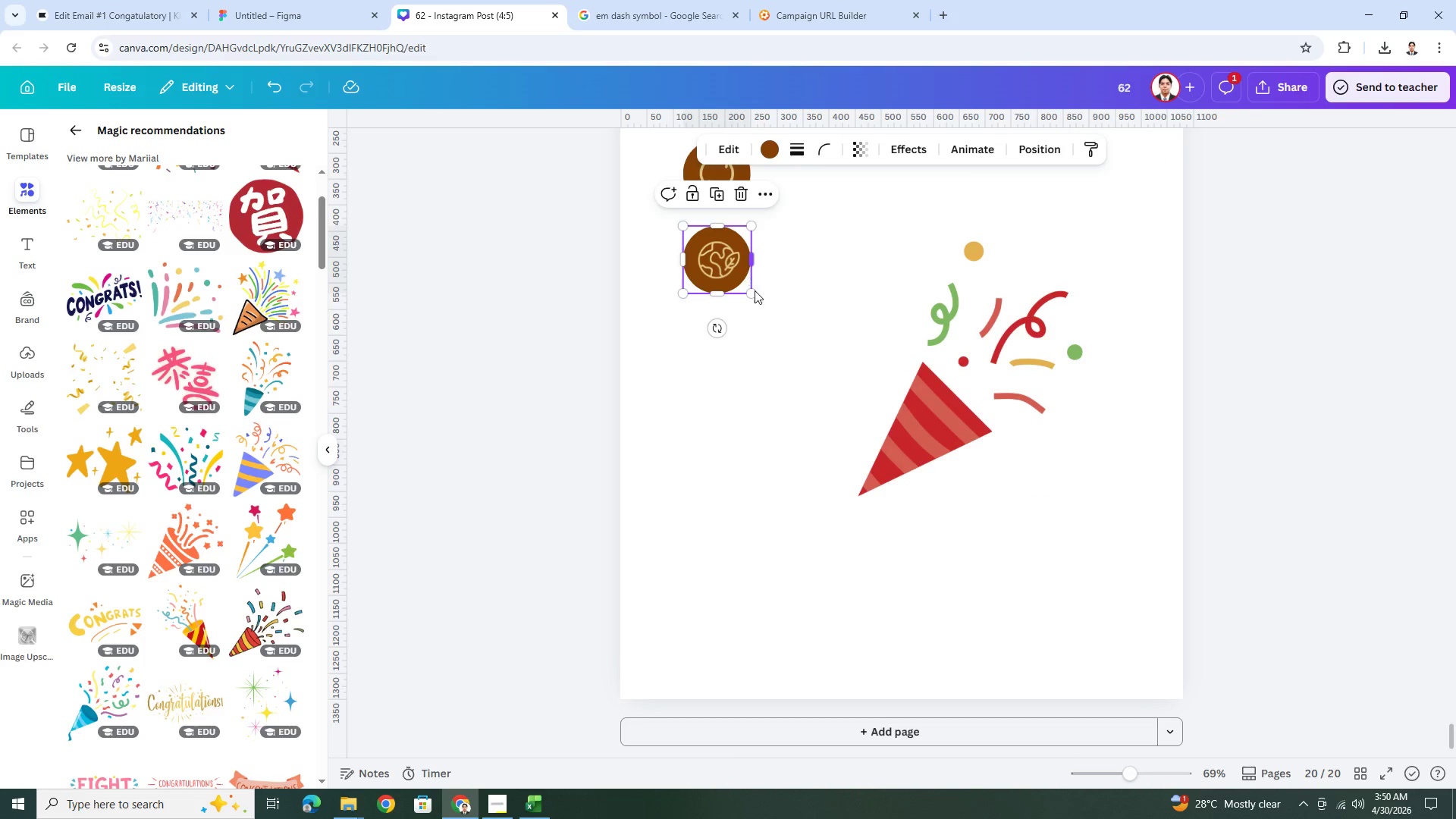 
key(Control+V)
 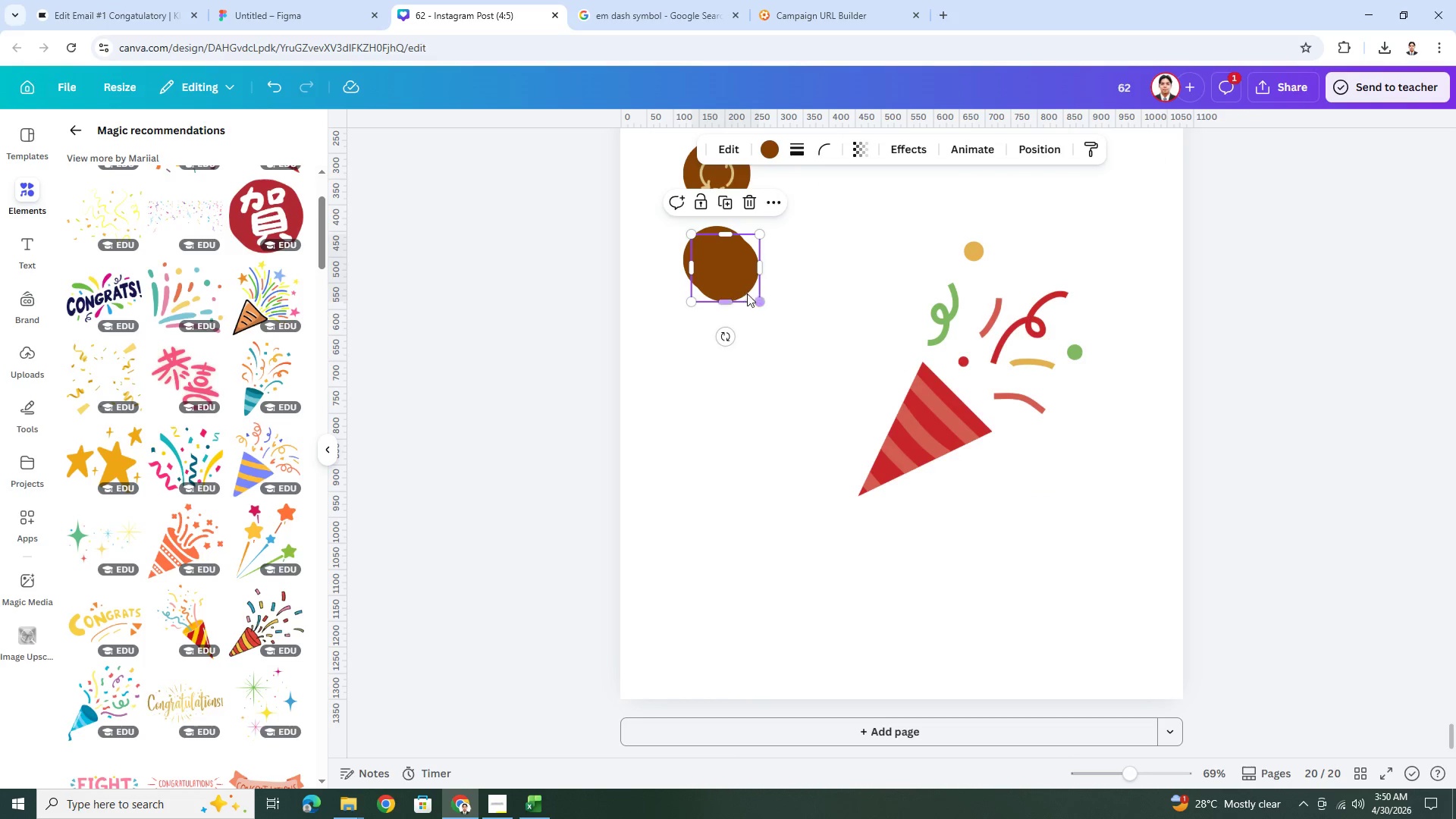 
left_click_drag(start_coordinate=[746, 290], to_coordinate=[932, 394])
 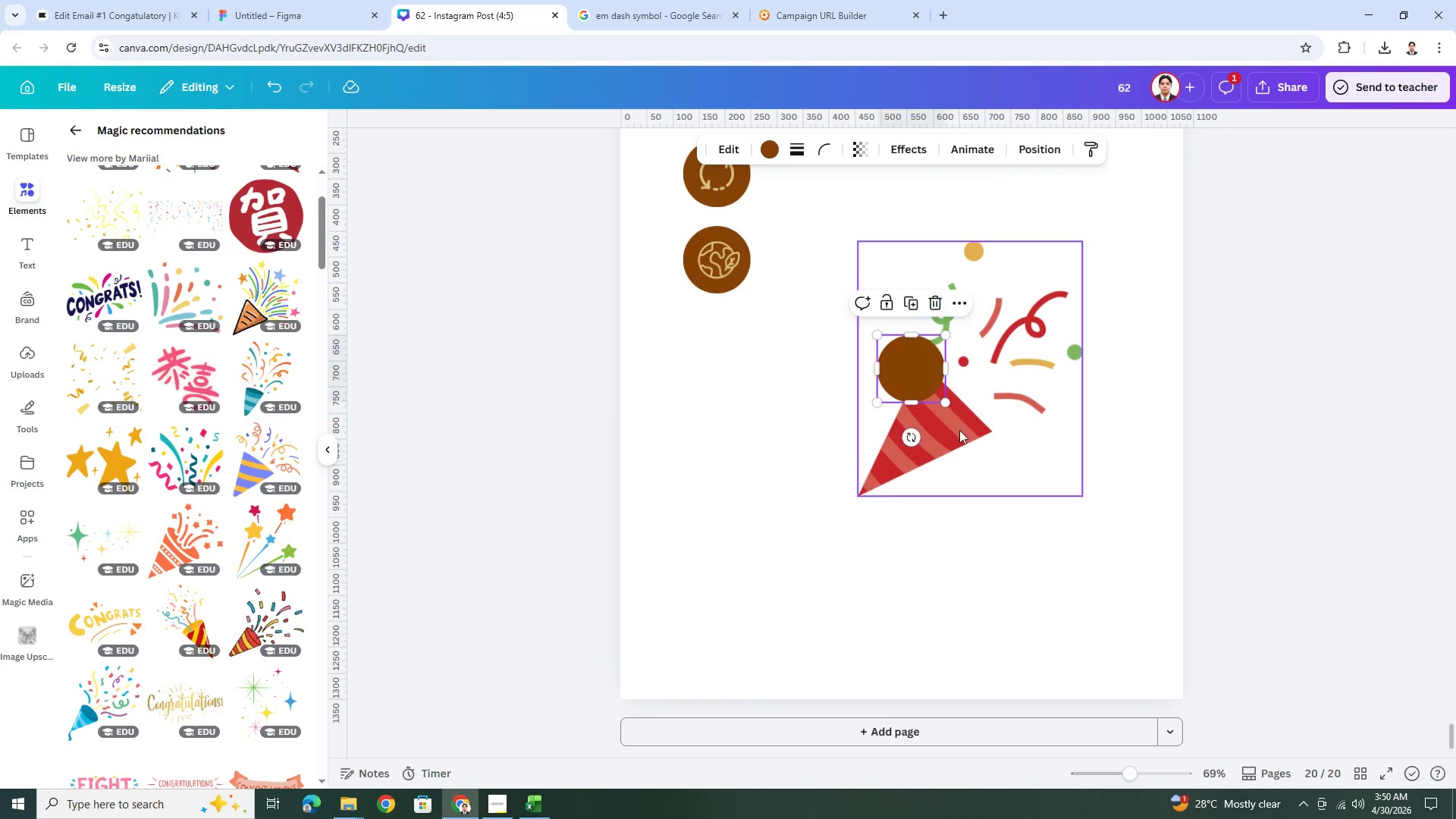 
hold_key(key=ShiftLeft, duration=1.5)
left_click_drag(start_coordinate=[943, 403], to_coordinate=[1061, 510])
 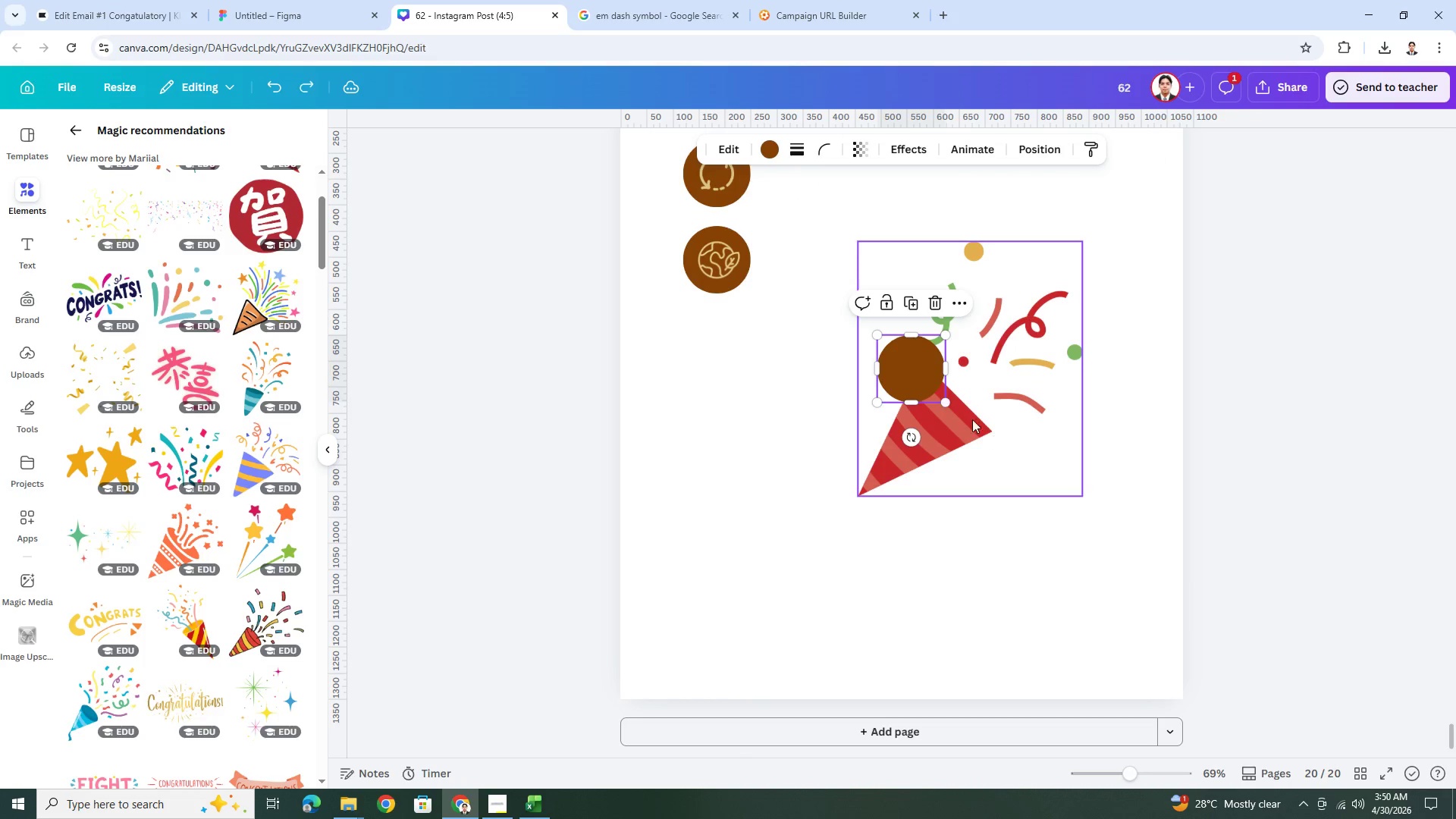 
hold_key(key=ShiftLeft, duration=0.55)
 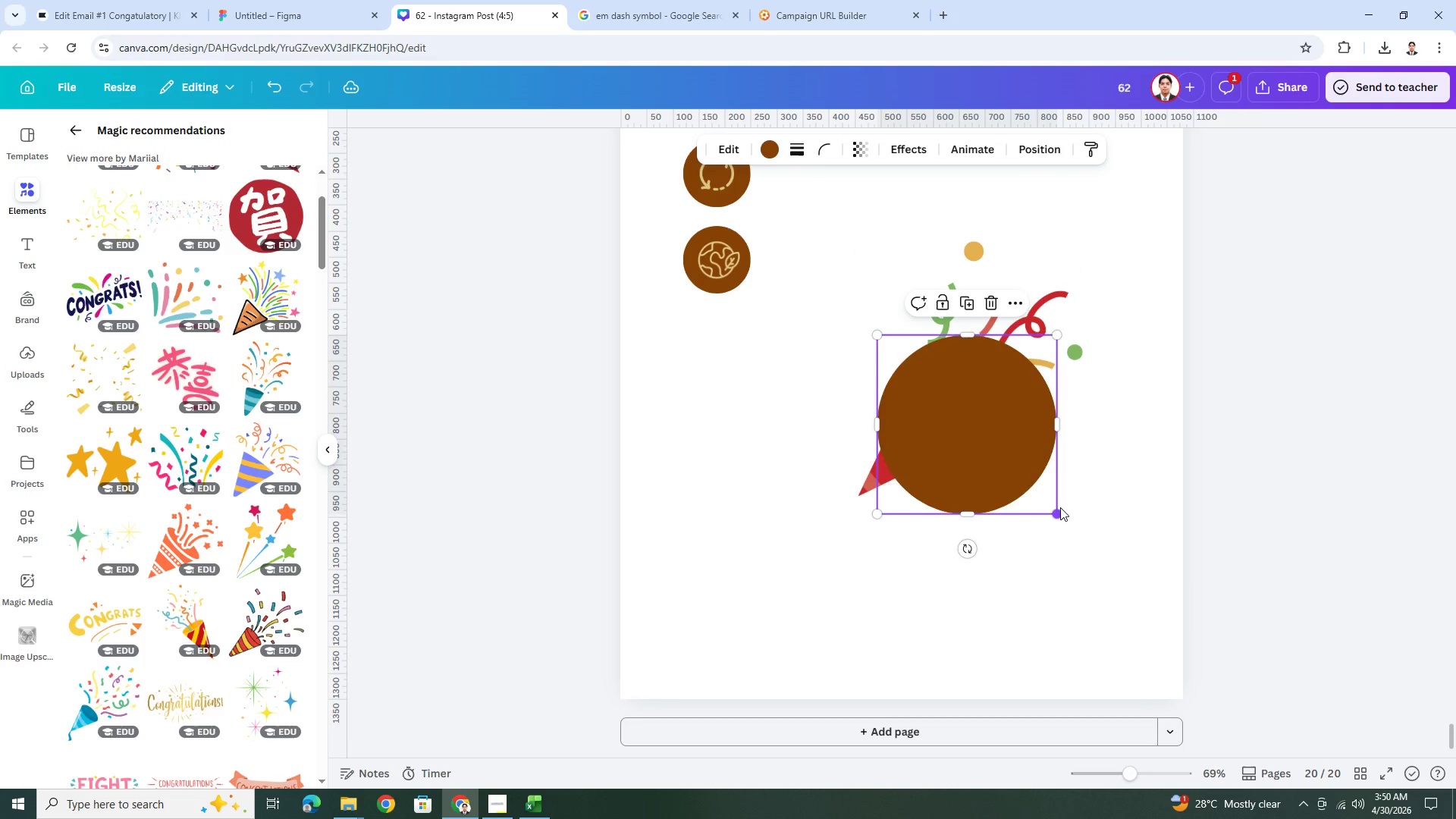 
key(Control+ControlLeft)
 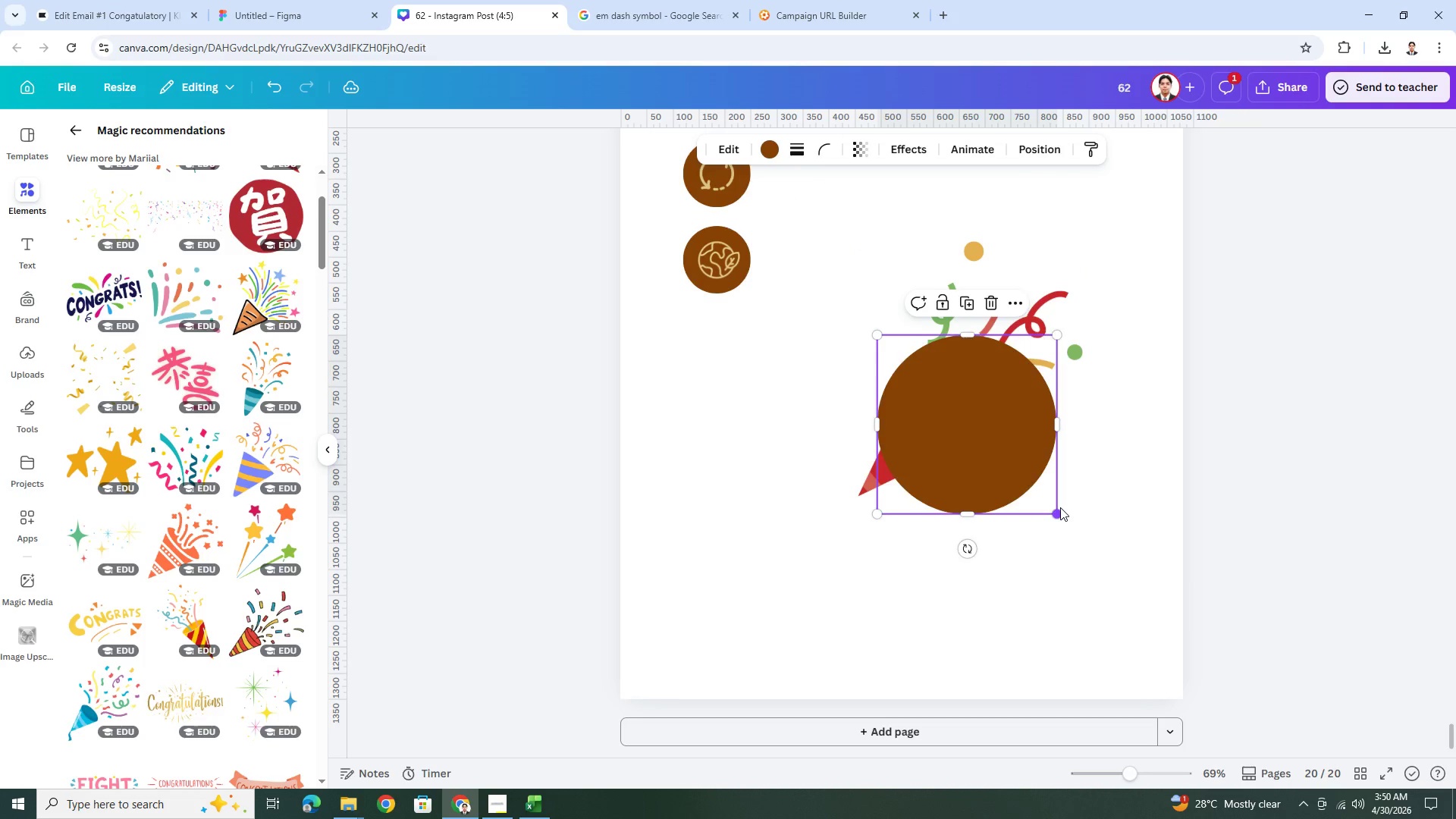 
key(Control+Z)
 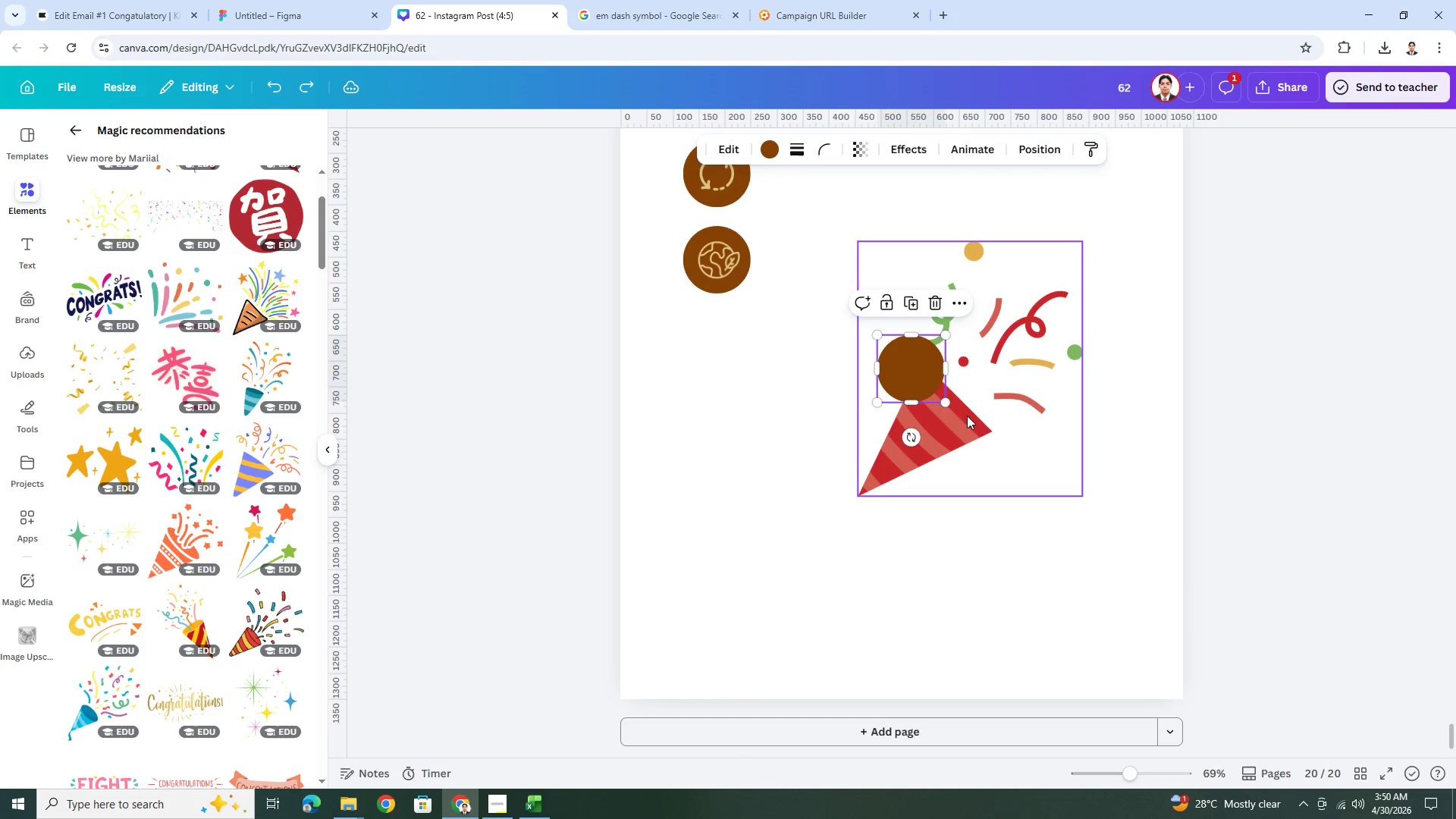 
hold_key(key=ControlLeft, duration=1.5)
left_click_drag(start_coordinate=[947, 401], to_coordinate=[1049, 526])
 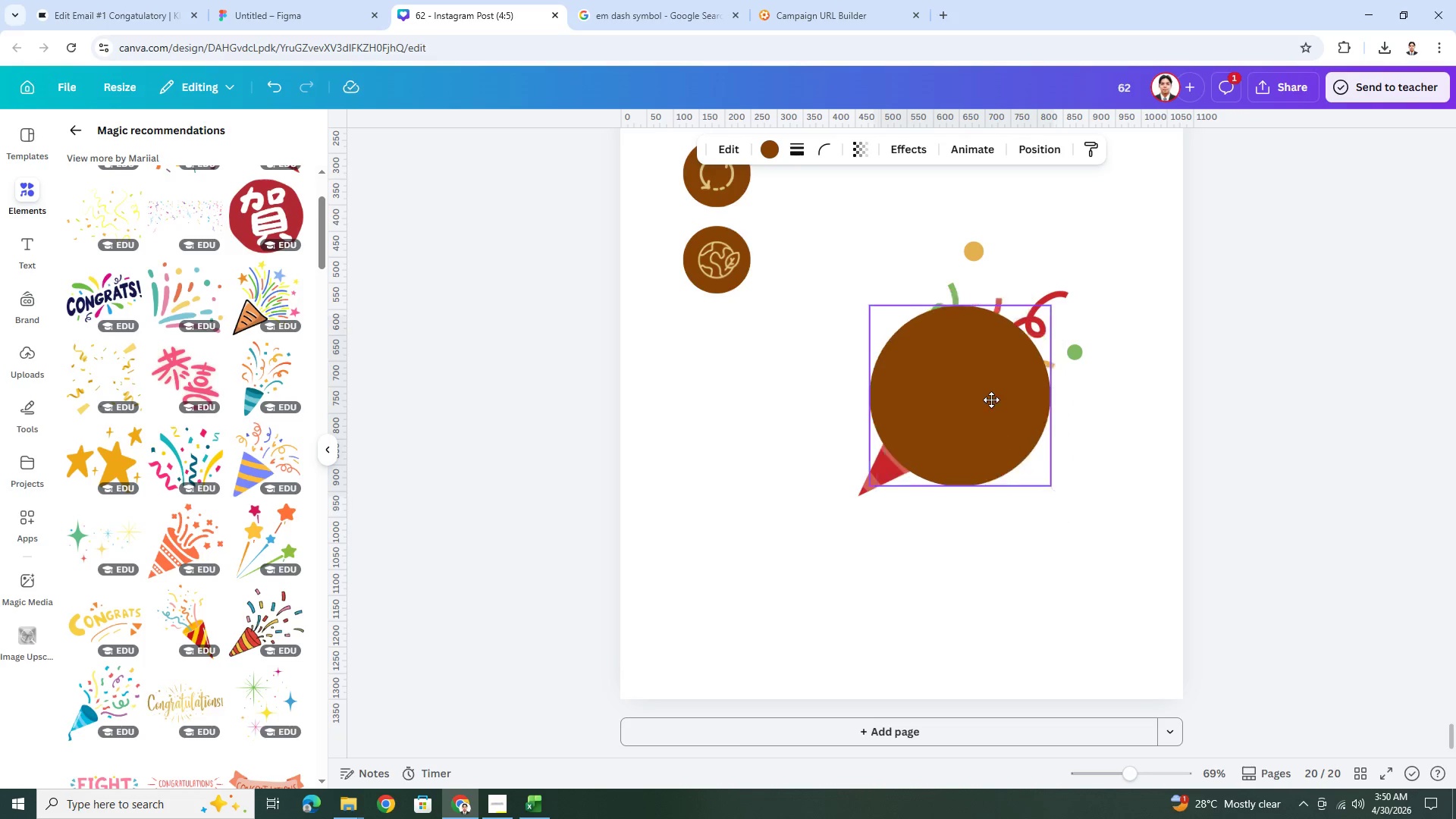 
hold_key(key=ControlLeft, duration=1.33)
 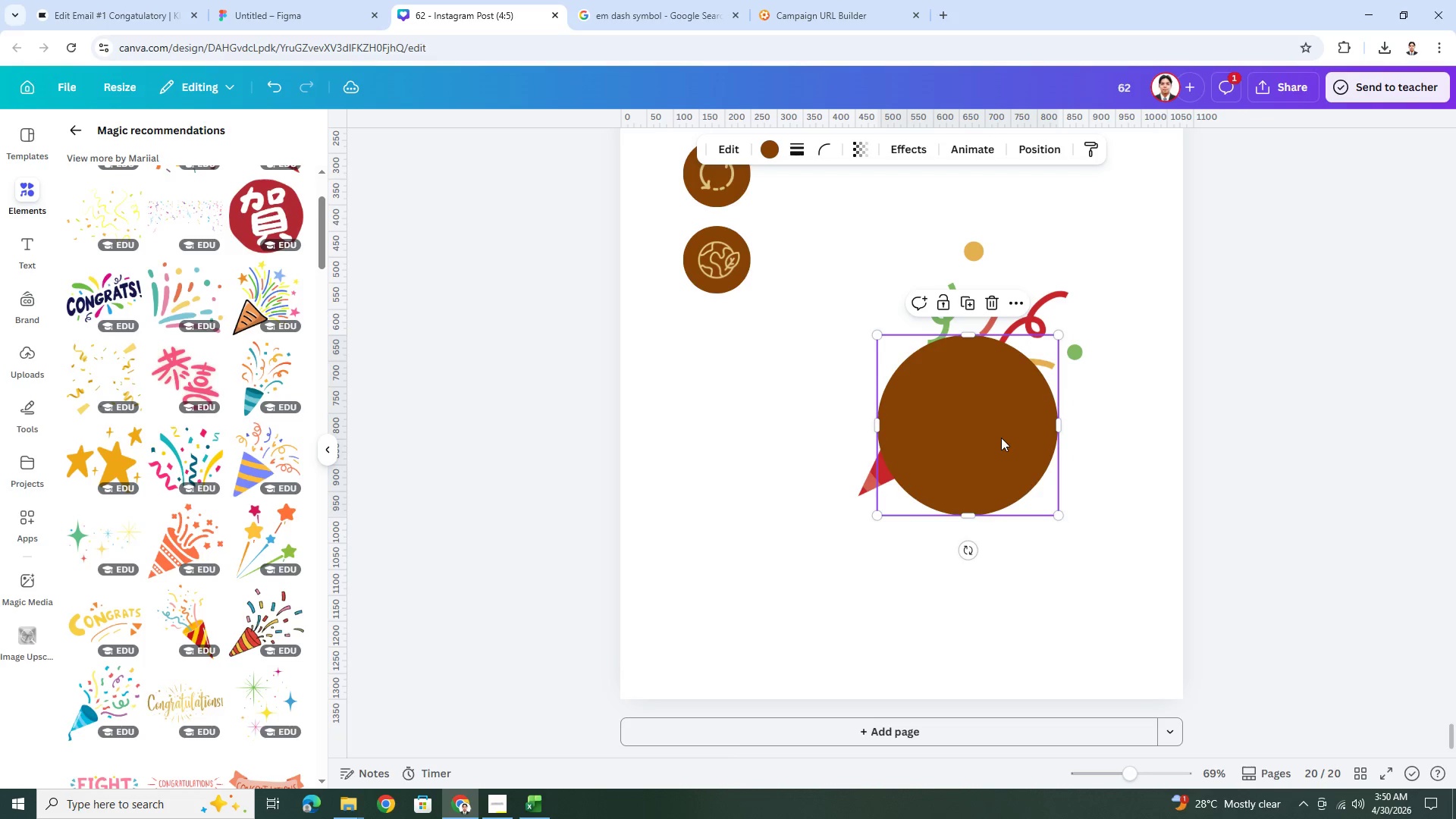 
left_click_drag(start_coordinate=[1001, 438], to_coordinate=[990, 408])
 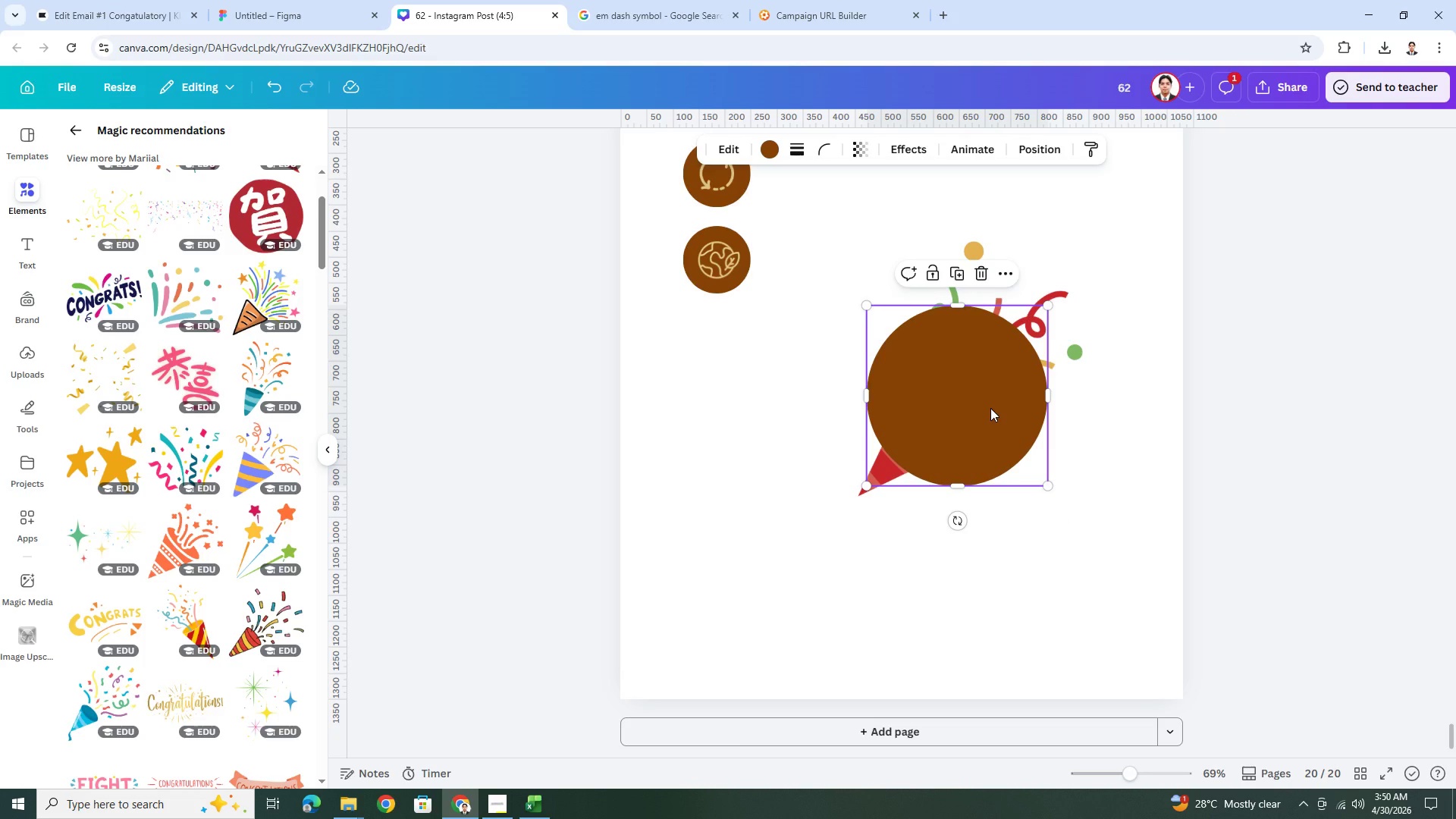 
key(Control+BracketLeft)
 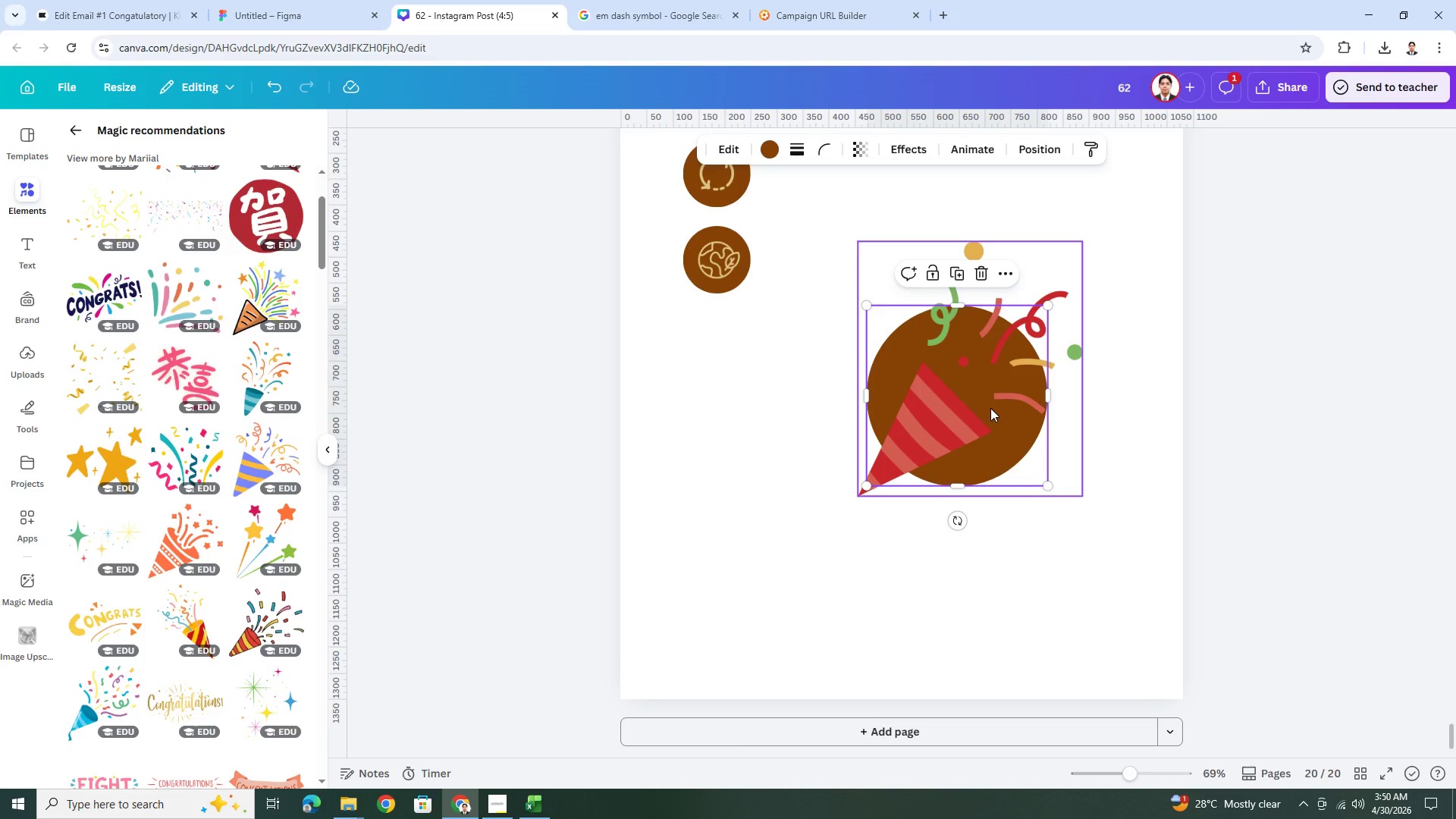 
key(Control+BracketLeft)
 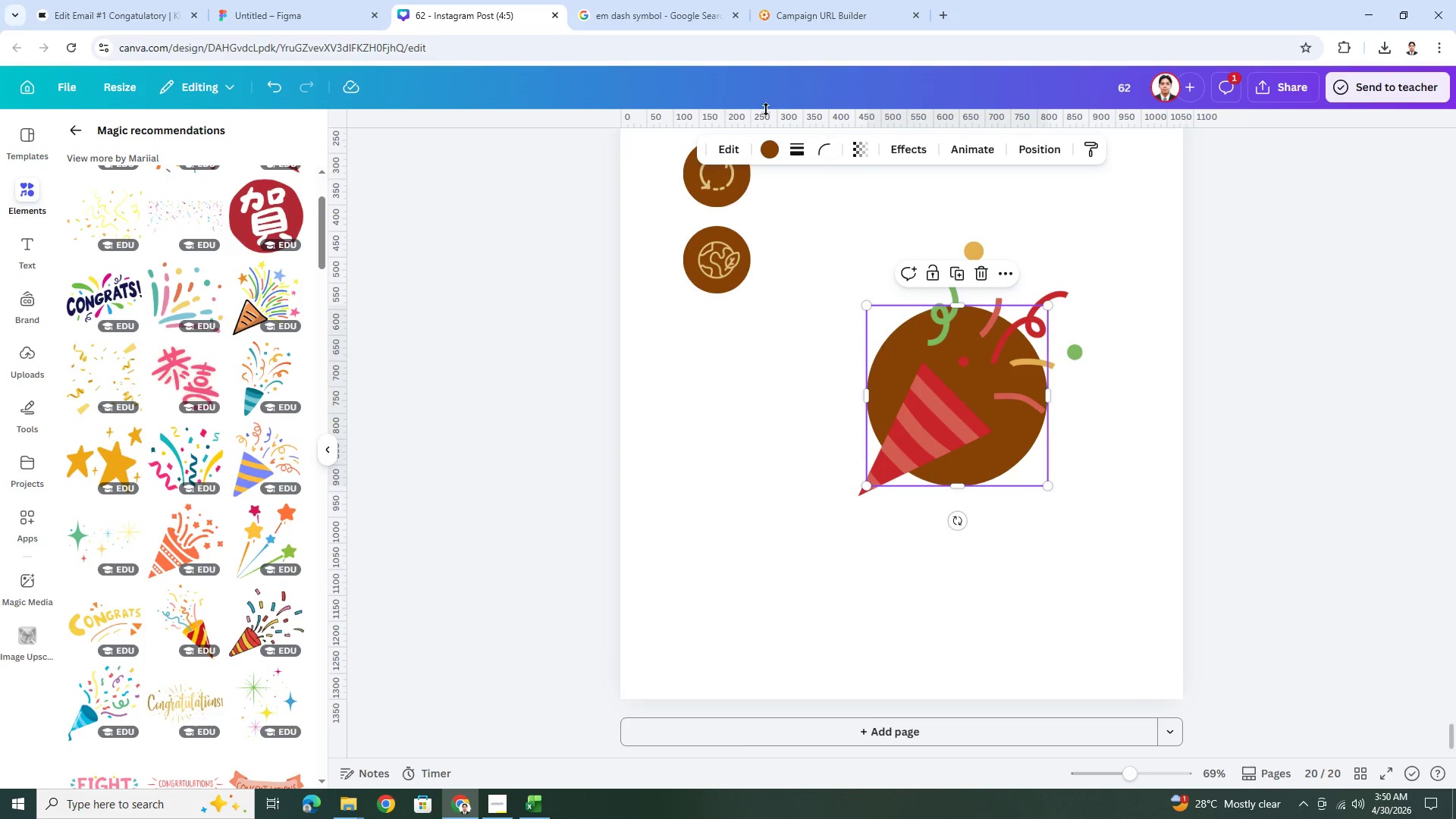 
left_click([69, 0])
 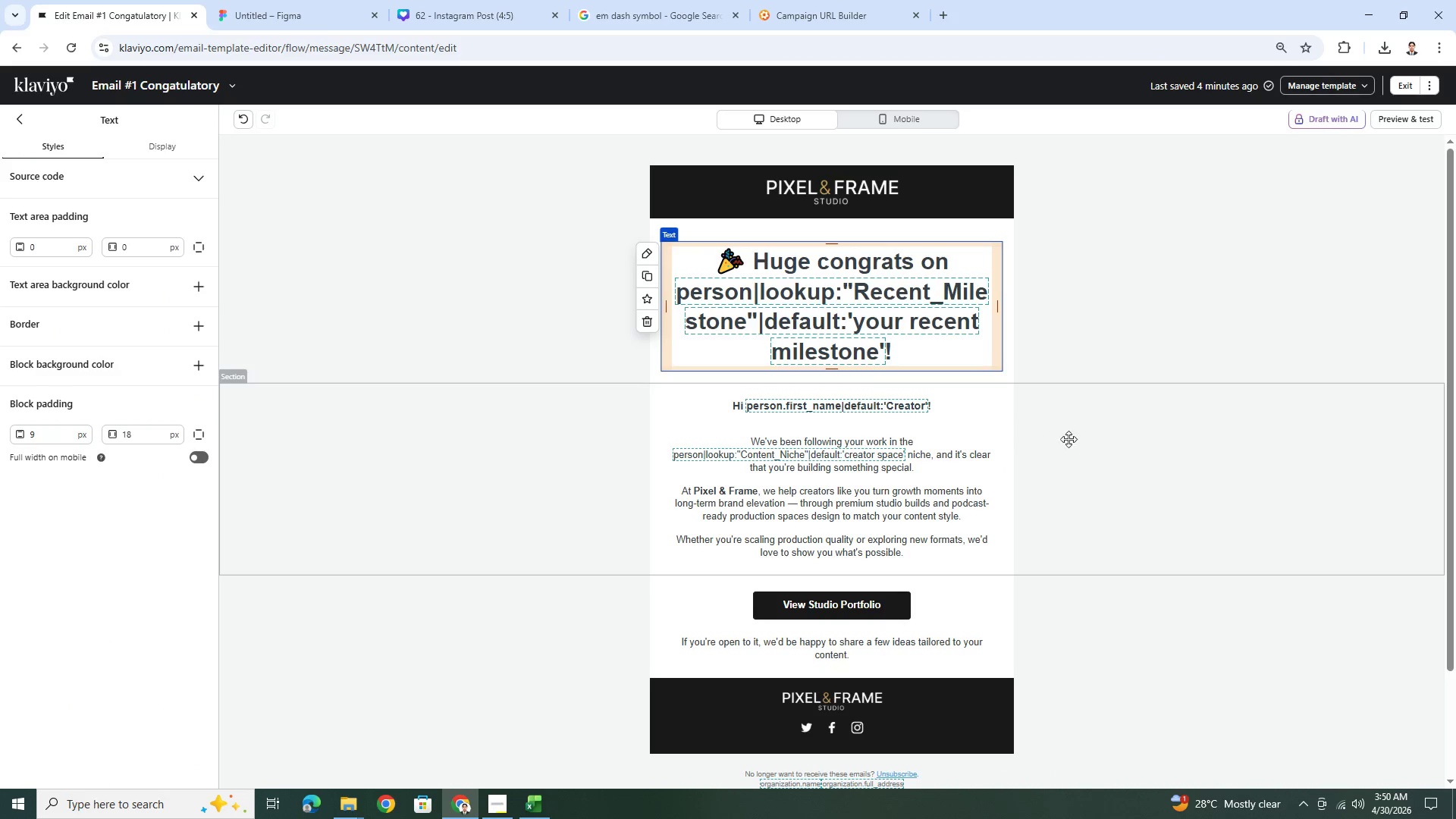 
left_click([1153, 490])
 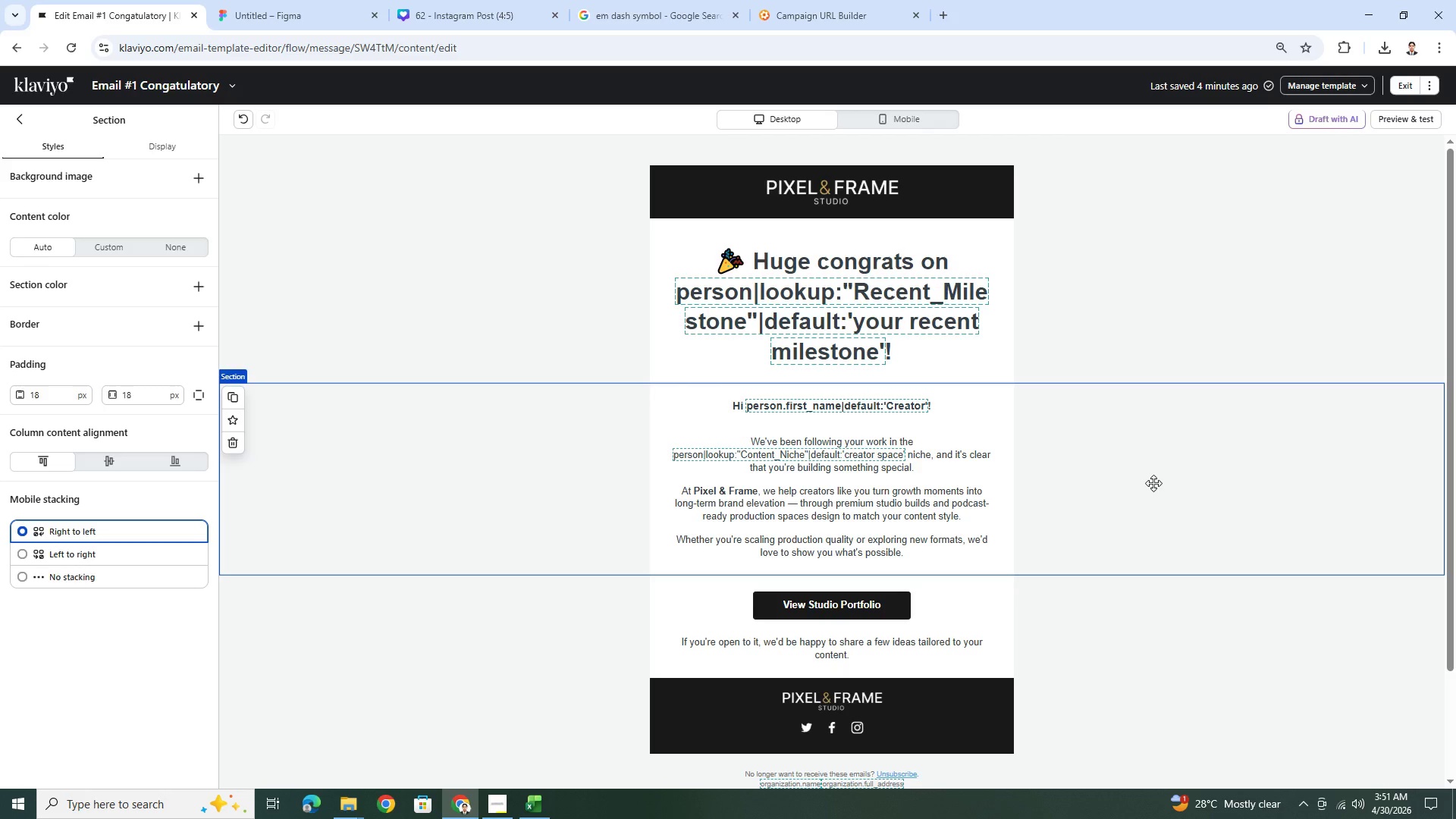 
wait(21.81)
 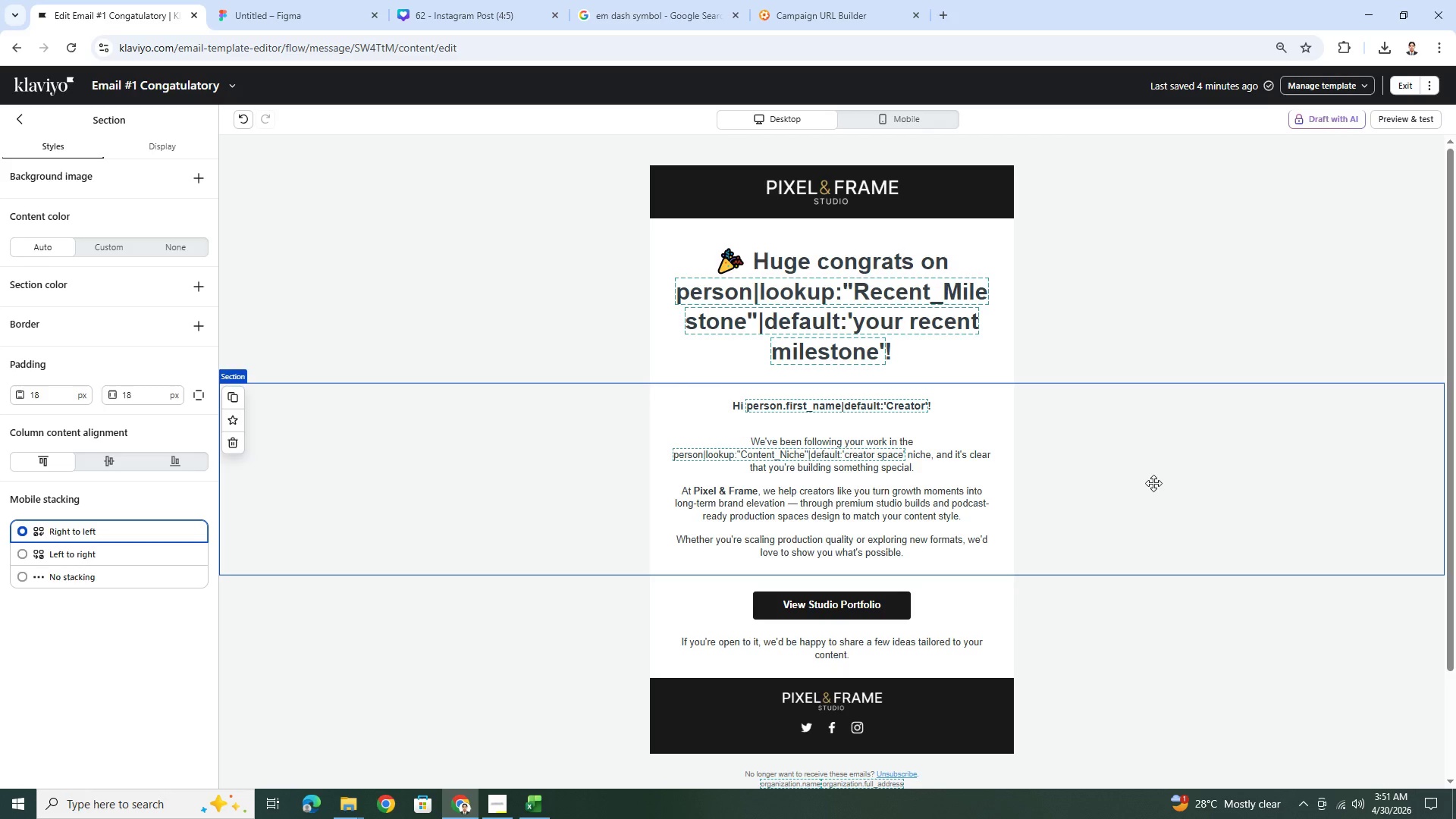 
left_click([426, 12])
 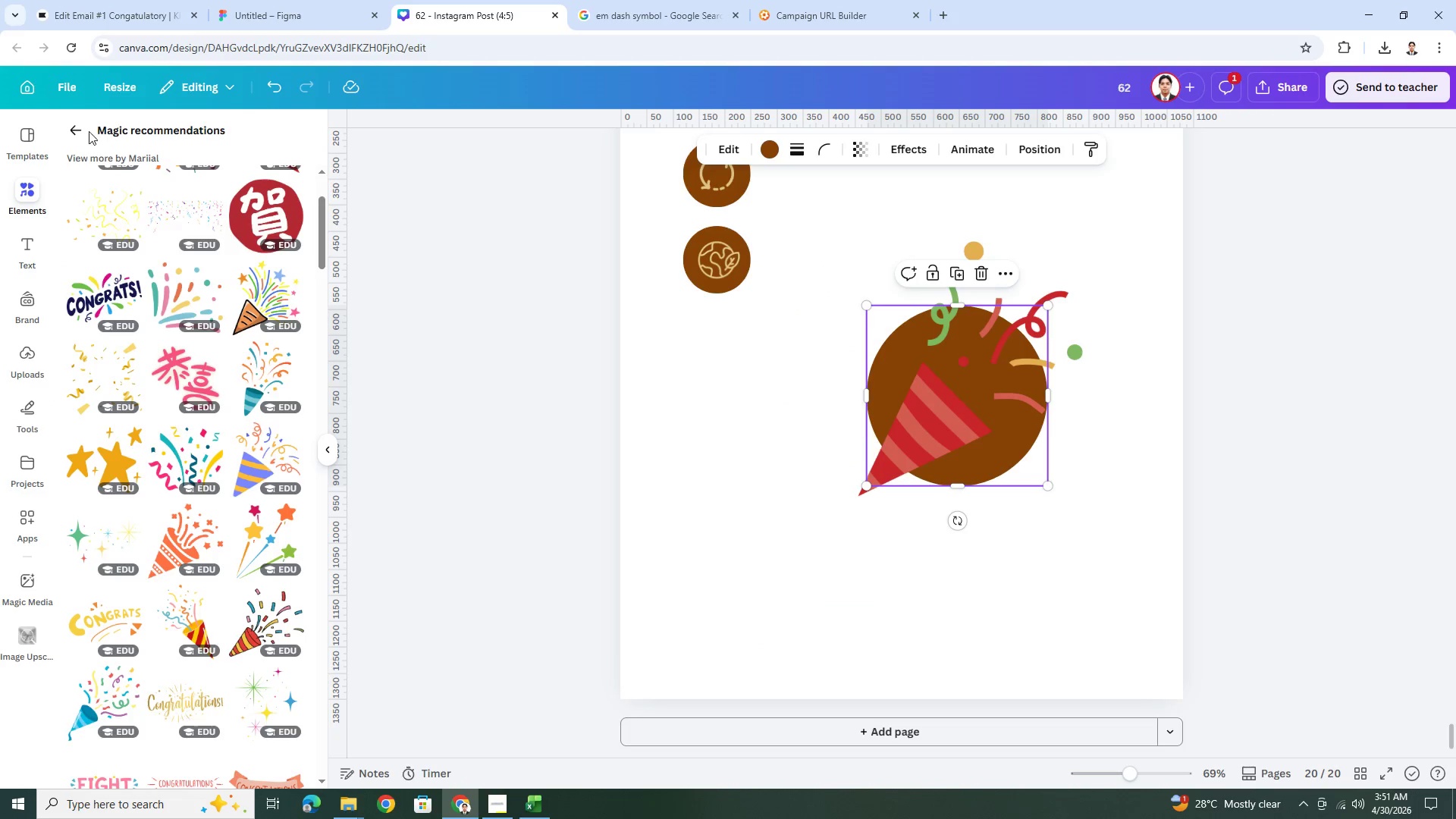 
scroll: coordinate [140, 262], scroll_direction: up, amount: 10.0
 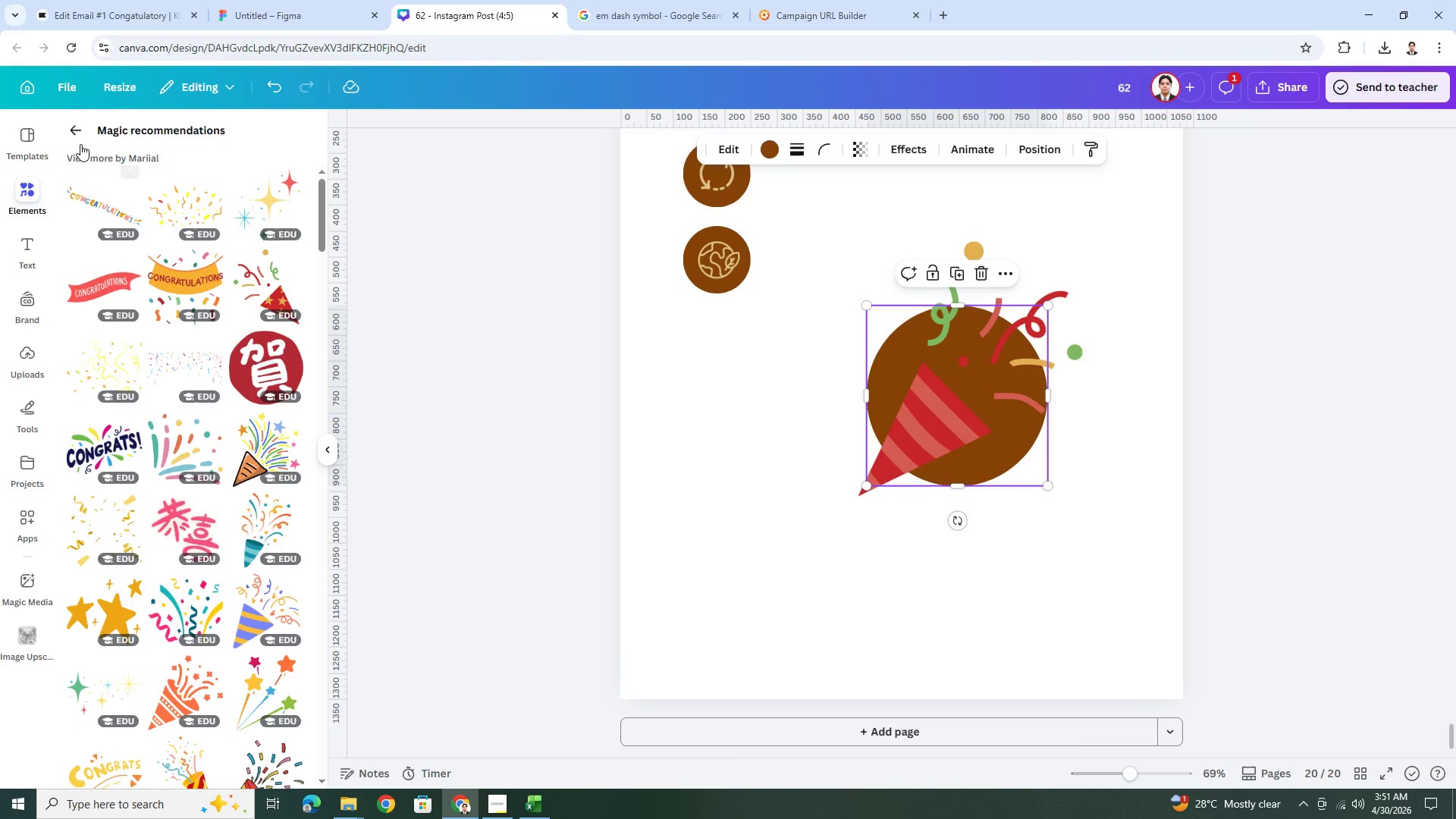 
left_click([77, 137])
 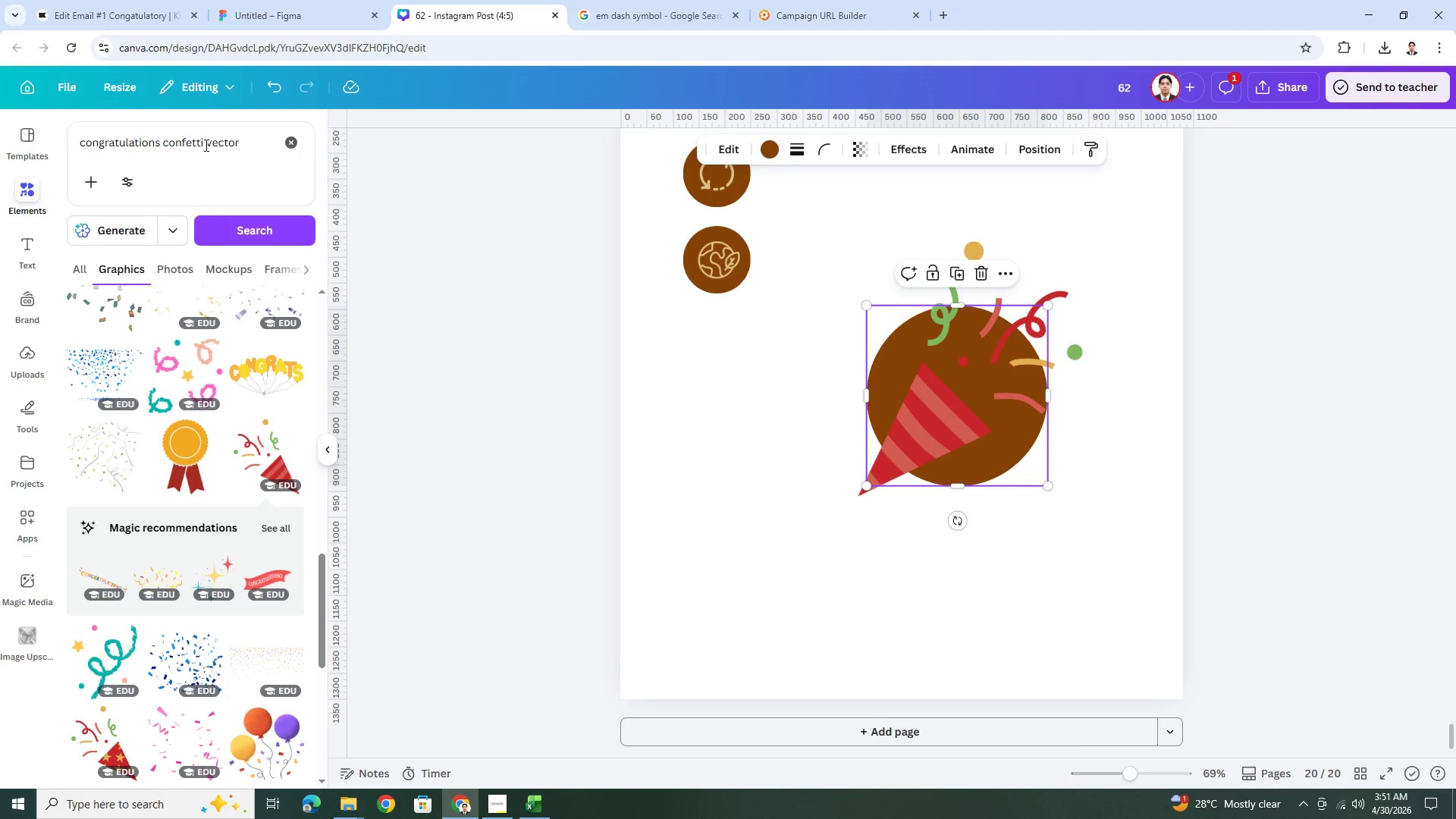 
left_click_drag(start_coordinate=[242, 143], to_coordinate=[77, 149])
 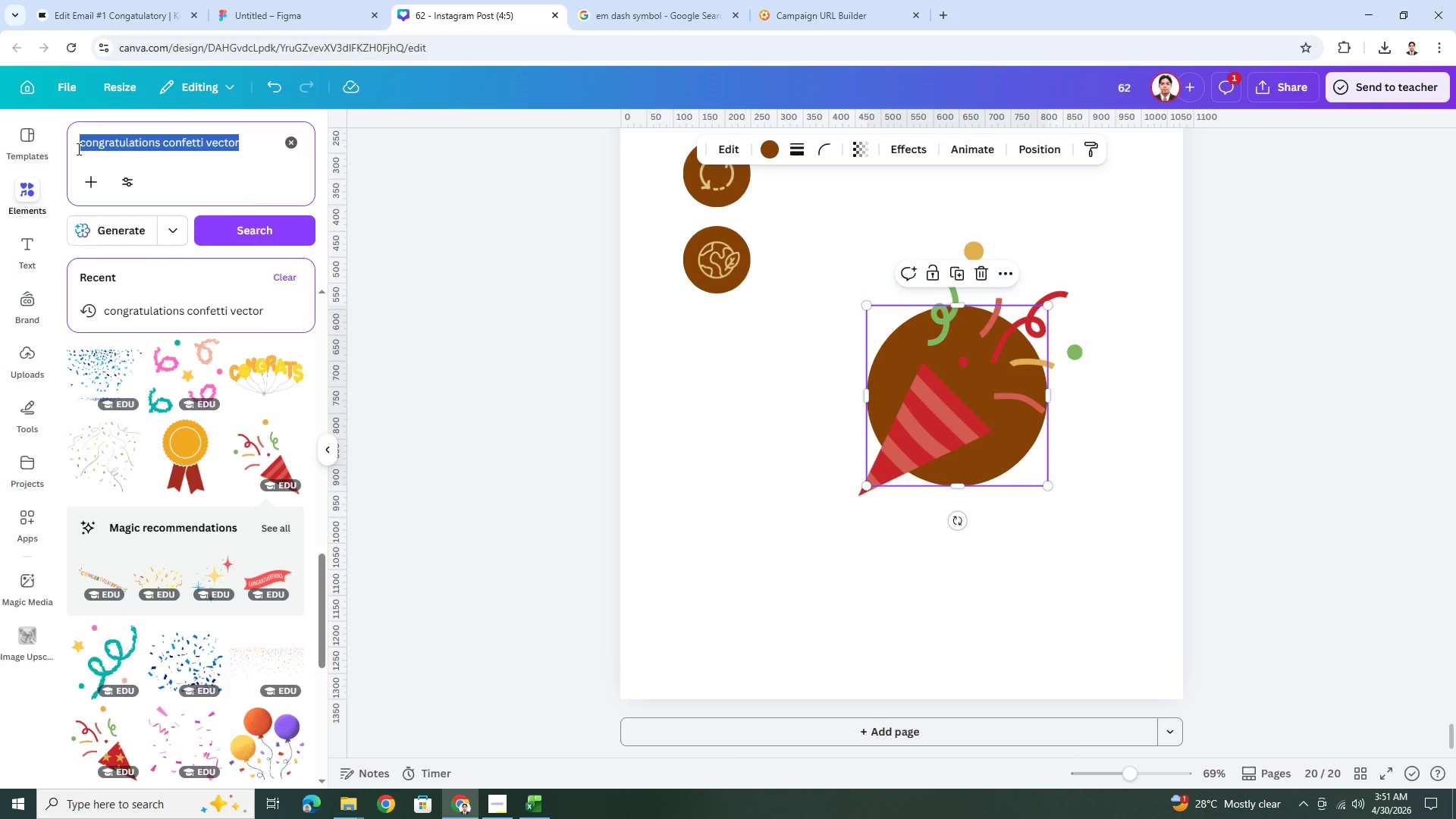 
type(100k)
 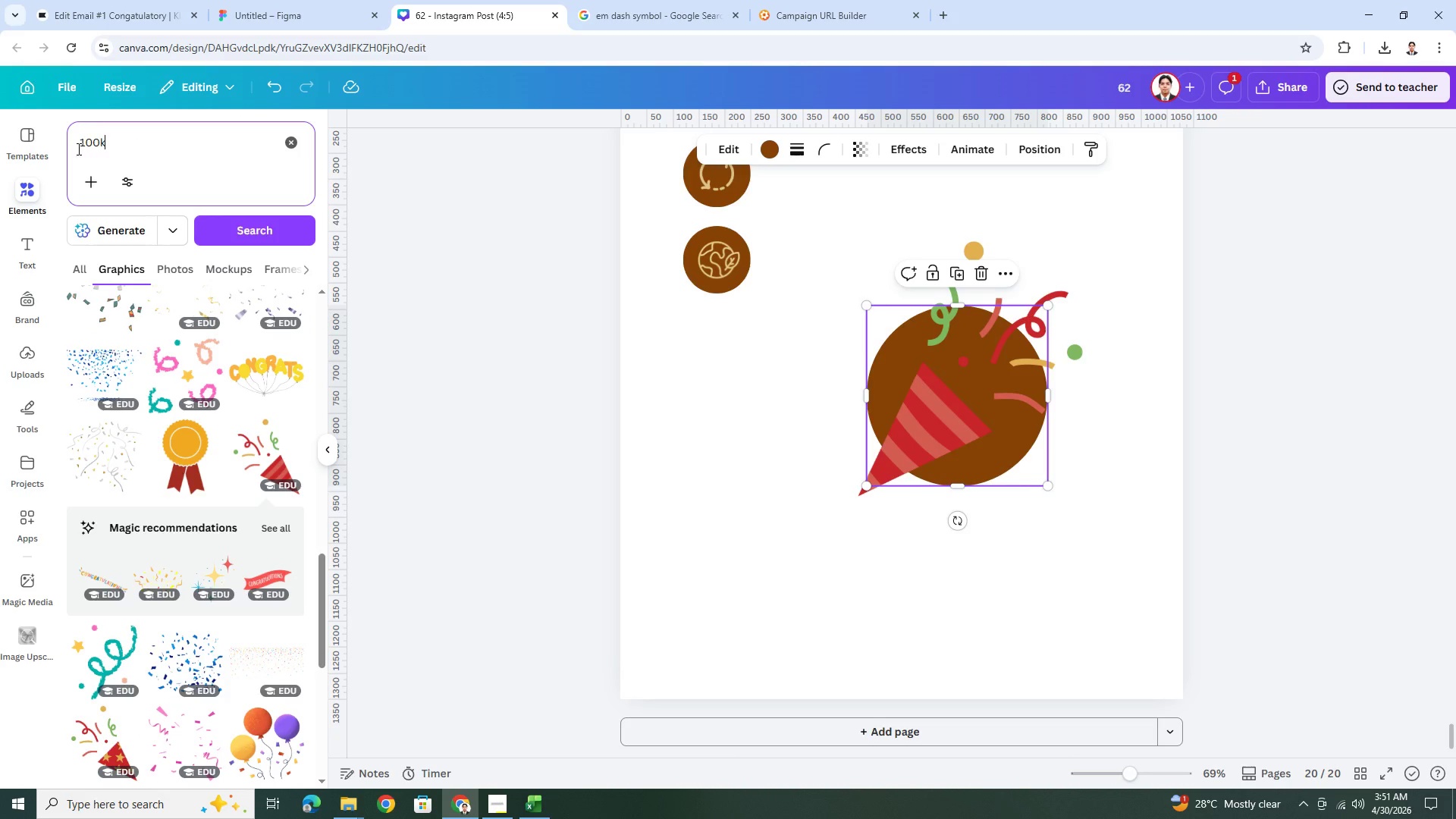 
key(Enter)
 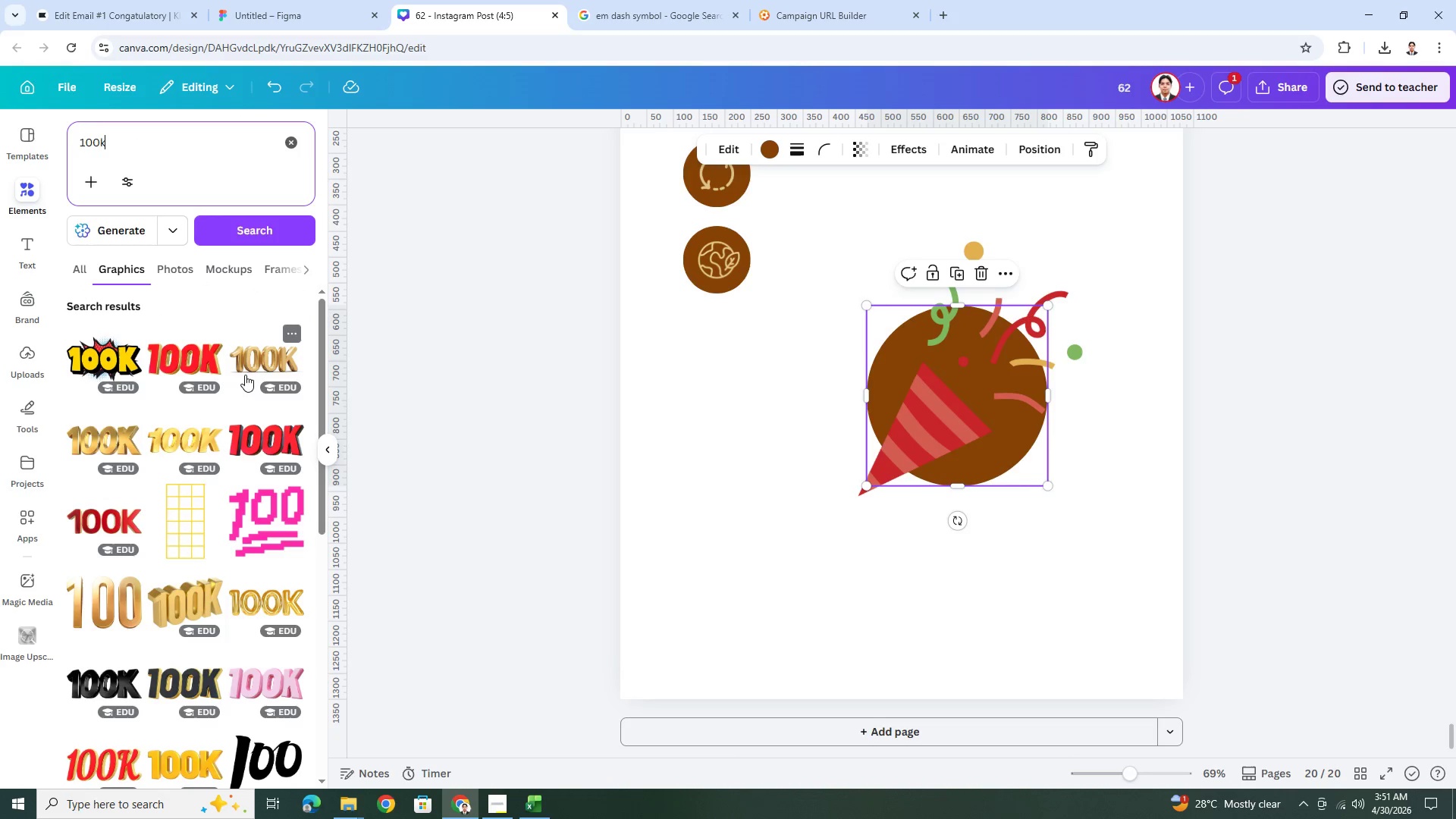 
scroll: coordinate [250, 479], scroll_direction: down, amount: 8.0
 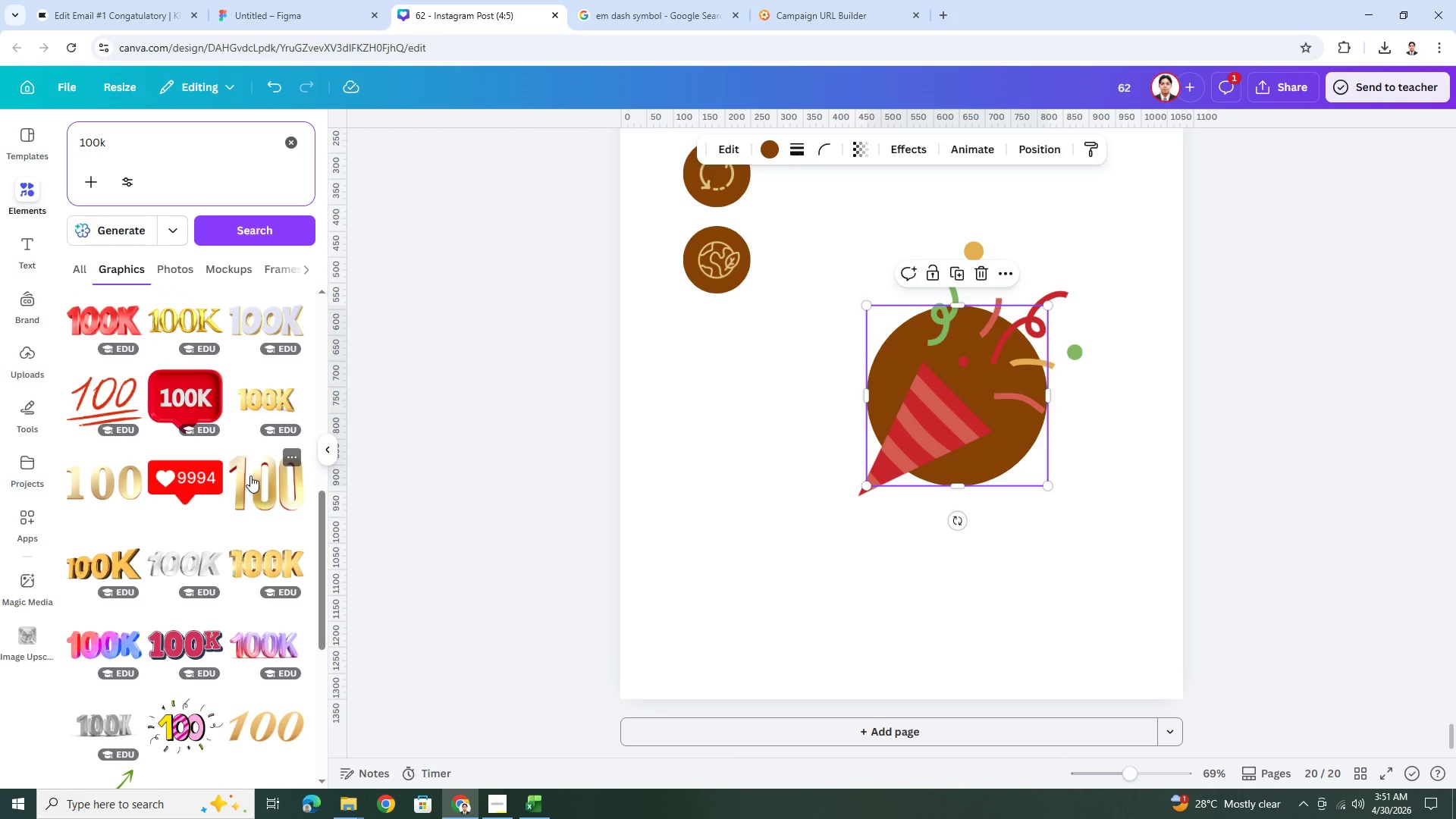 
mouse_move([206, 369])
 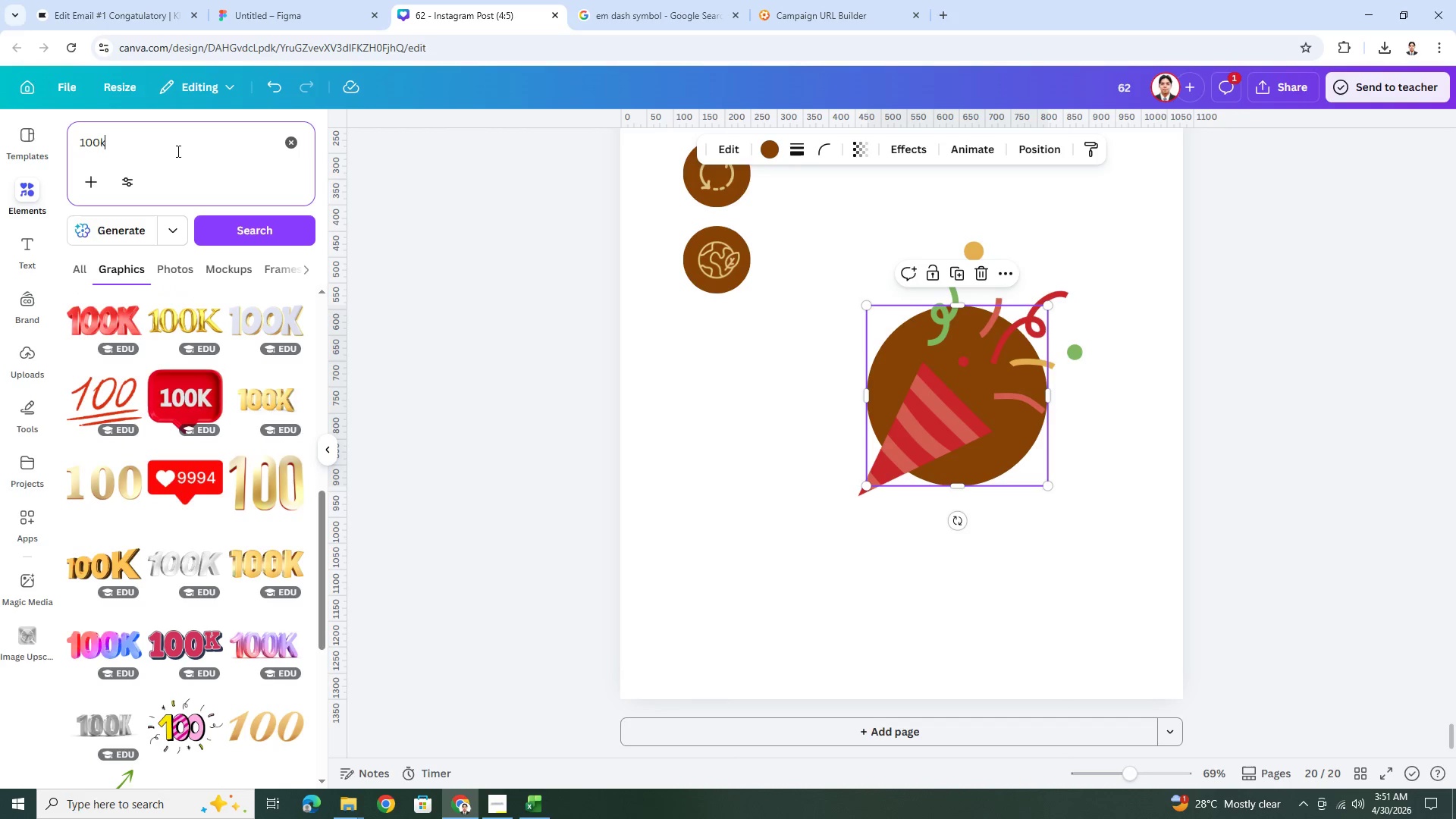 
type( vector)
 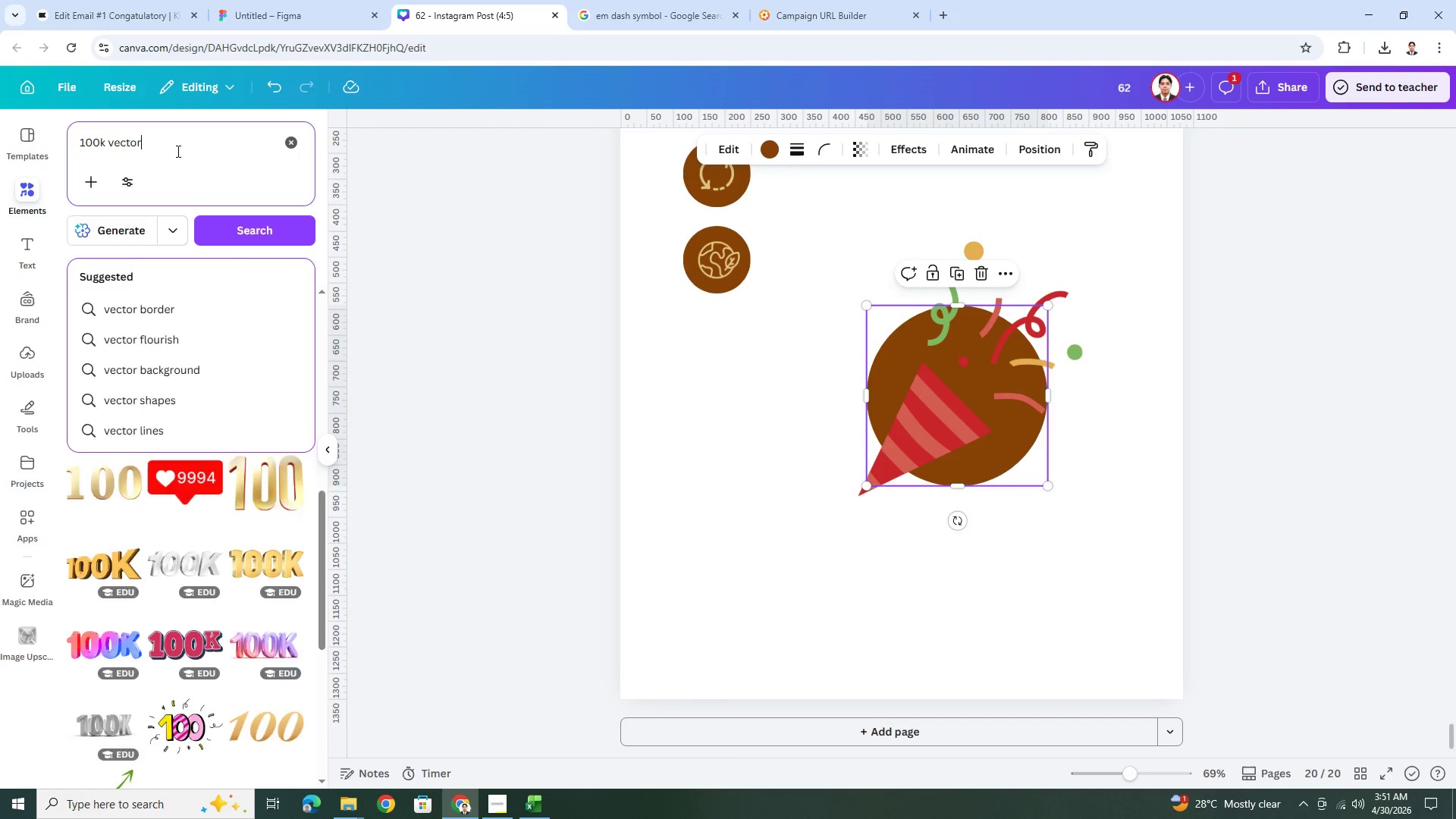 
key(Enter)
 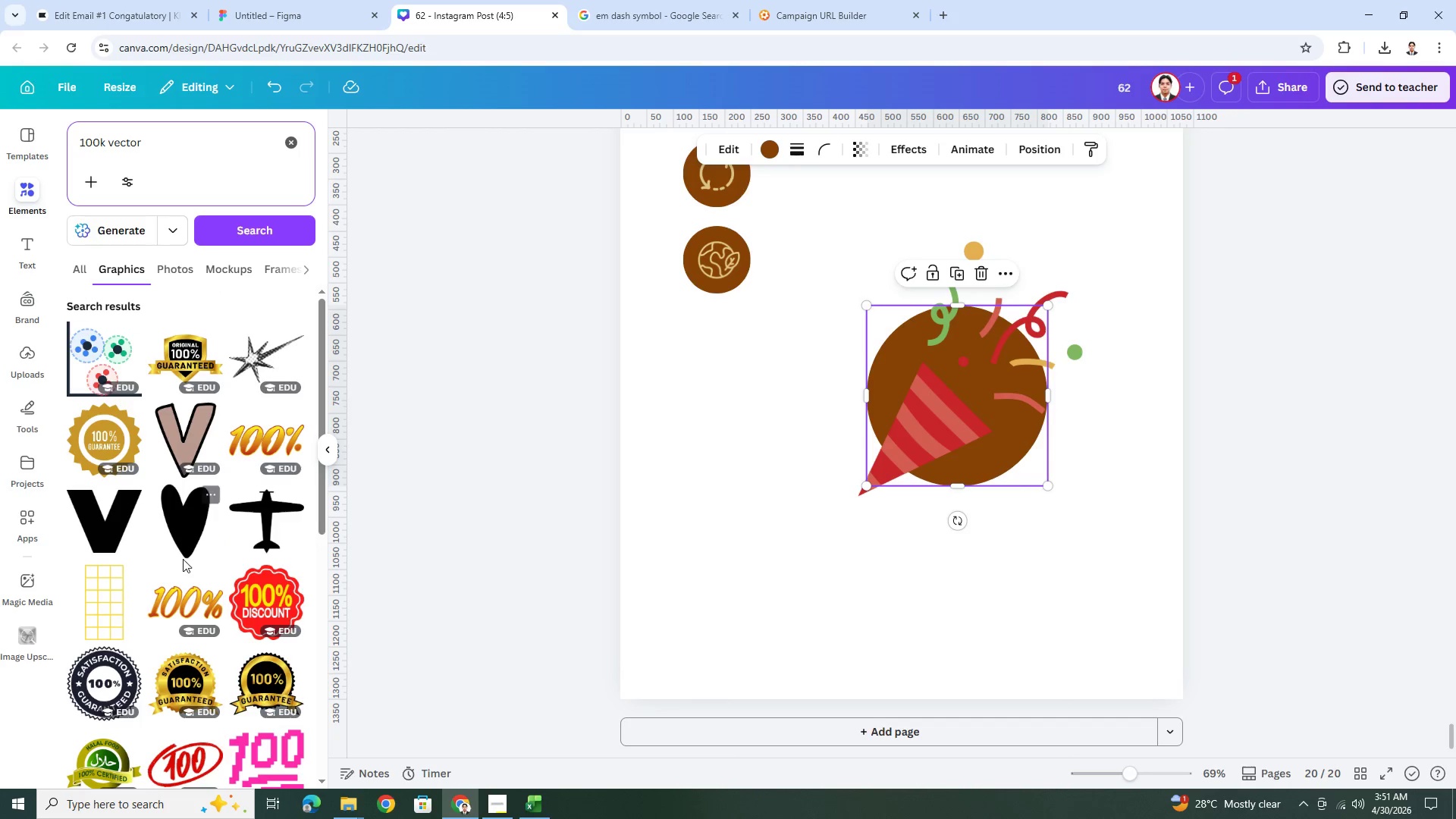 
scroll: coordinate [185, 557], scroll_direction: down, amount: 9.0
 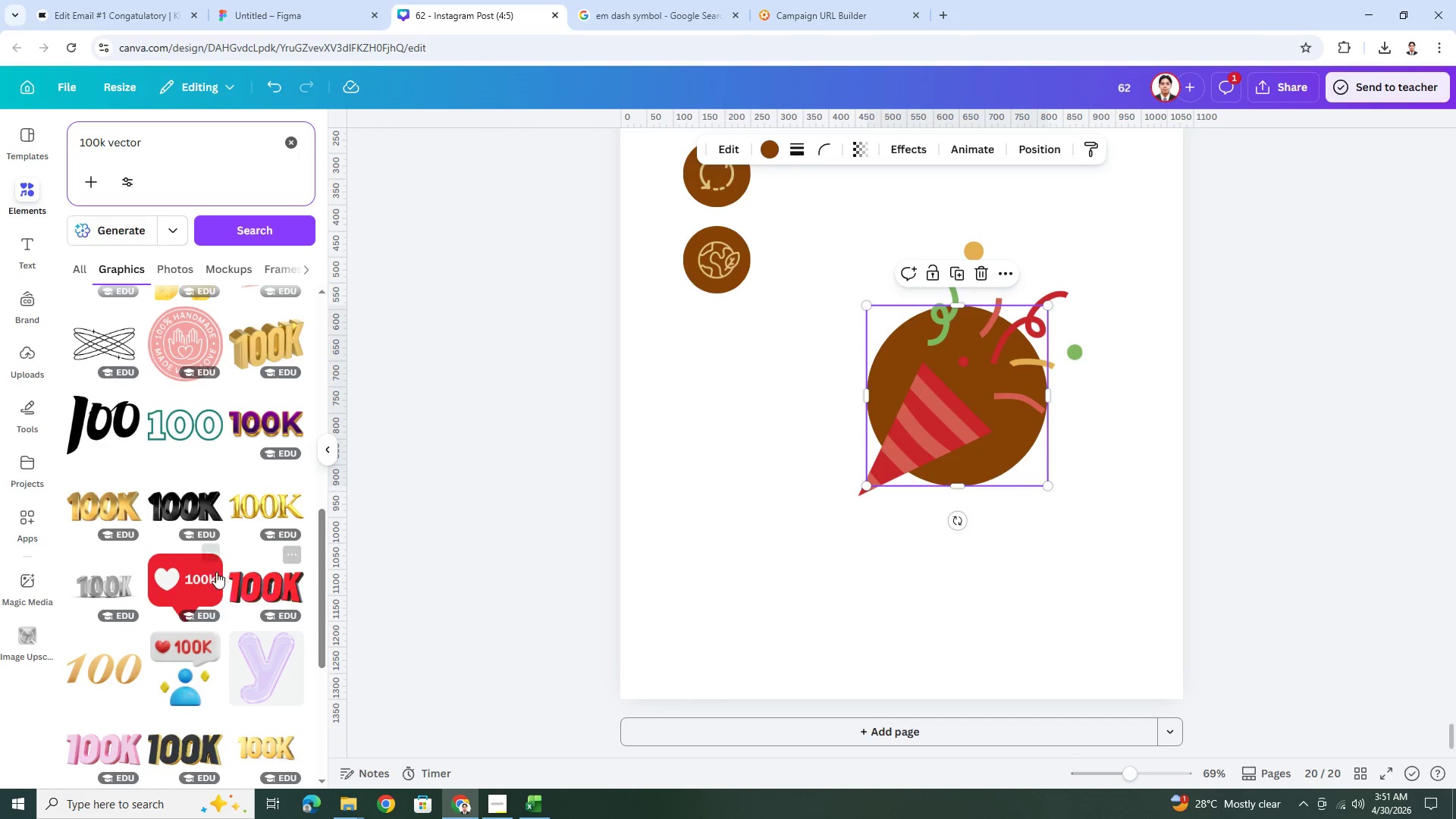 
left_click([188, 582])
 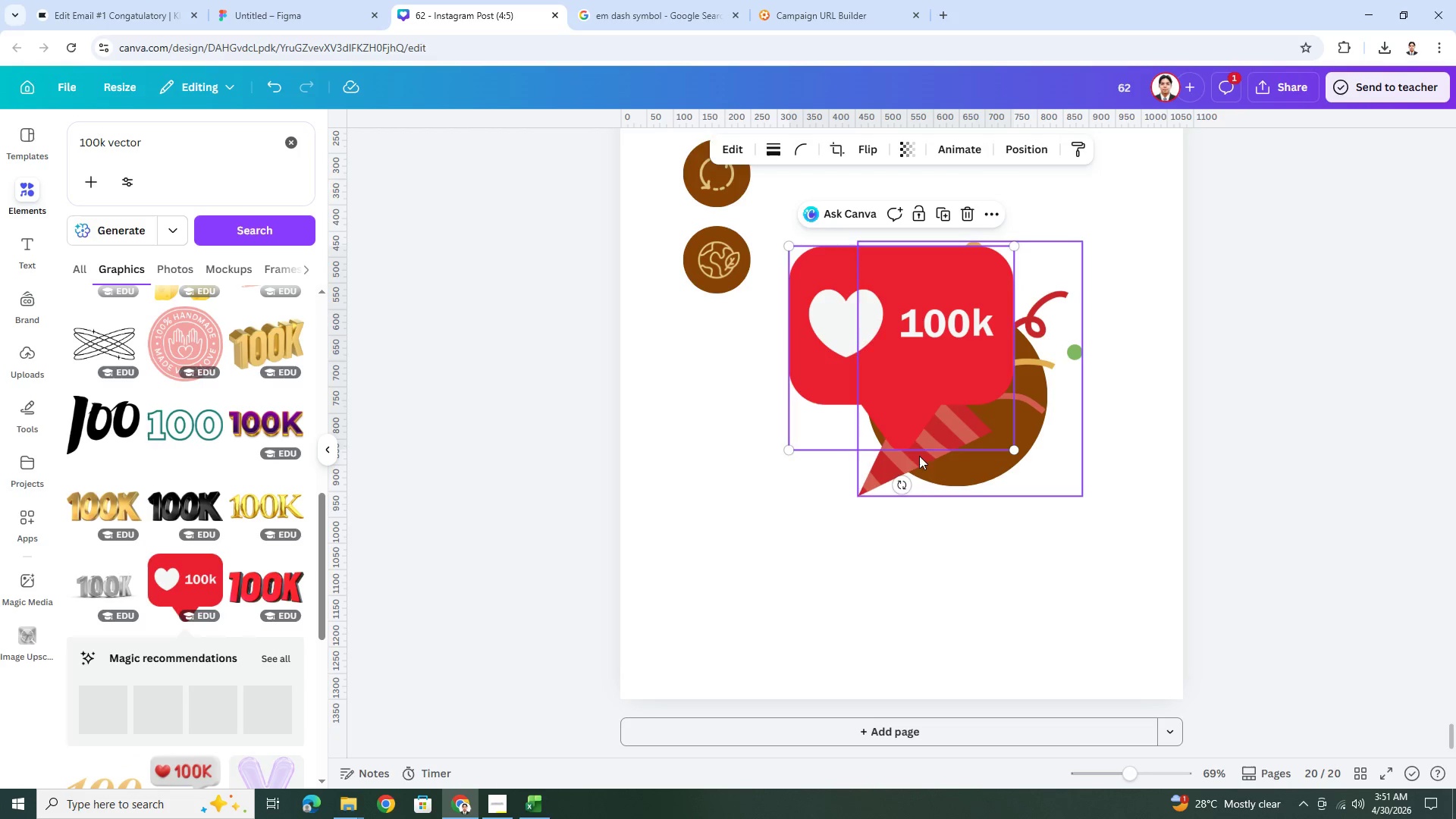 
left_click_drag(start_coordinate=[923, 332], to_coordinate=[912, 472])
 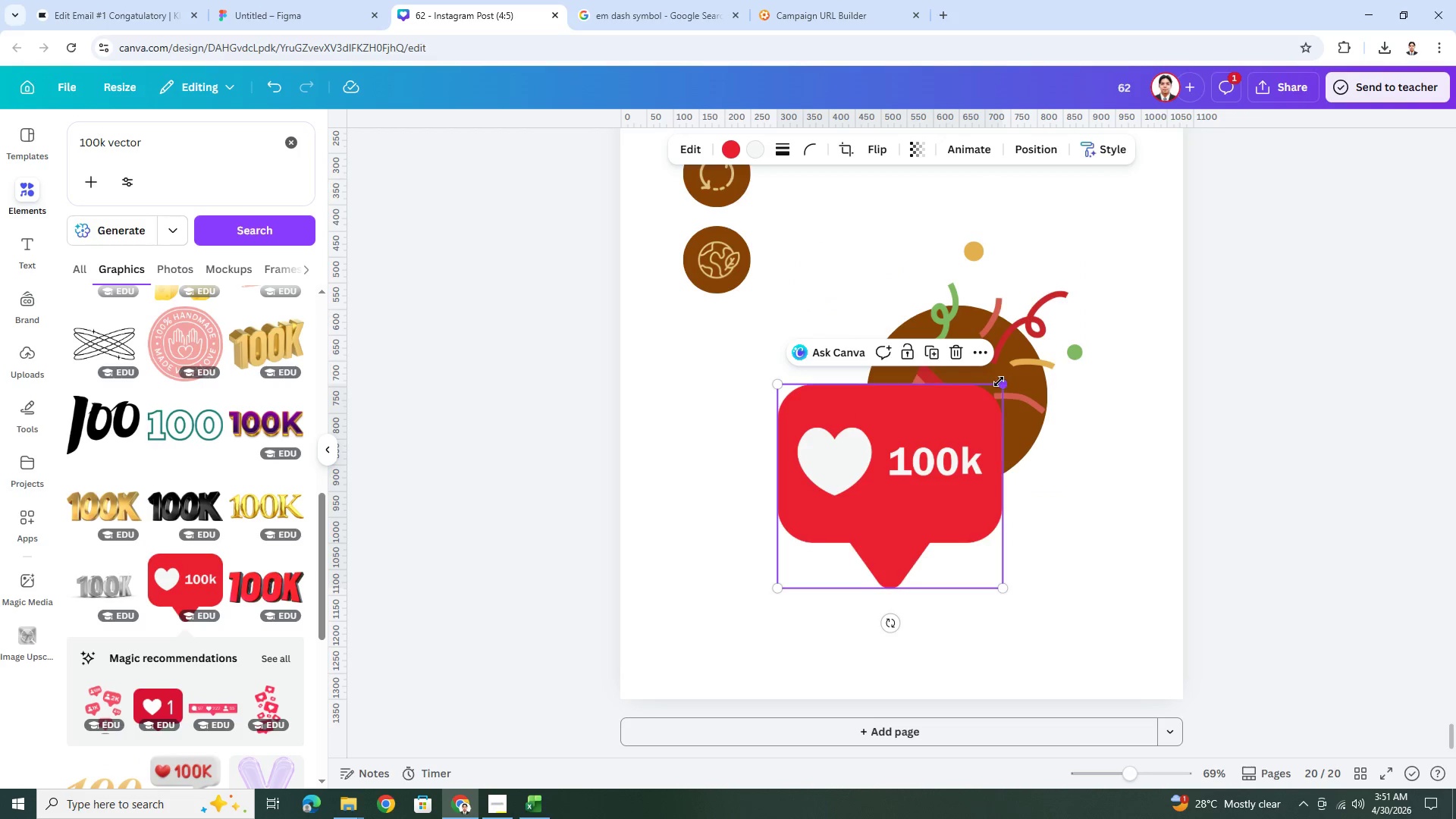 
left_click_drag(start_coordinate=[999, 381], to_coordinate=[1028, 365])
 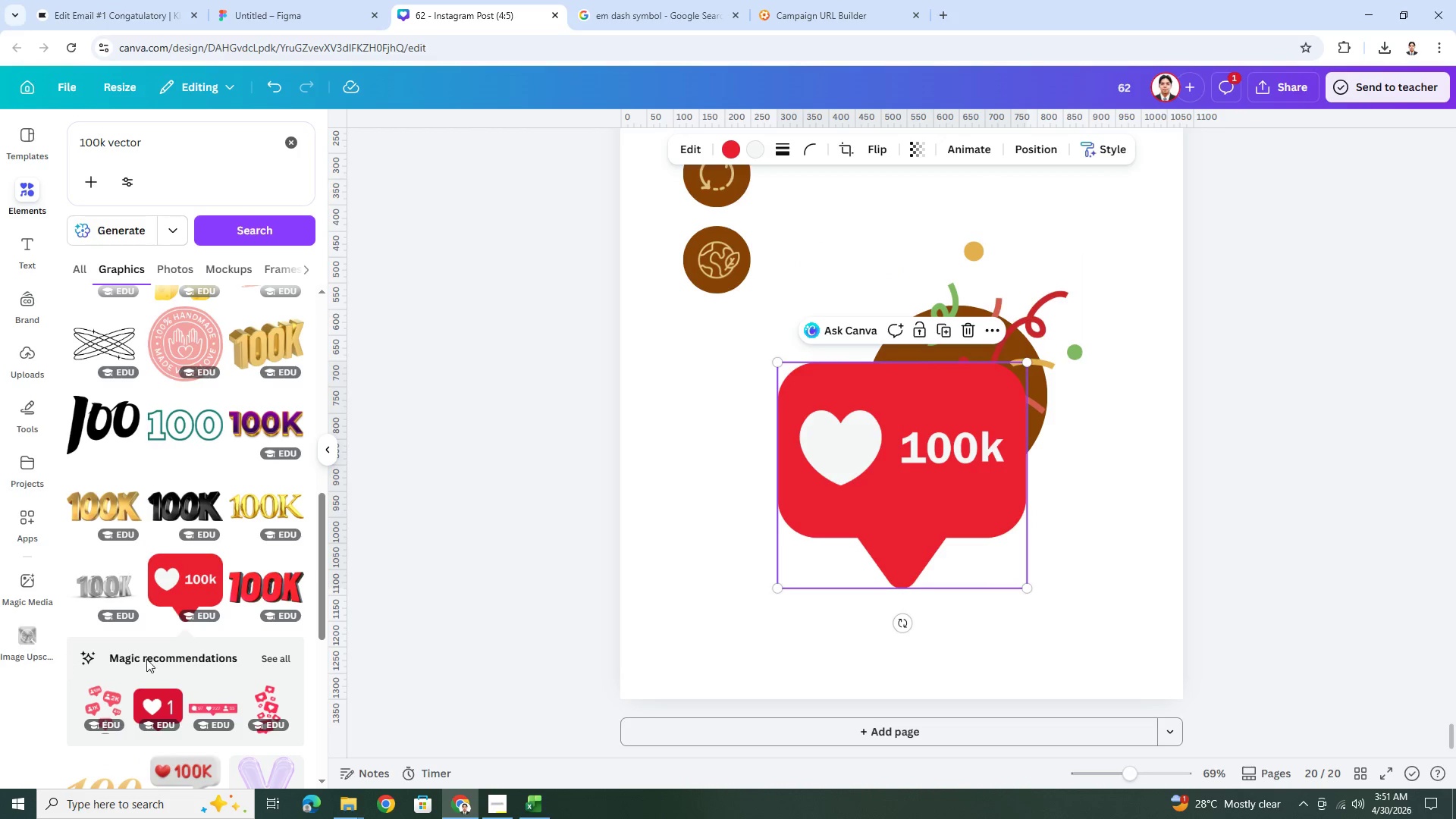 
scroll: coordinate [187, 645], scroll_direction: down, amount: 3.0
 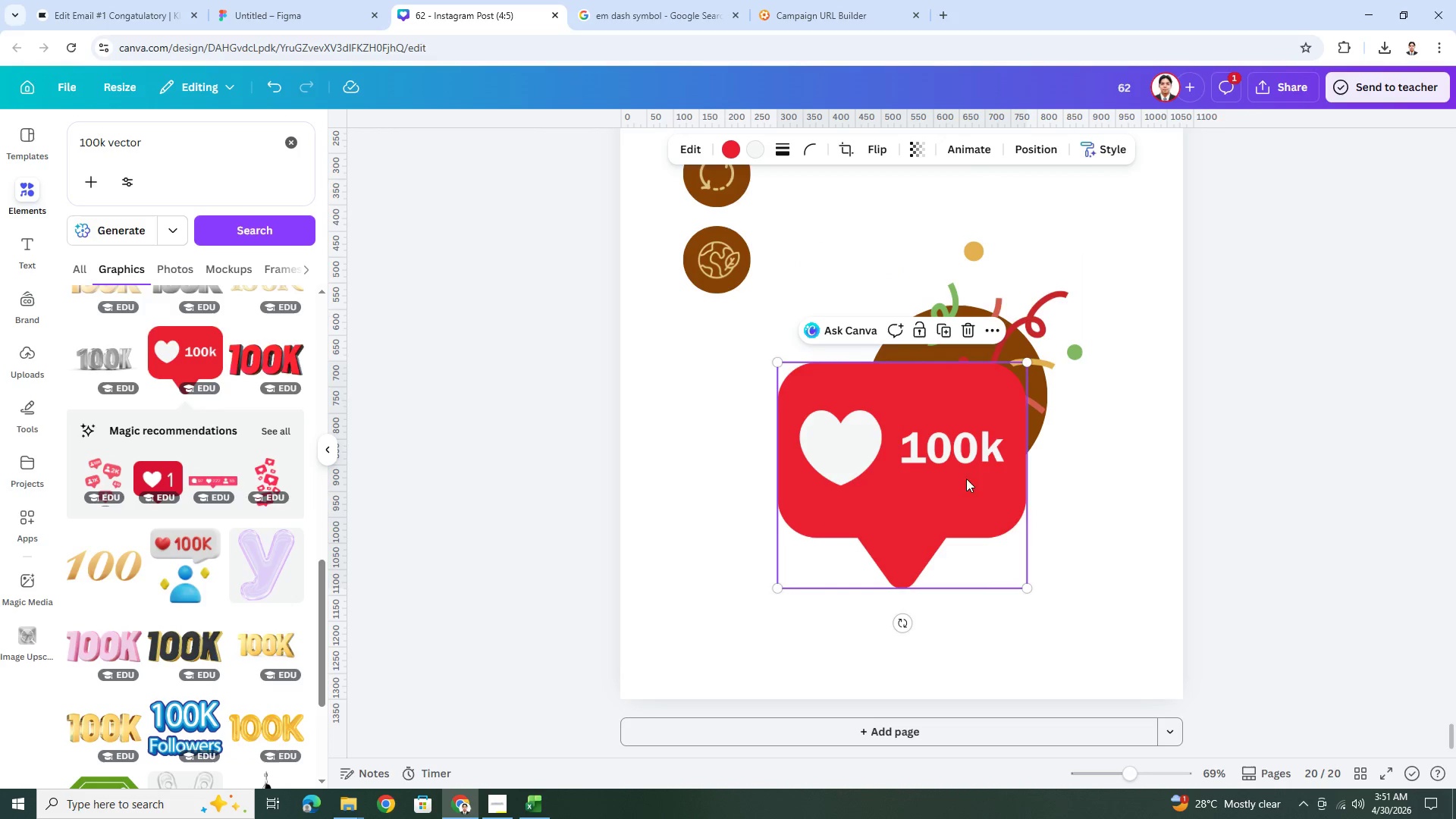 
left_click_drag(start_coordinate=[962, 457], to_coordinate=[824, 447])
 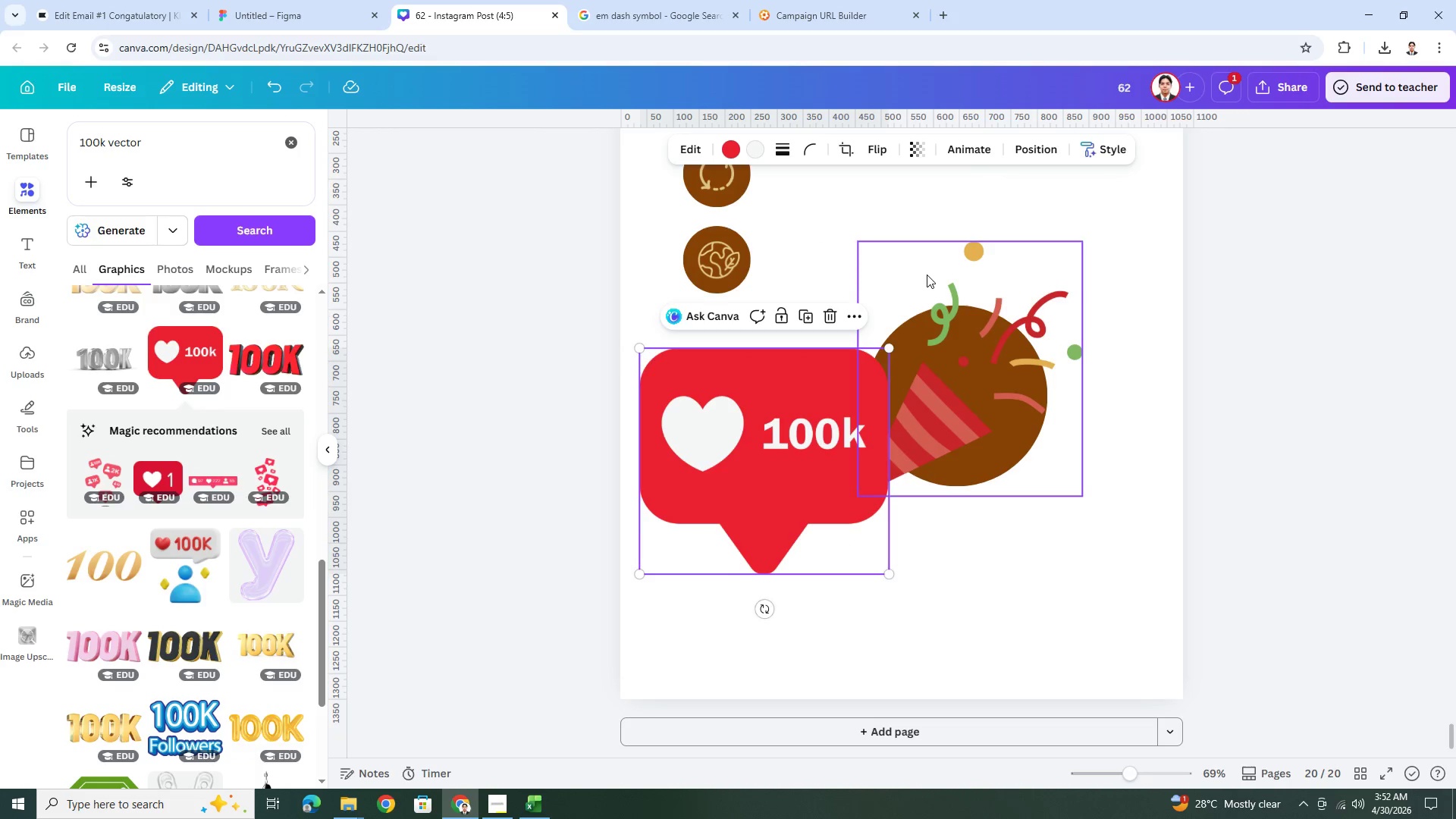 
left_click([927, 275])
 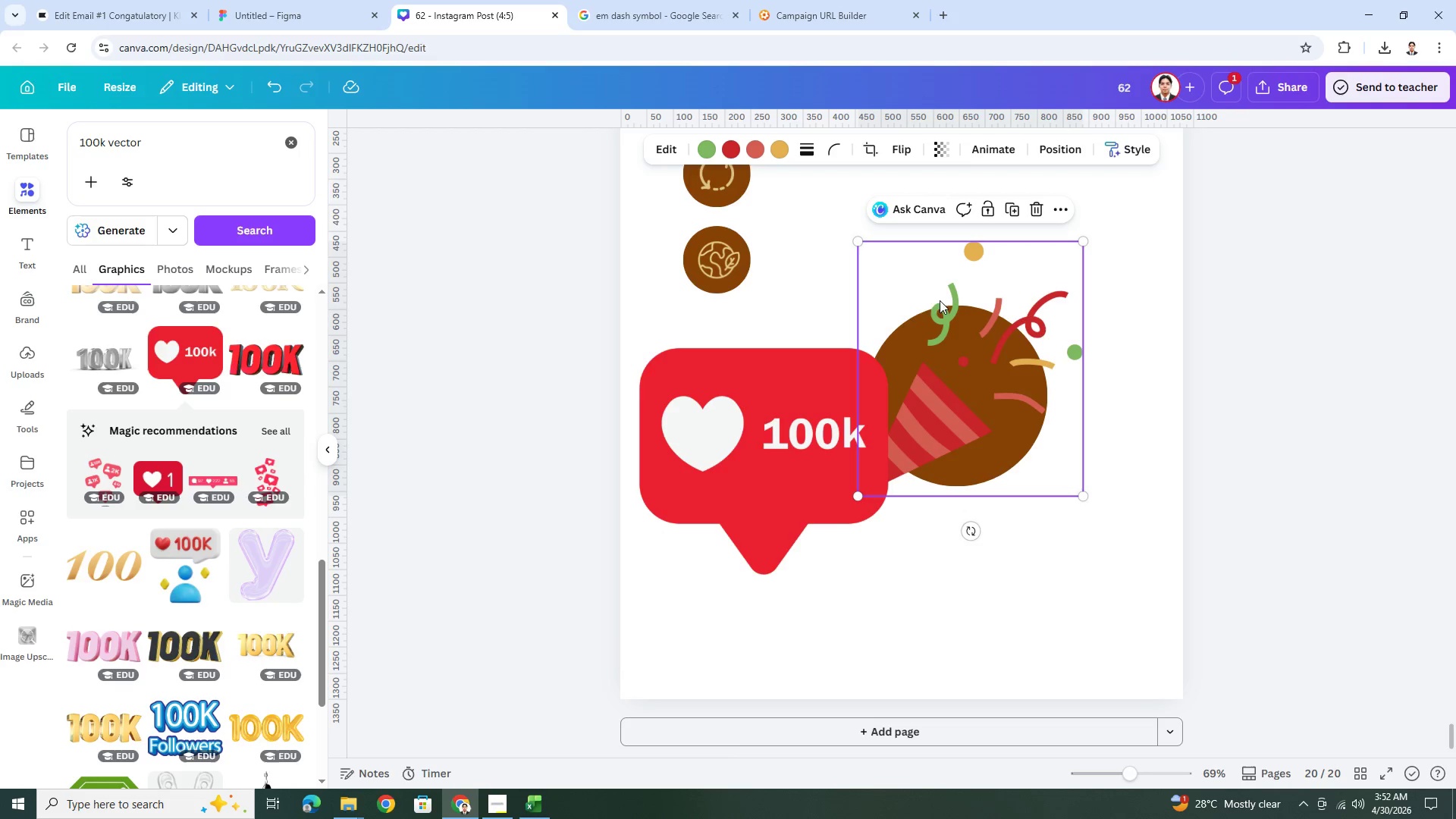 
left_click_drag(start_coordinate=[777, 419], to_coordinate=[943, 372])
 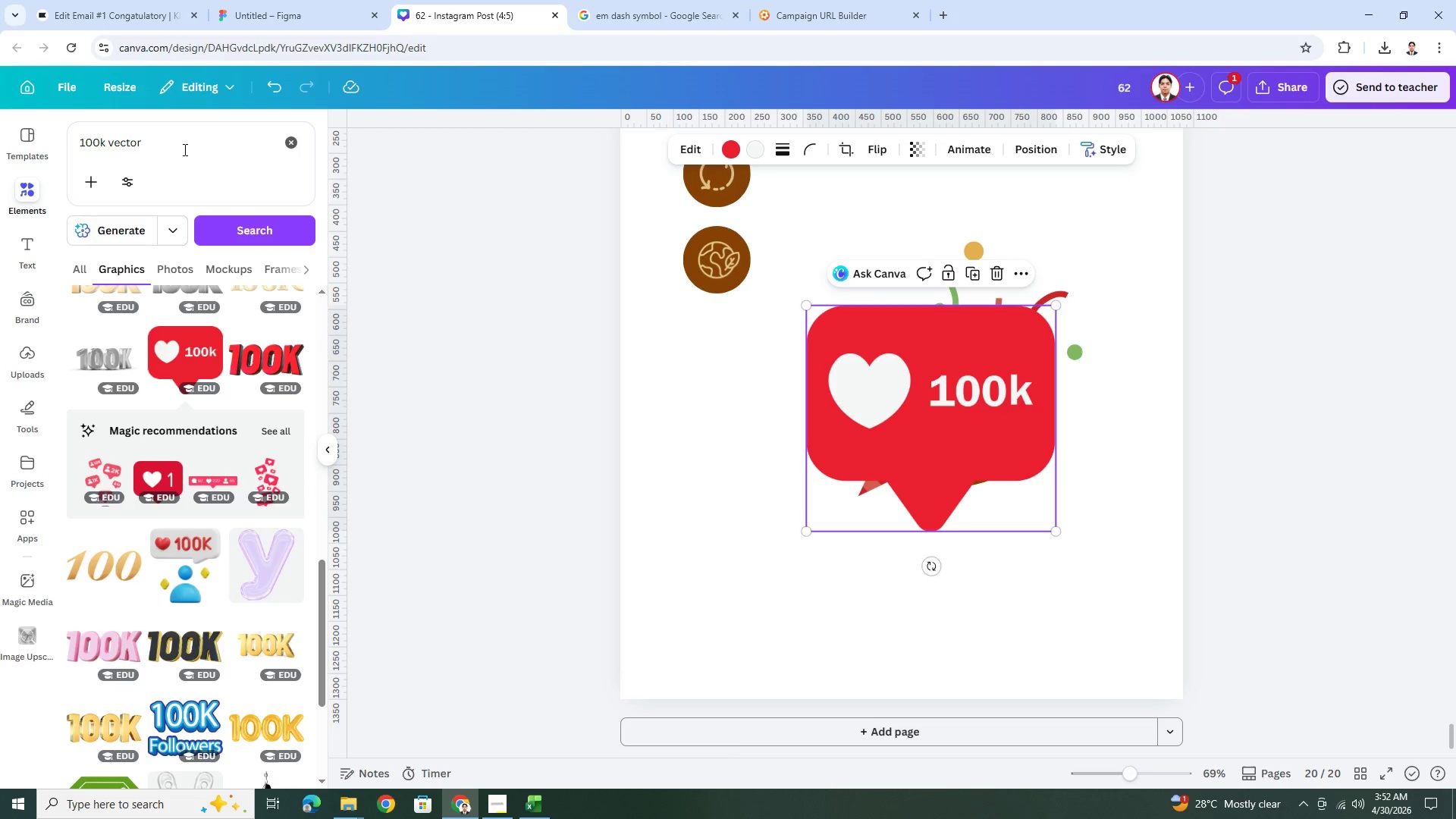 
left_click_drag(start_coordinate=[196, 143], to_coordinate=[42, 144])
 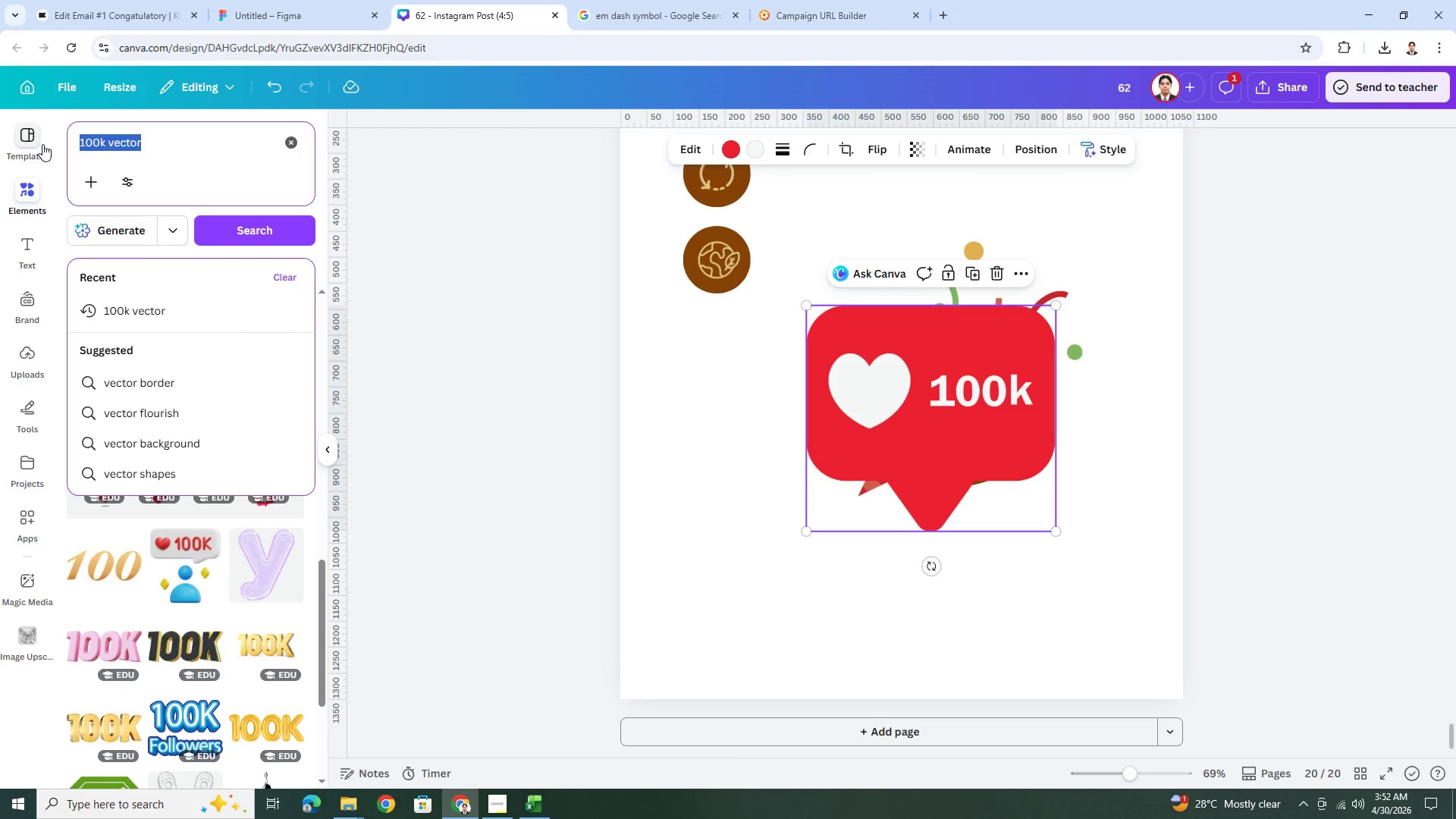 
type(conv)
key(Backspace)
type(fe)
key(Backspace)
type(fetti')
key(Backspace)
 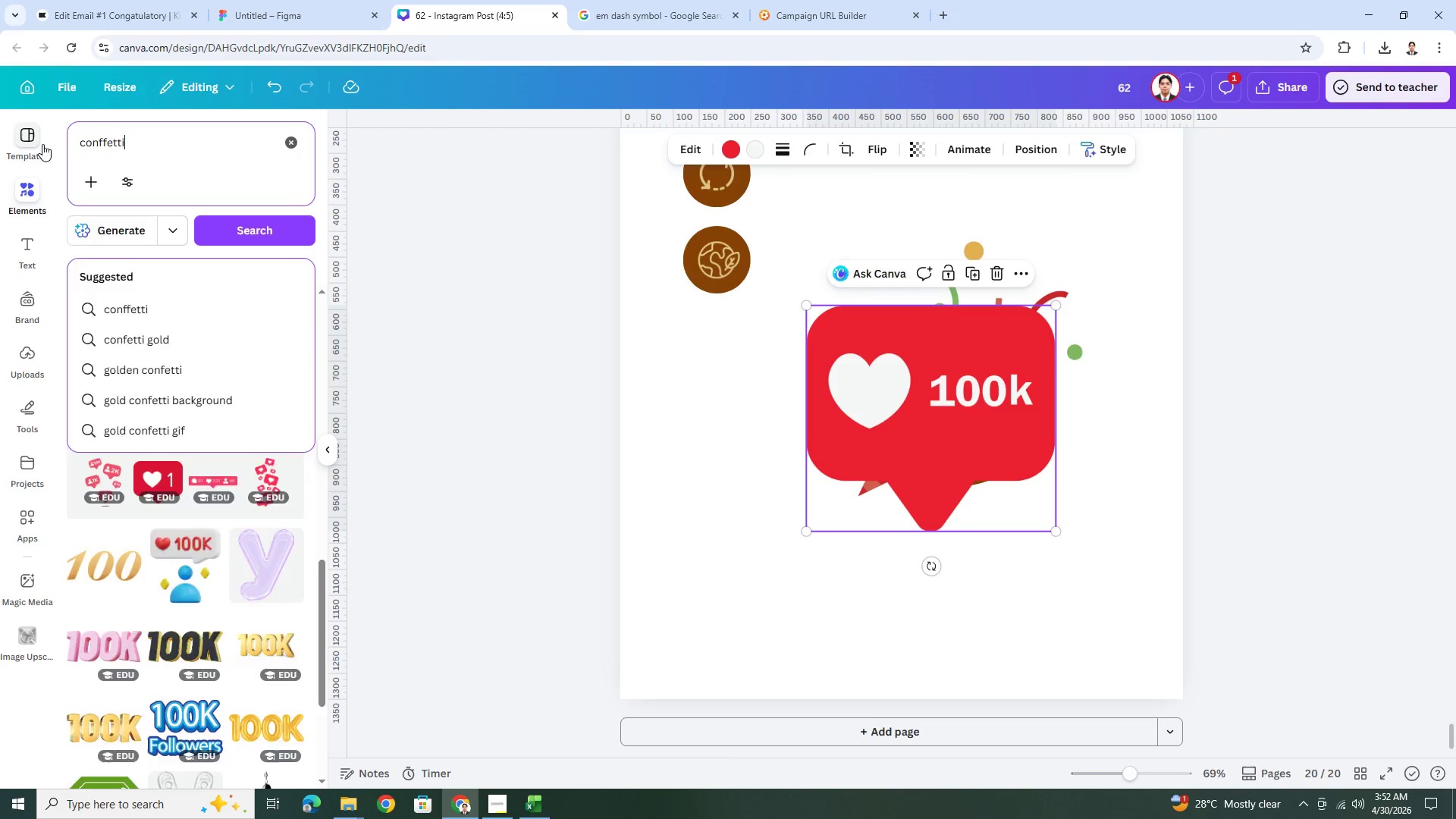 
key(Enter)
 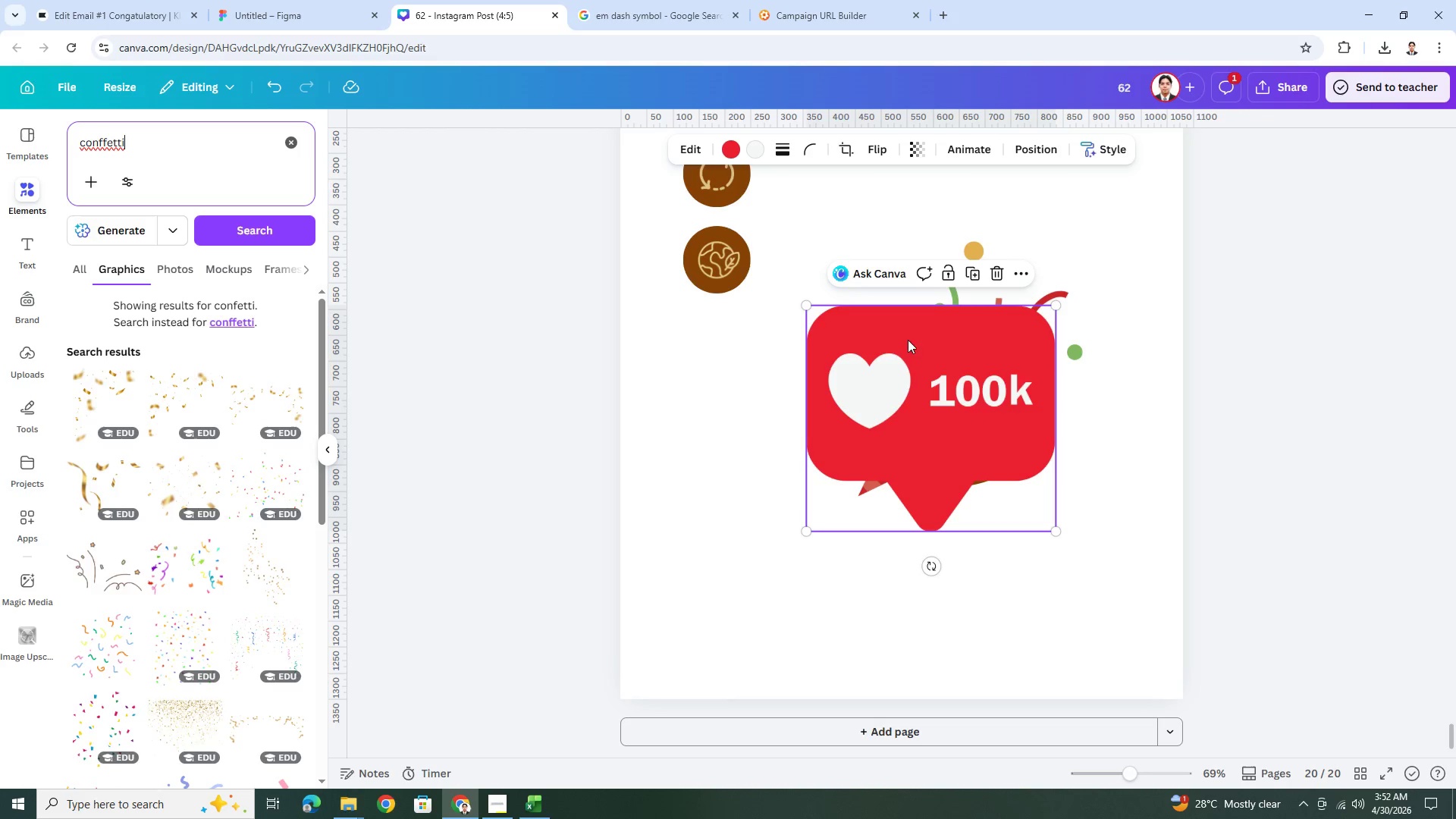 
left_click_drag(start_coordinate=[974, 411], to_coordinate=[1119, 554])
 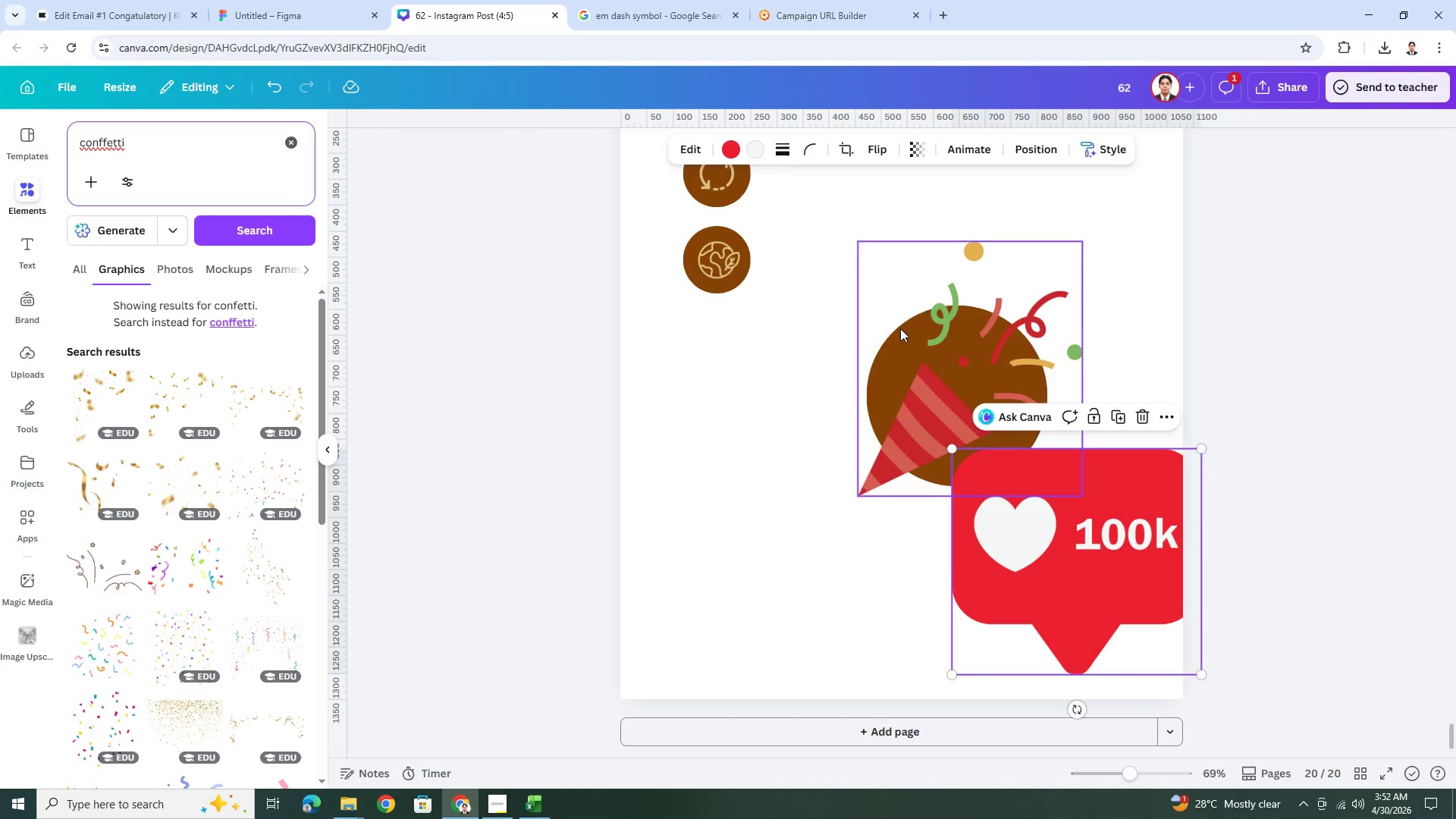 
left_click_drag(start_coordinate=[900, 328], to_coordinate=[965, 374])
 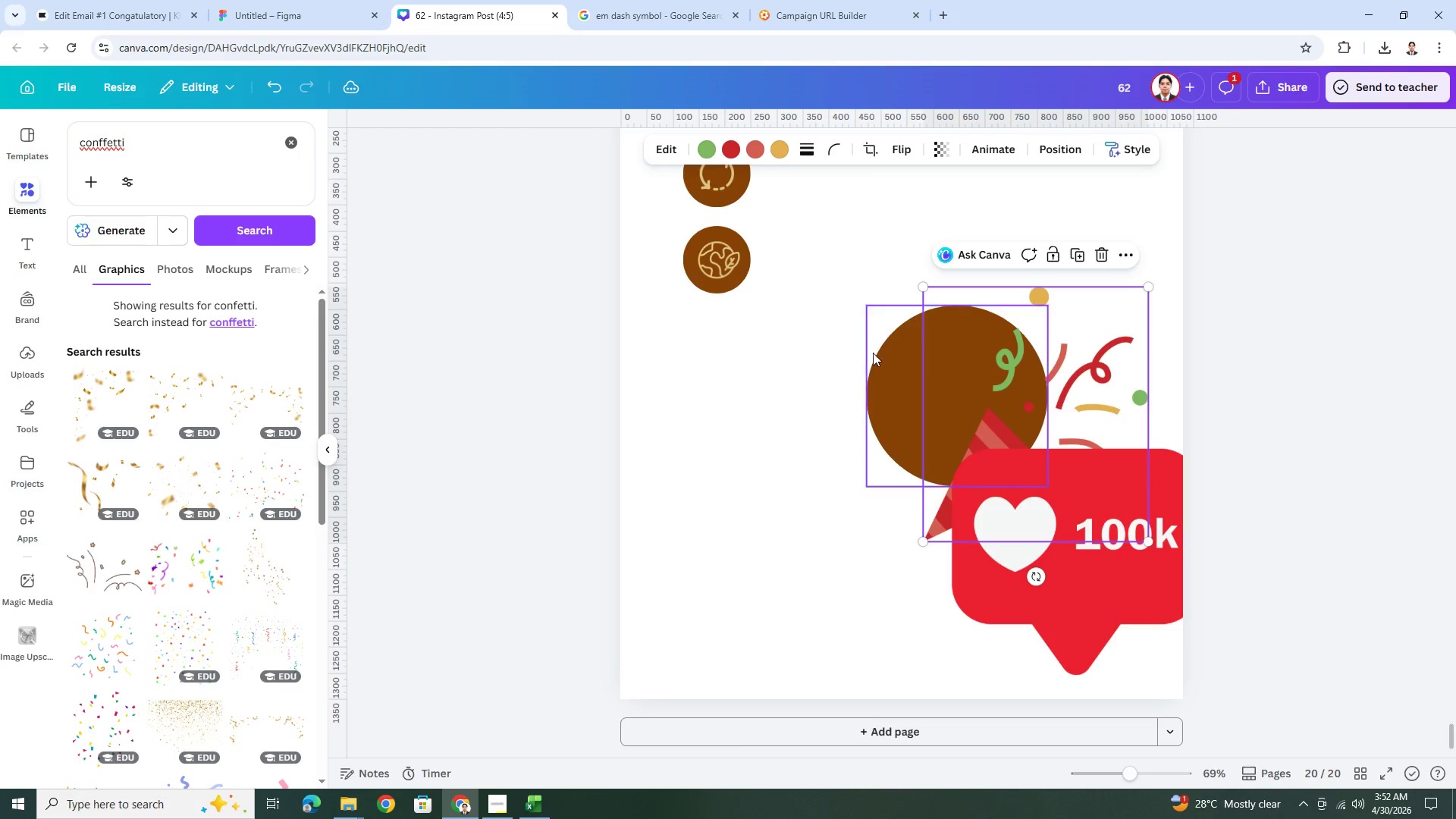 
key(Shift+ShiftLeft)
 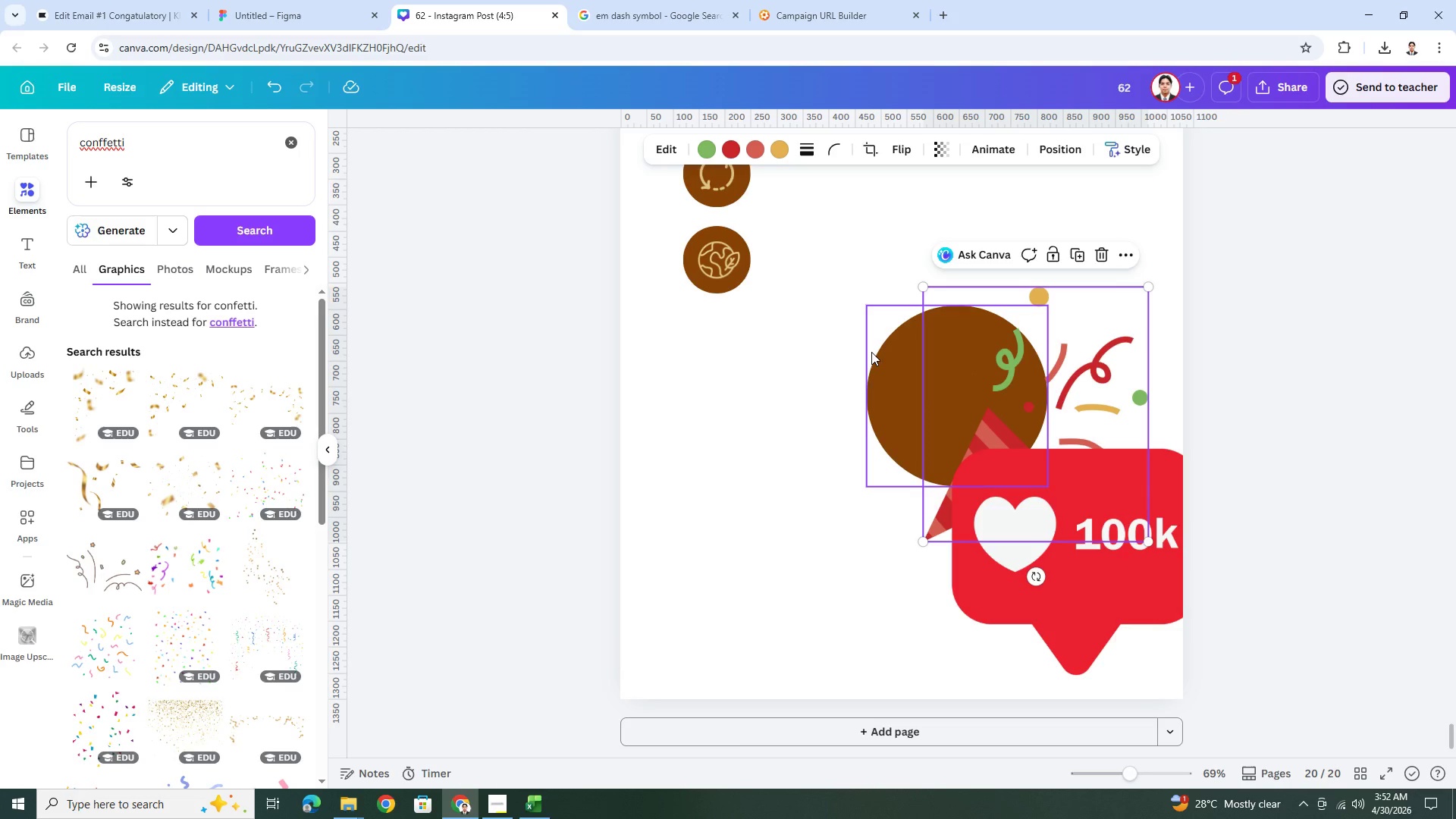 
key(Control+Z)
 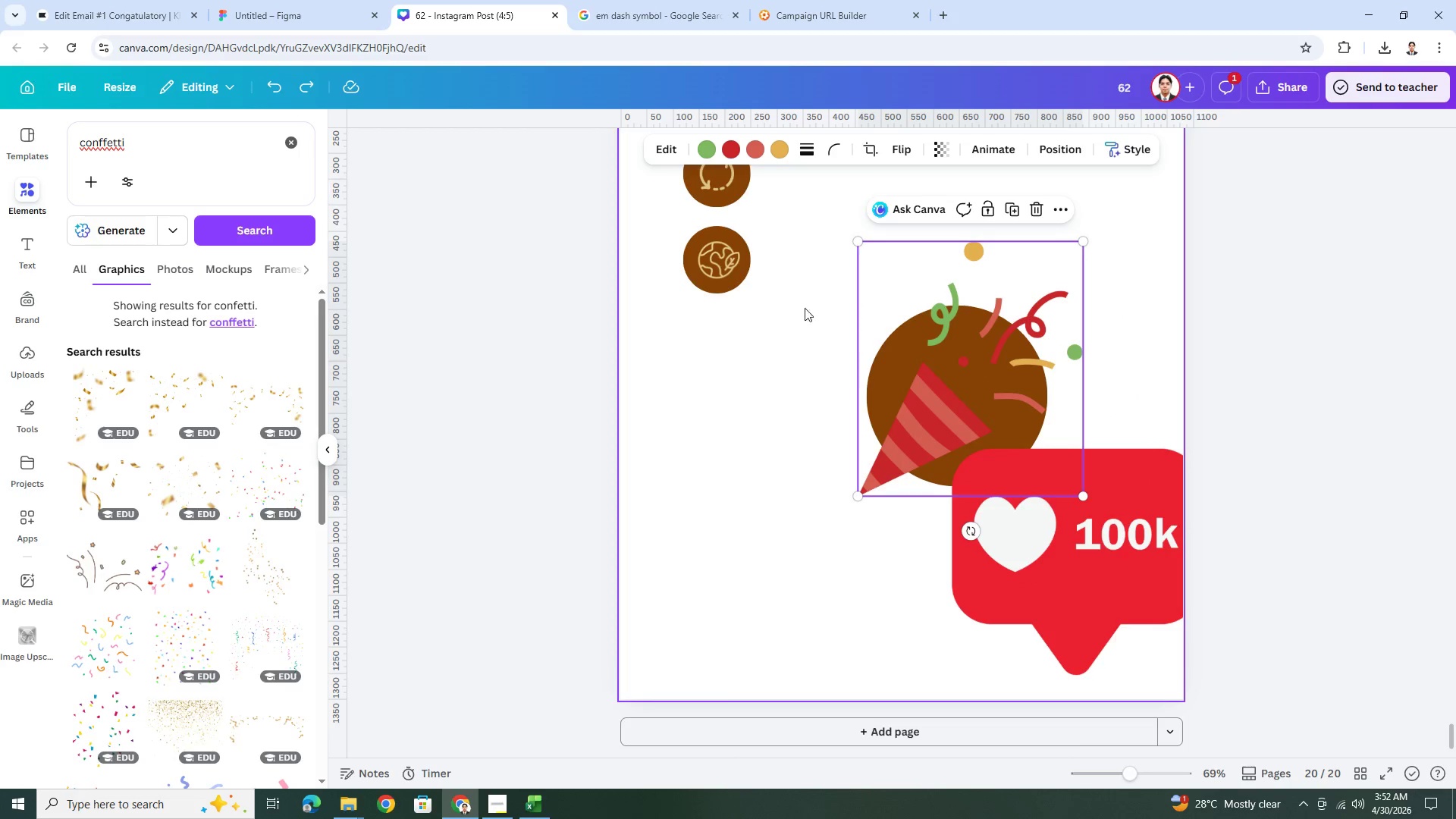 
key(Shift+ShiftLeft)
 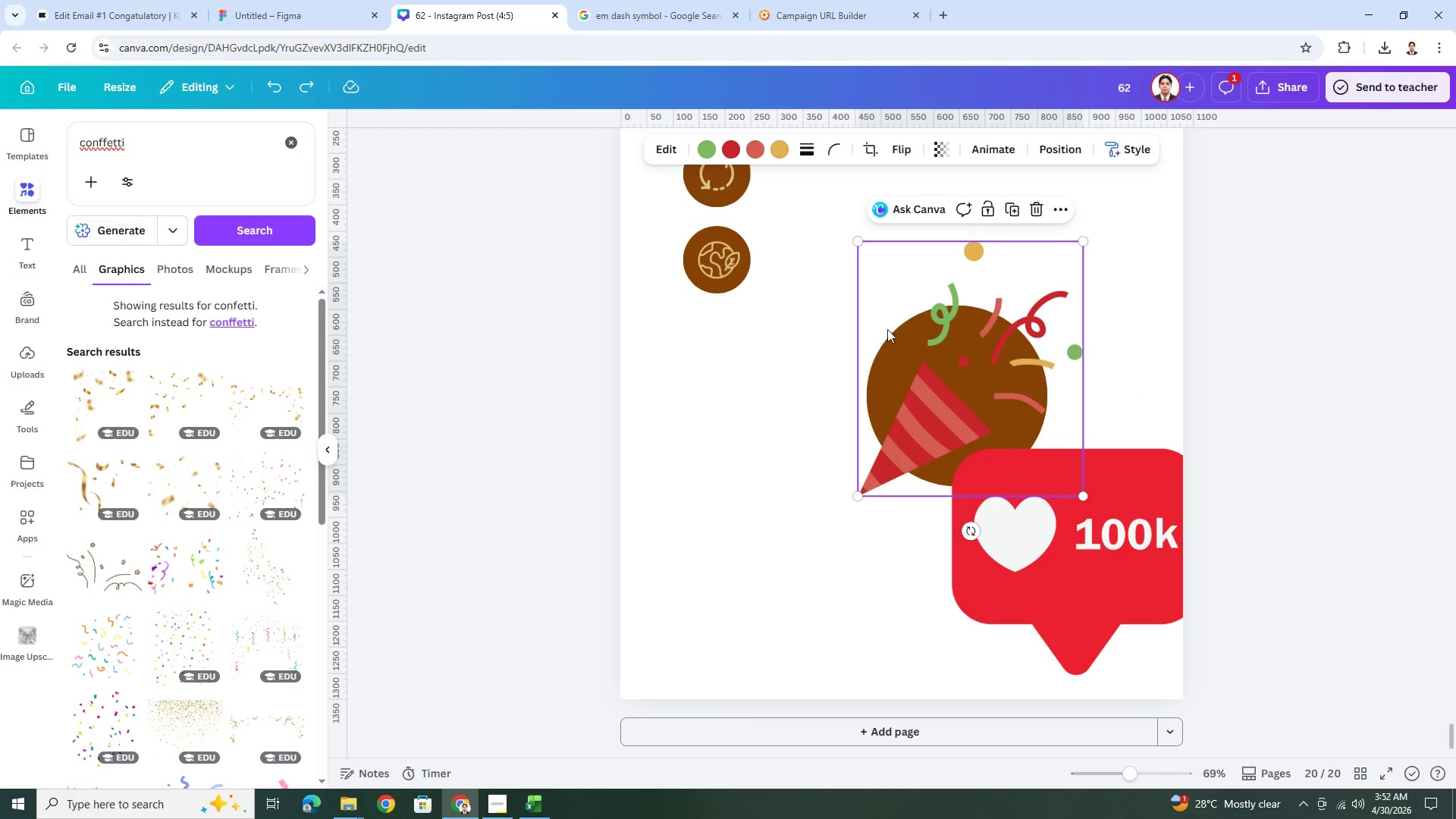 
left_click_drag(start_coordinate=[958, 385], to_coordinate=[952, 522])
 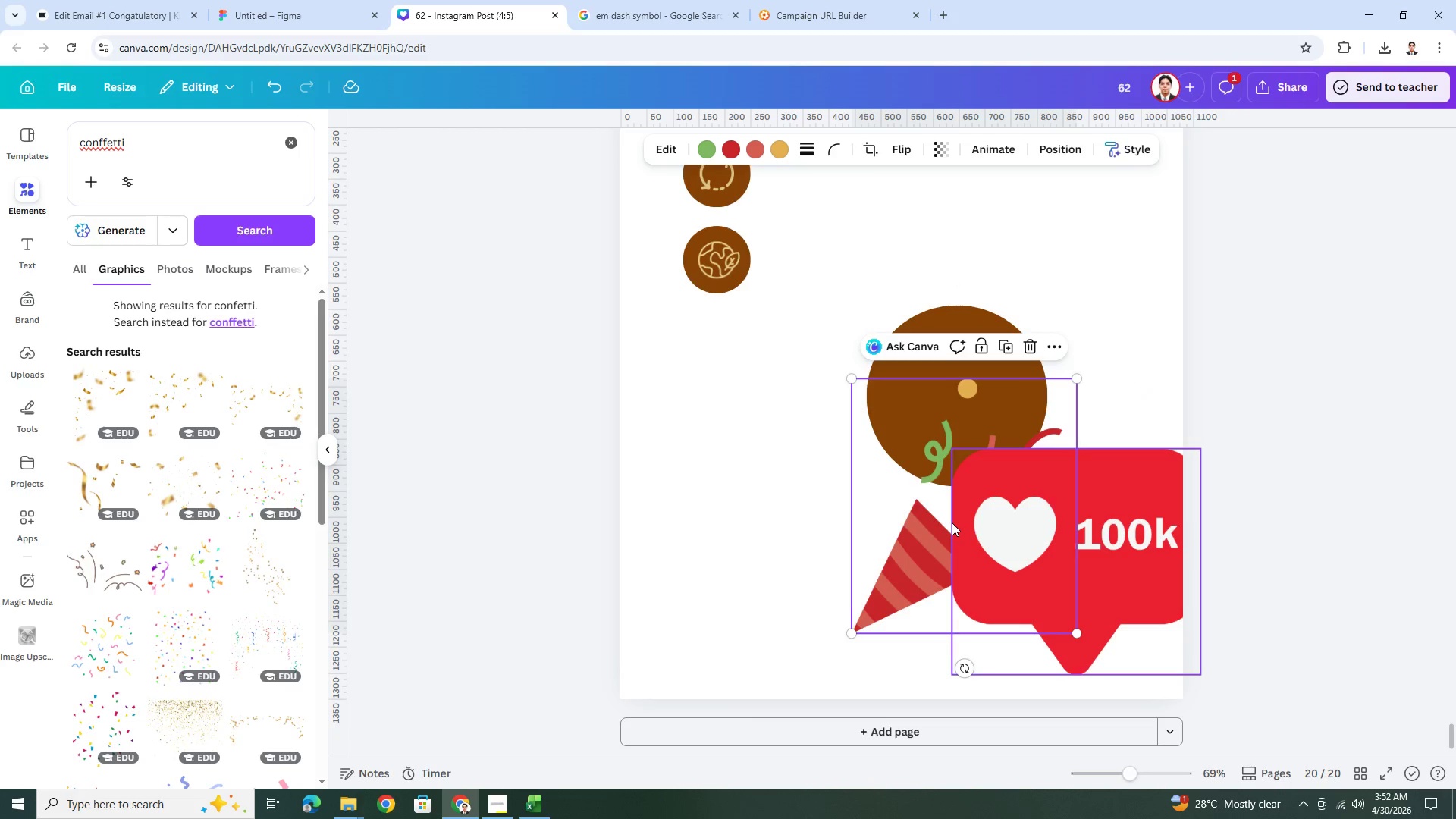 
key(Control+BracketLeft)
 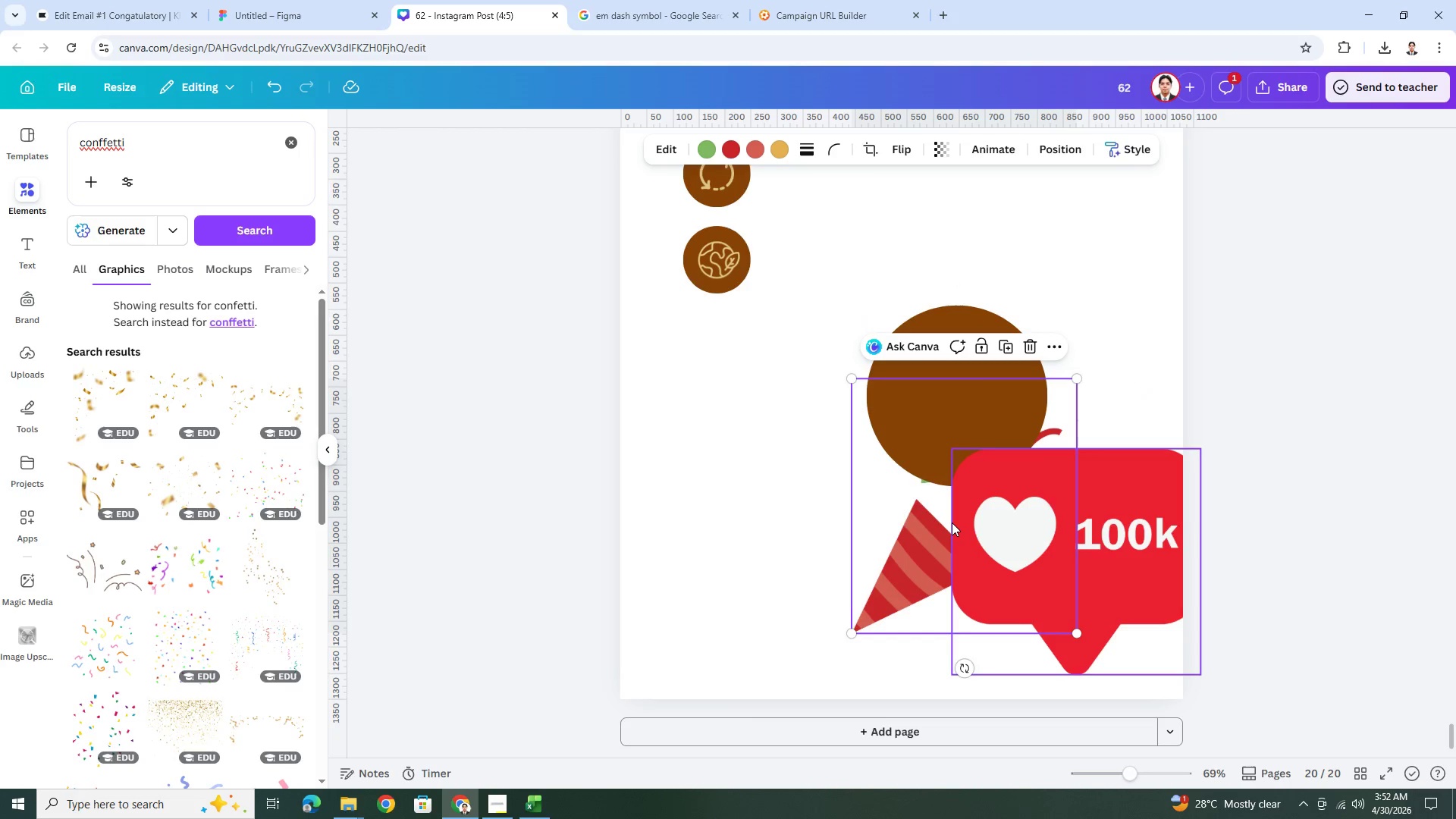 
key(Control+BracketRight)
 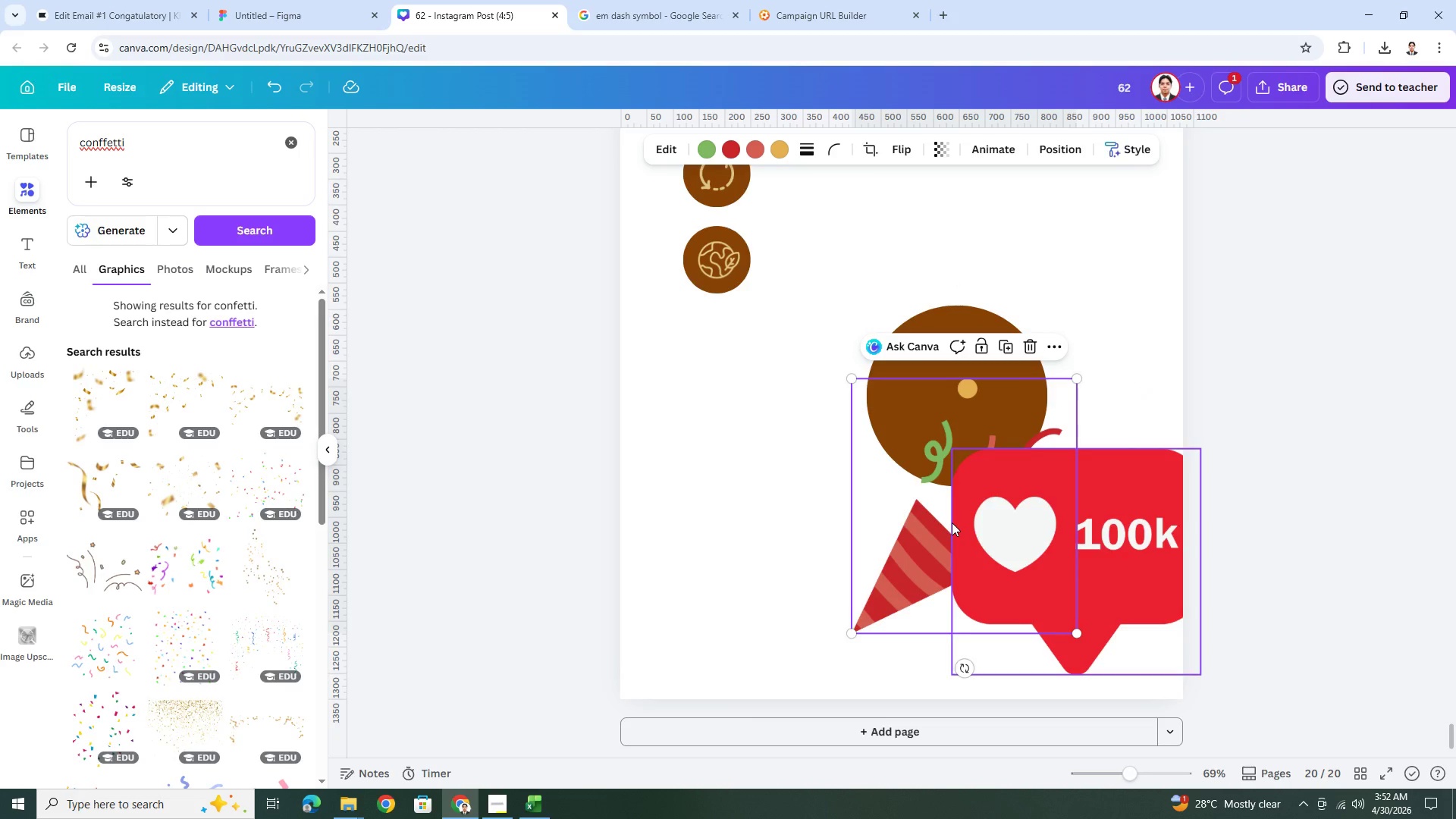 
key(Control+BracketRight)
 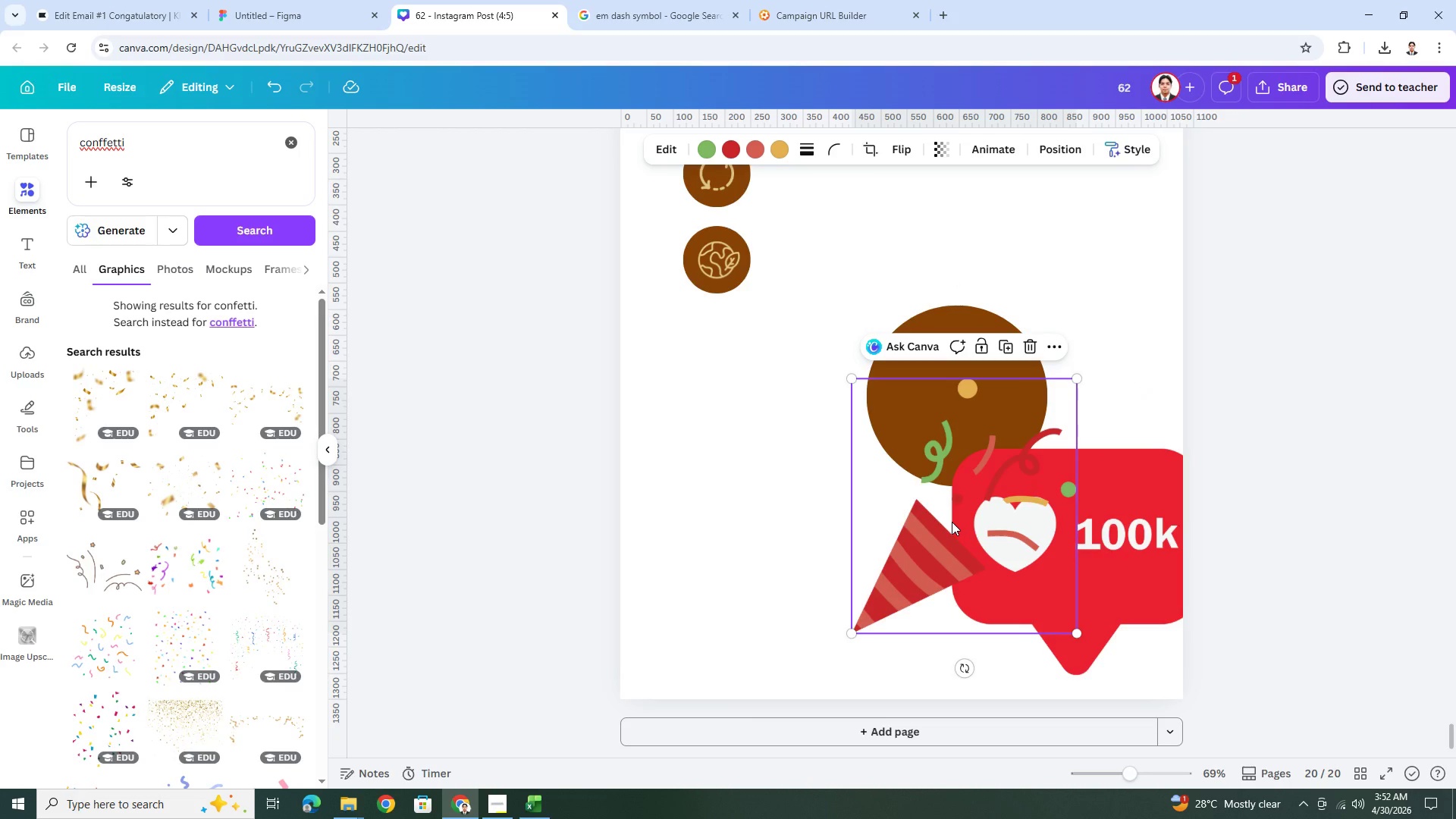 
left_click_drag(start_coordinate=[952, 521], to_coordinate=[1034, 340])
 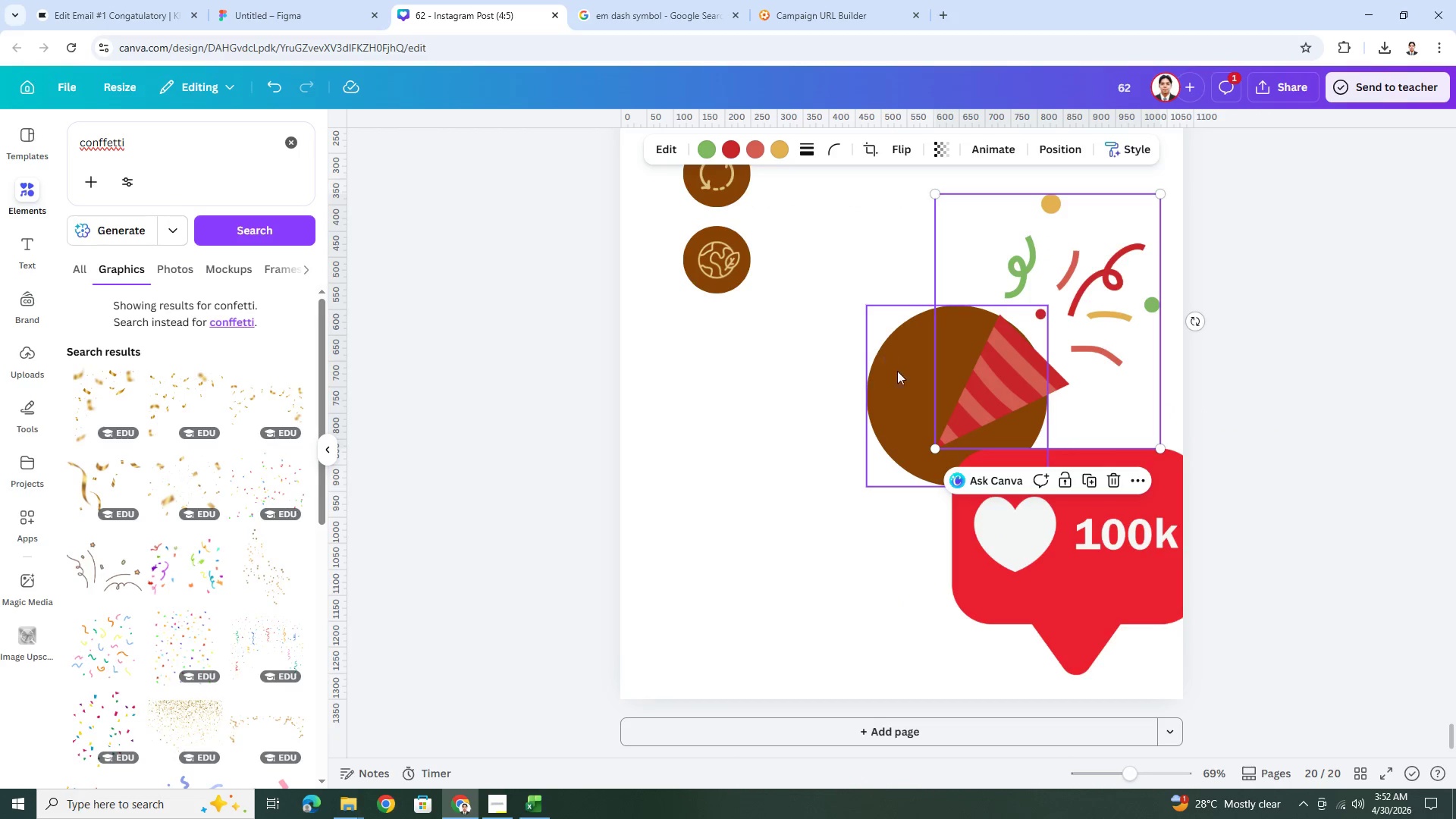 
left_click_drag(start_coordinate=[908, 381], to_coordinate=[677, 441])
 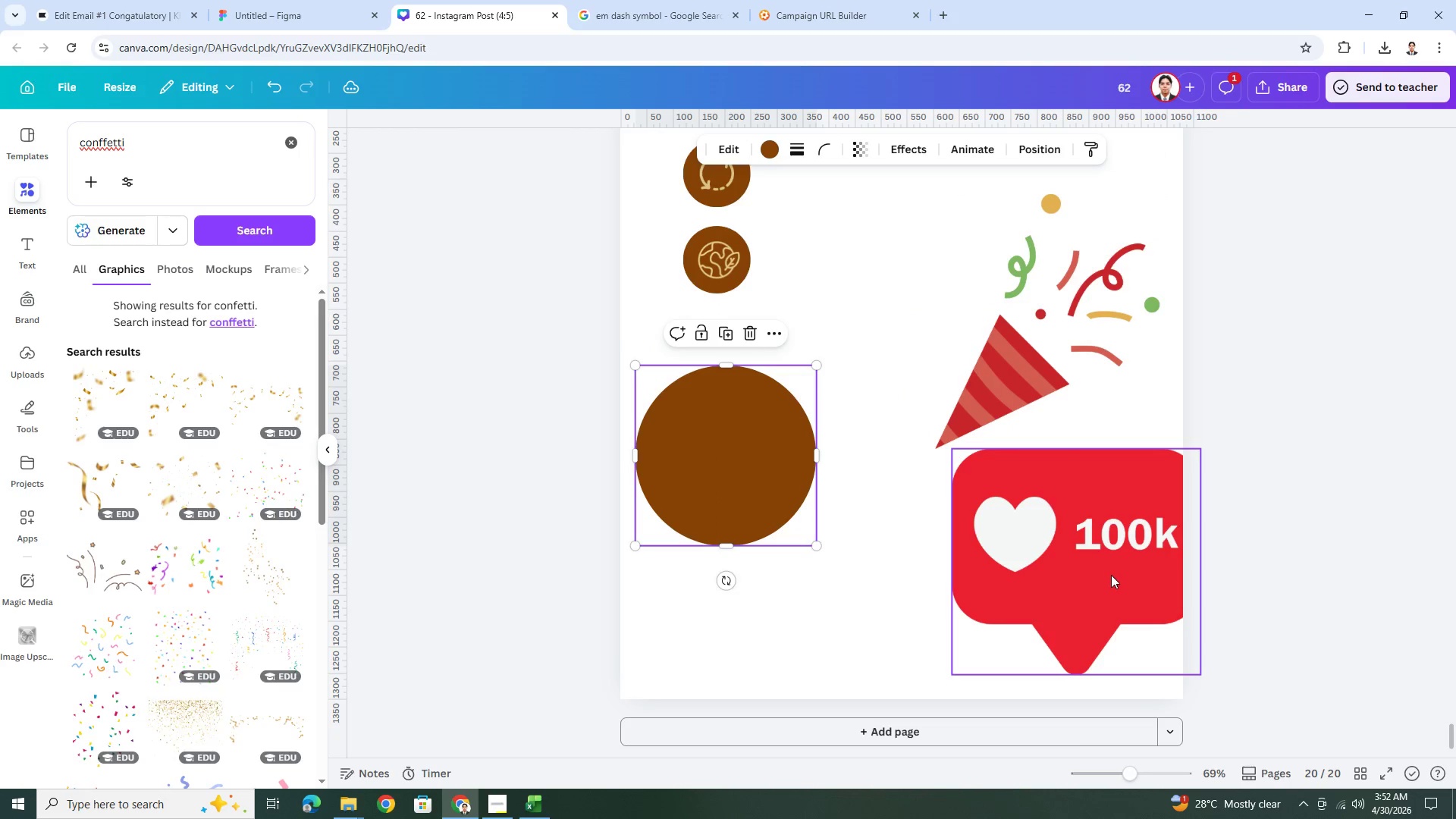 
left_click_drag(start_coordinate=[1111, 573], to_coordinate=[971, 425])
 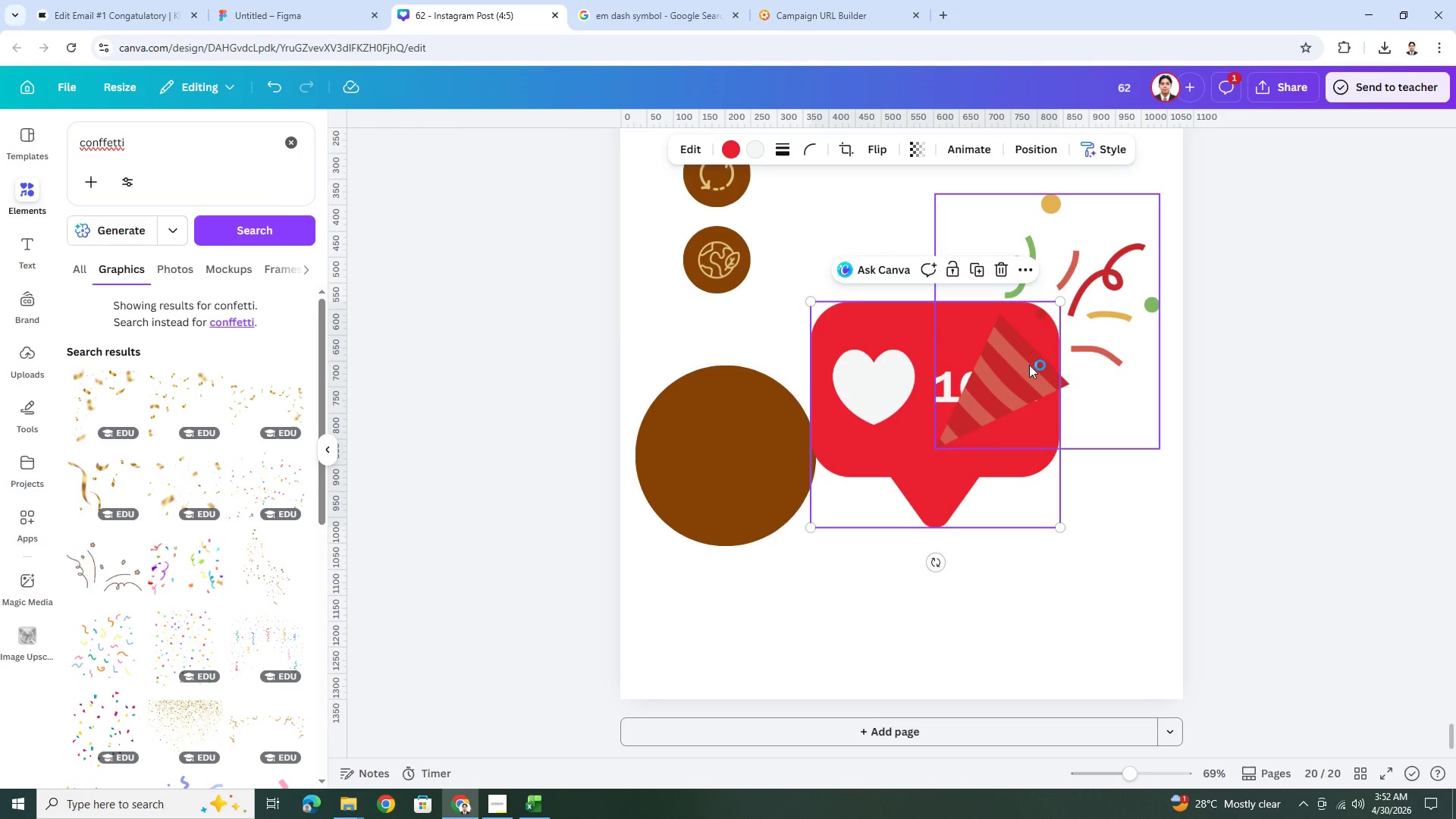 
left_click([1111, 338])
 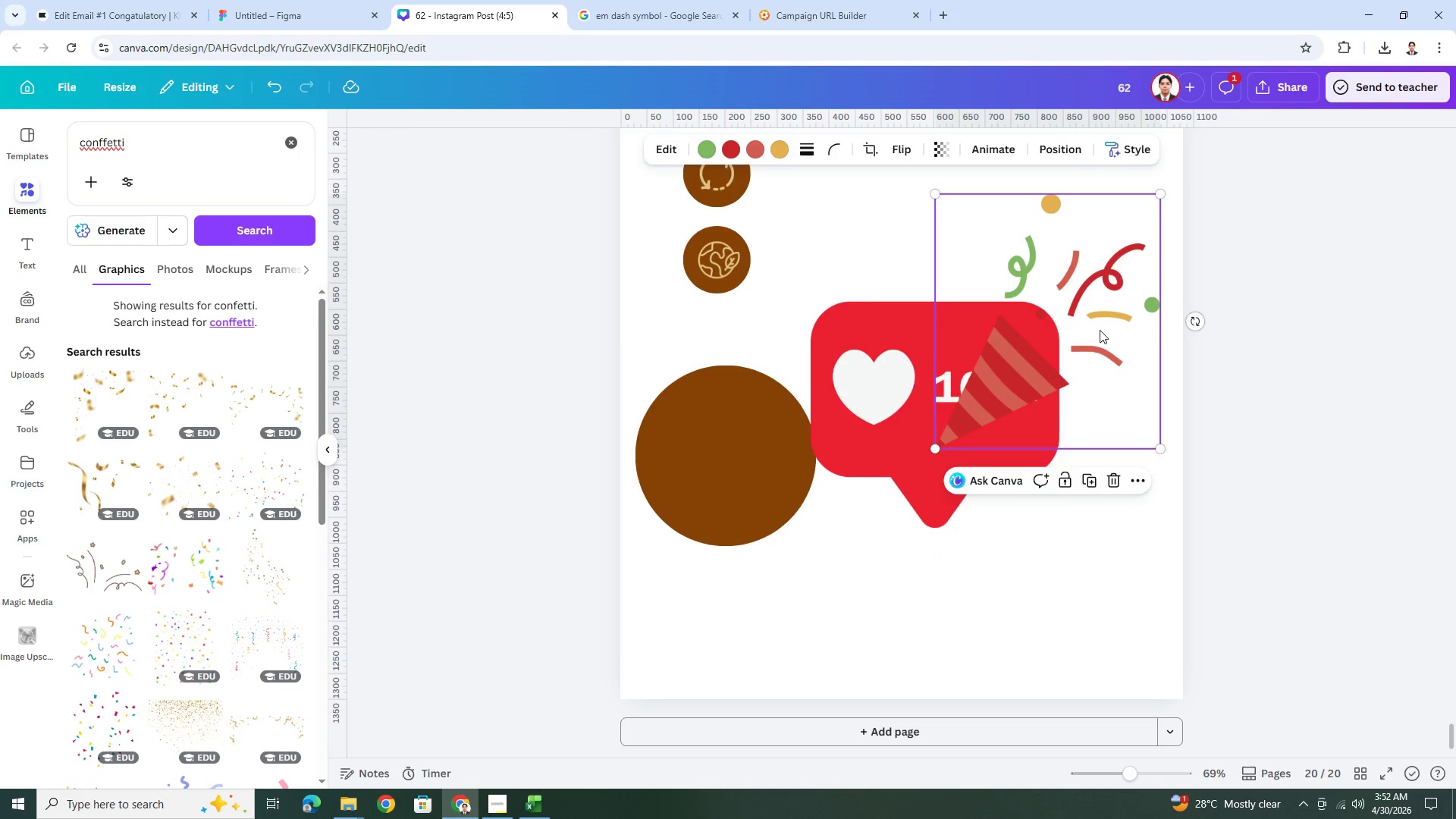 
left_click_drag(start_coordinate=[1099, 331], to_coordinate=[1006, 403])
 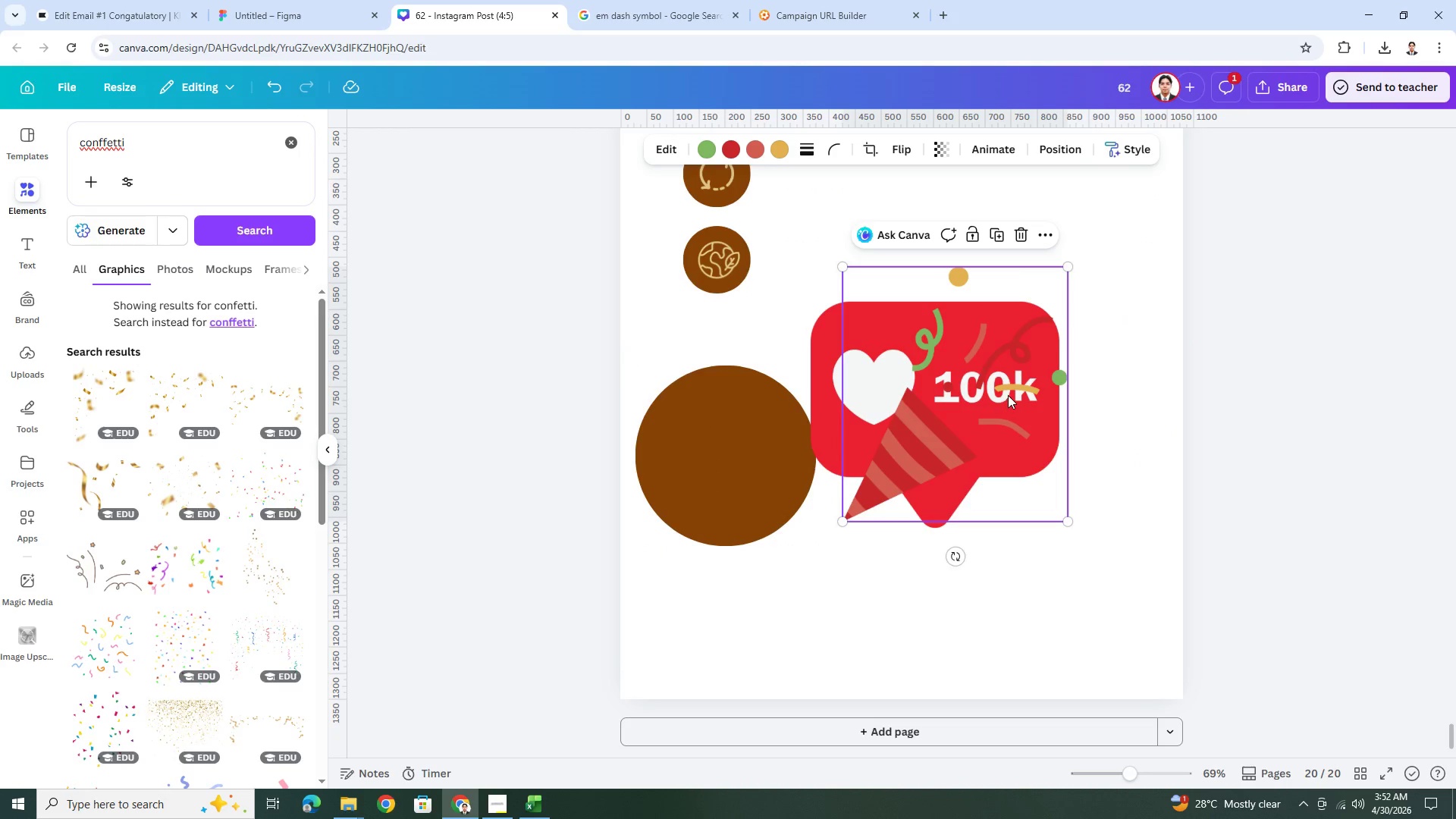 
key(Control+BracketLeft)
 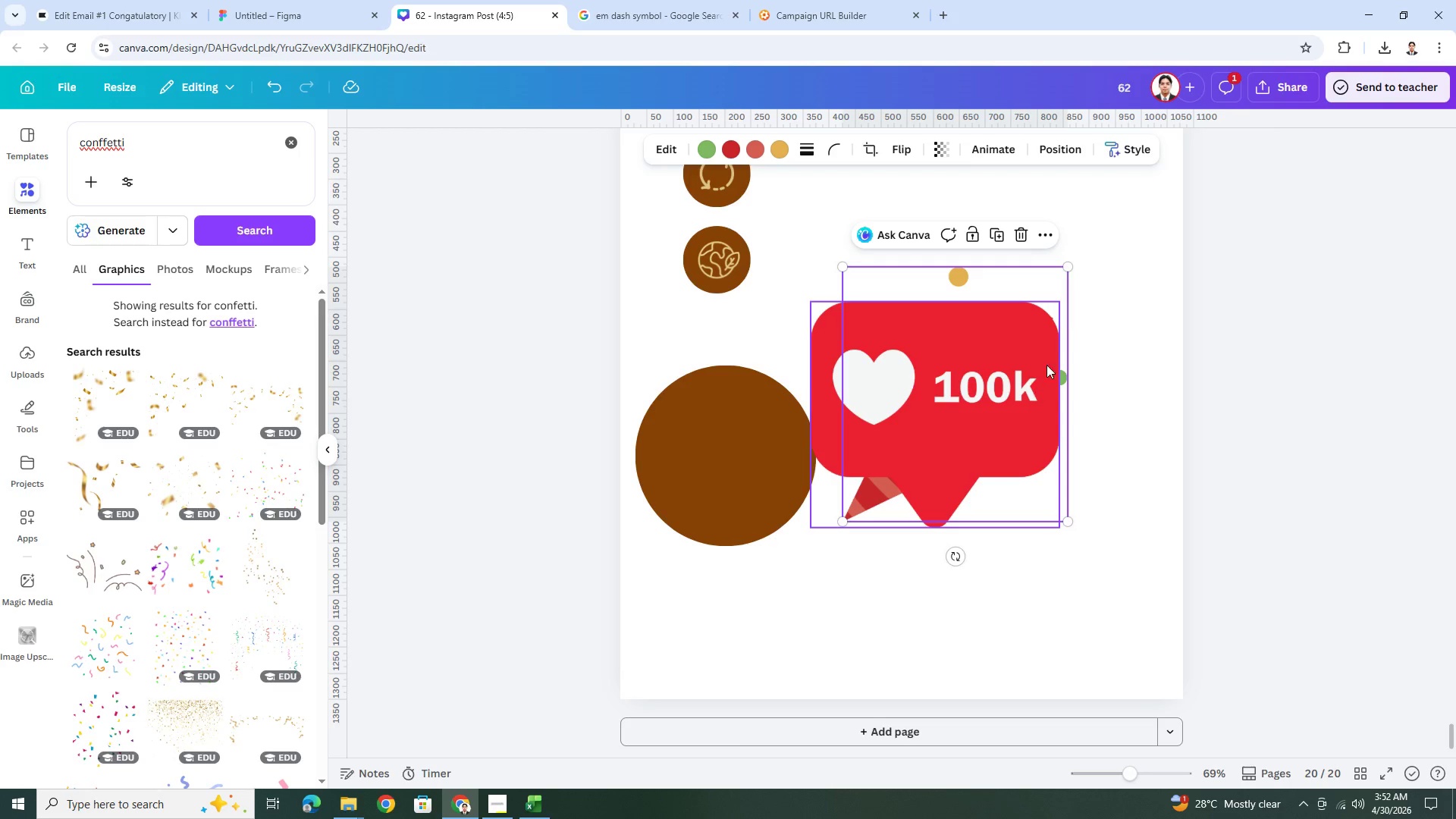 
left_click_drag(start_coordinate=[1043, 289], to_coordinate=[1047, 217])
 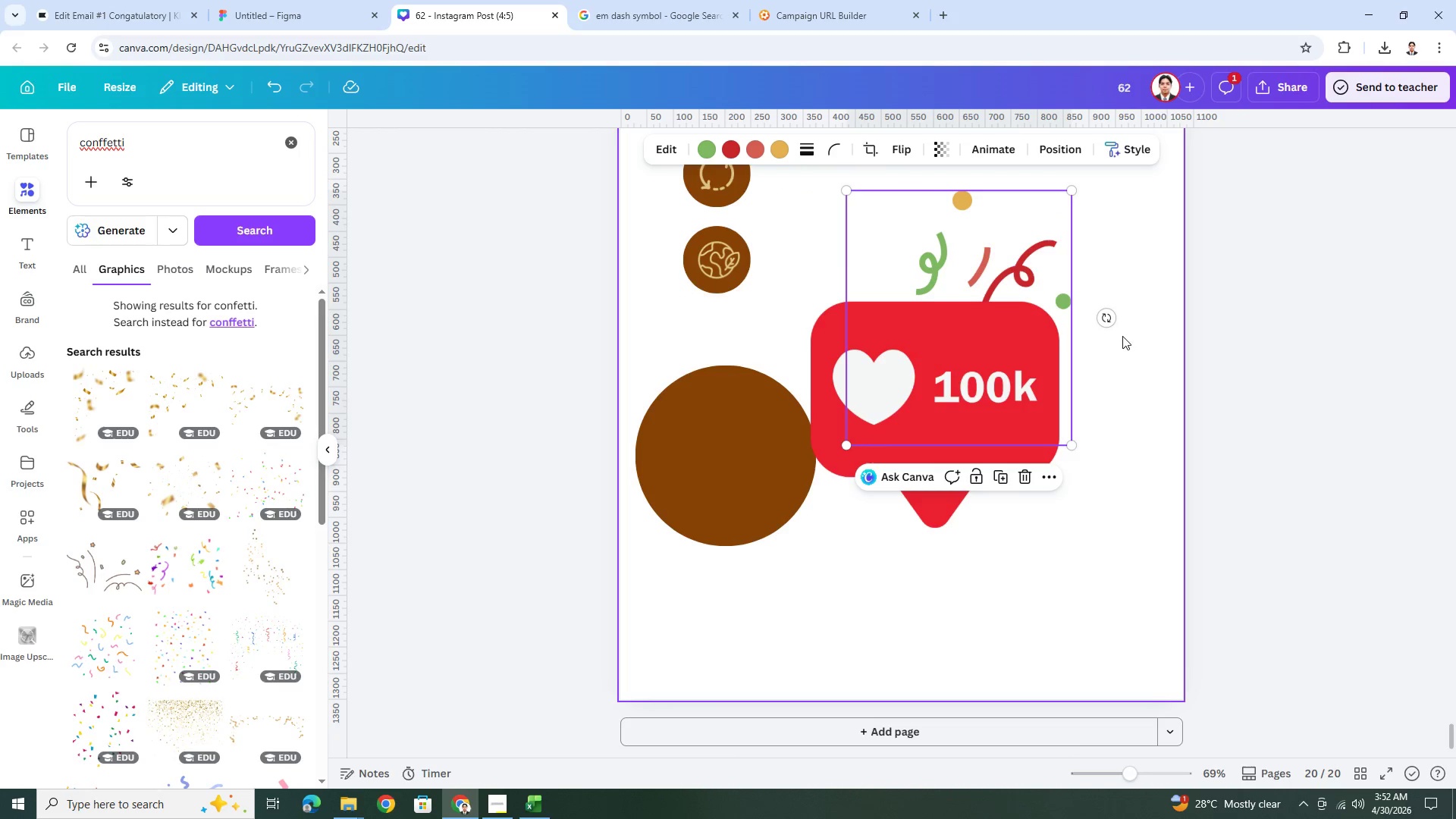 
left_click_drag(start_coordinate=[1112, 319], to_coordinate=[1075, 218])
 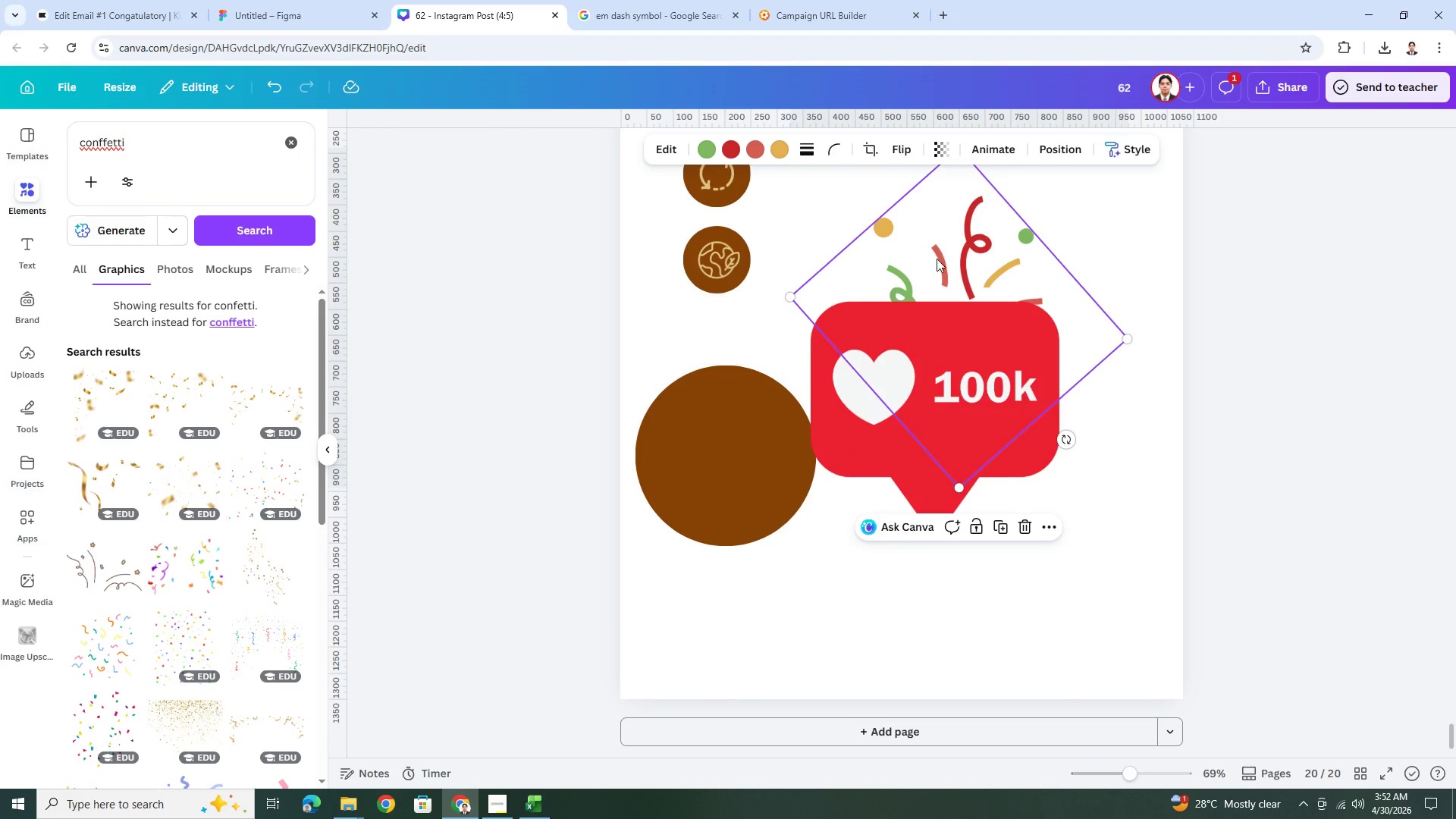 
left_click_drag(start_coordinate=[938, 259], to_coordinate=[924, 272])
 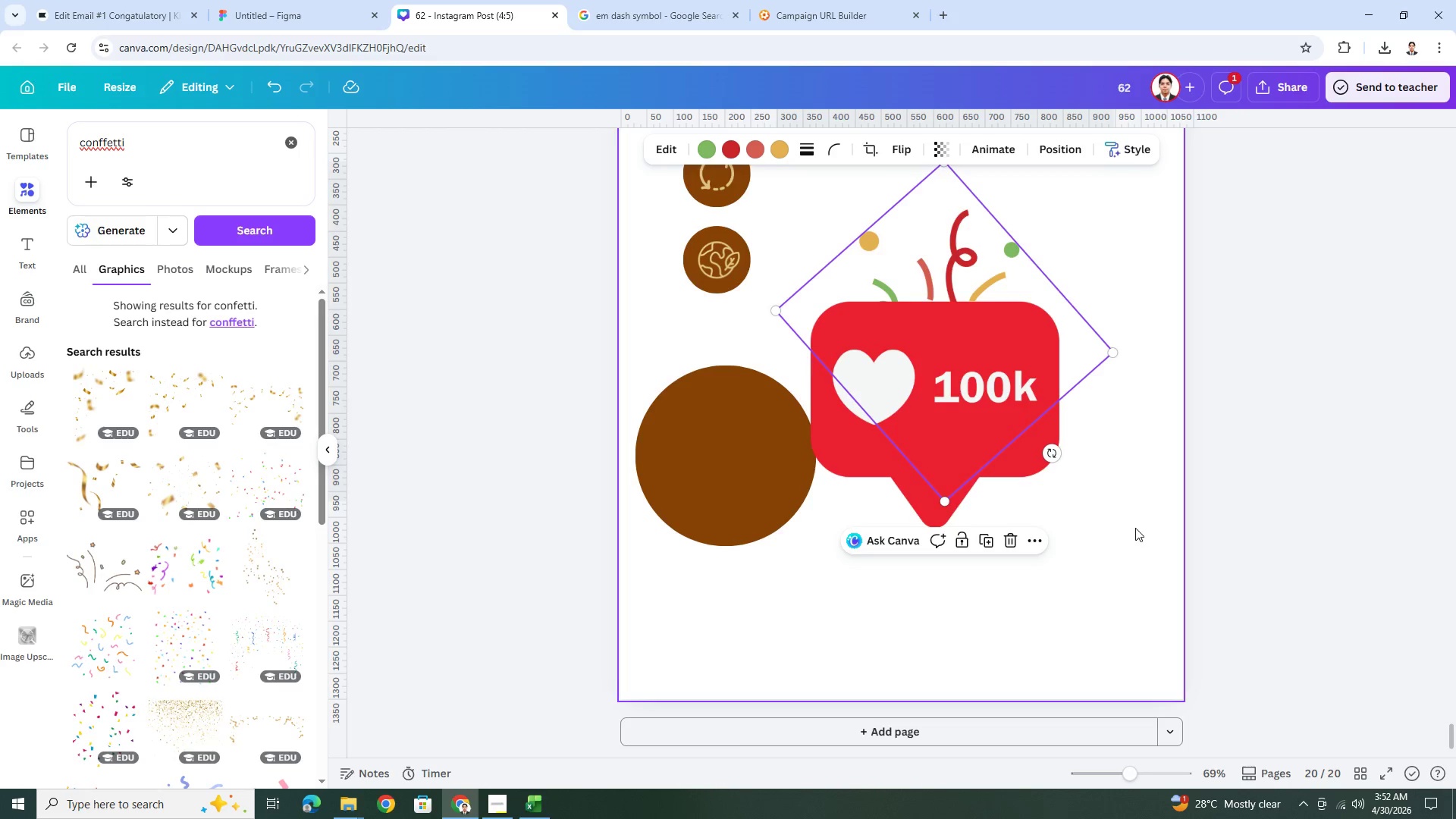 
double_click([1135, 528])
 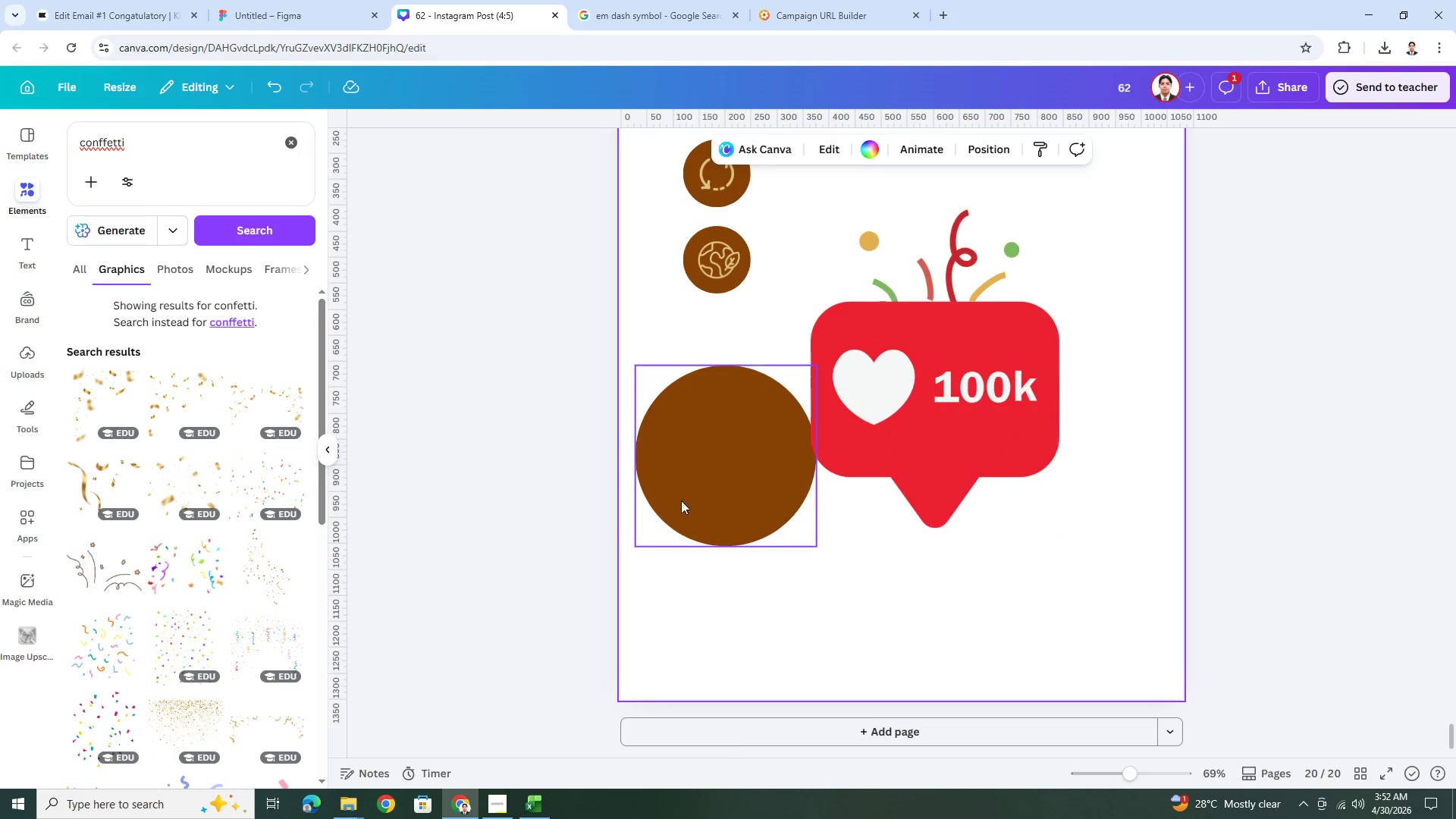 
left_click([667, 498])
 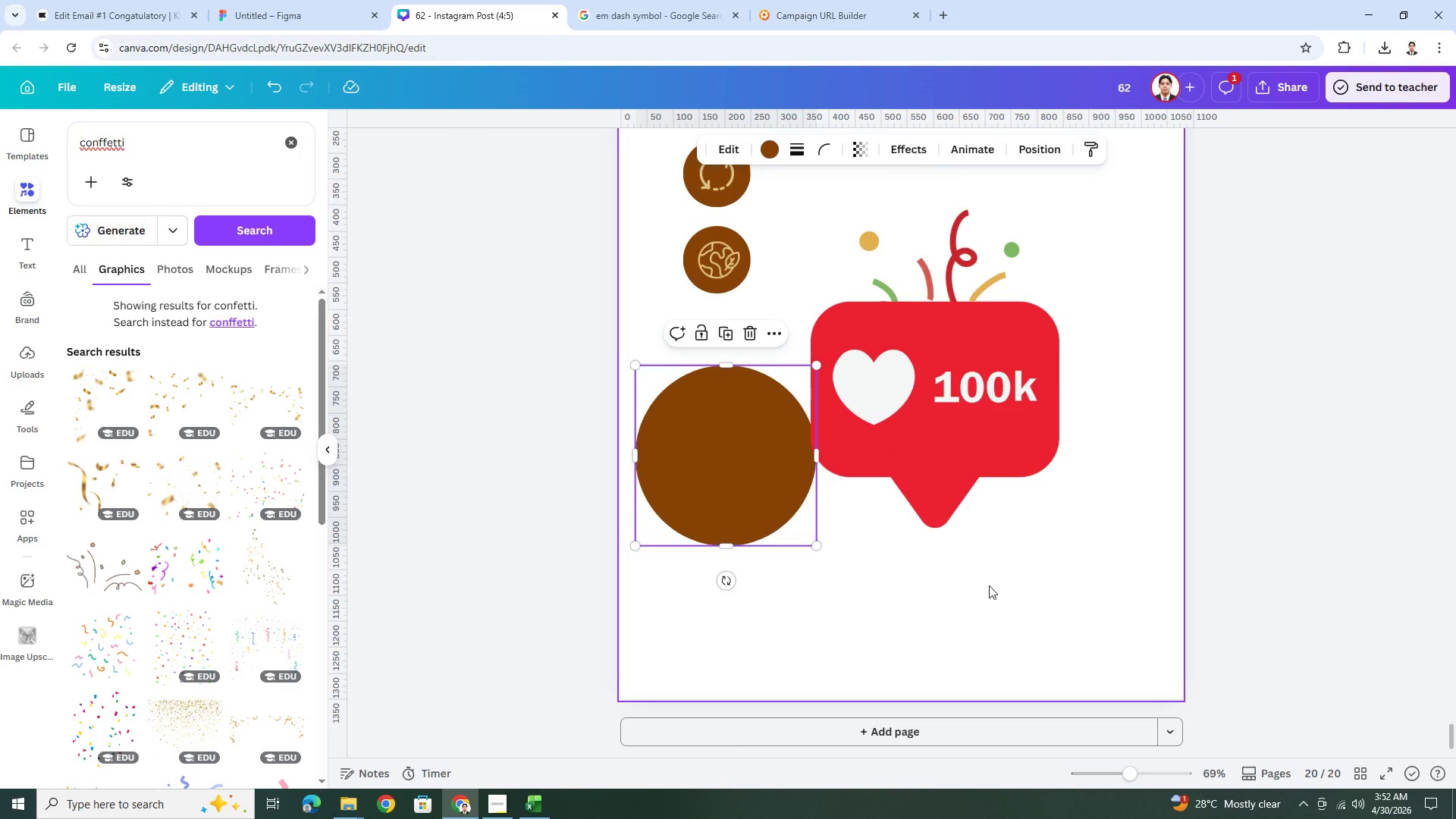 
key(Delete)
 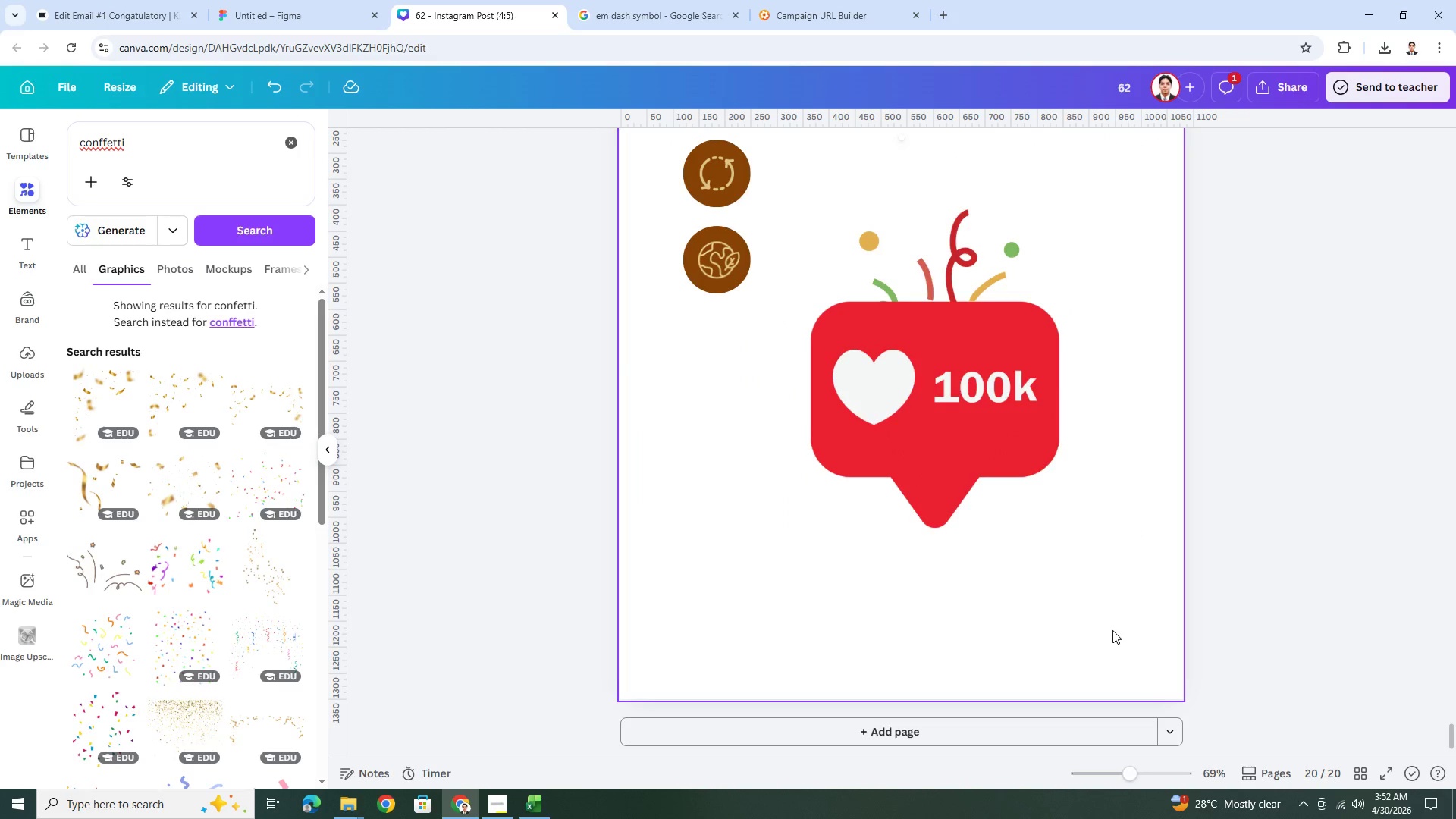 
hold_key(key=ControlLeft, duration=0.78)
scroll: coordinate [1094, 510], scroll_direction: down, amount: 2.0
 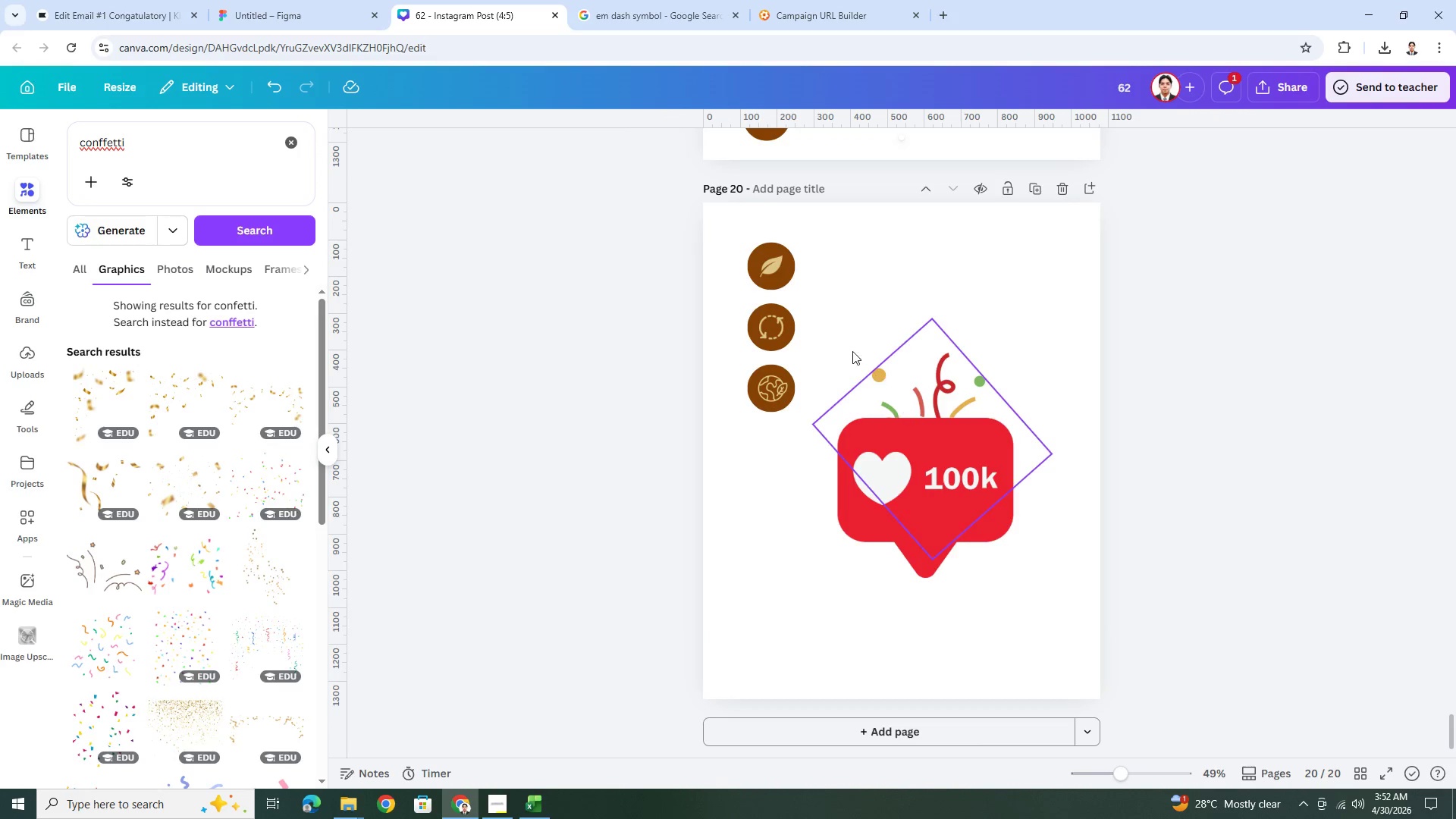 
left_click_drag(start_coordinate=[844, 340], to_coordinate=[1021, 605])
 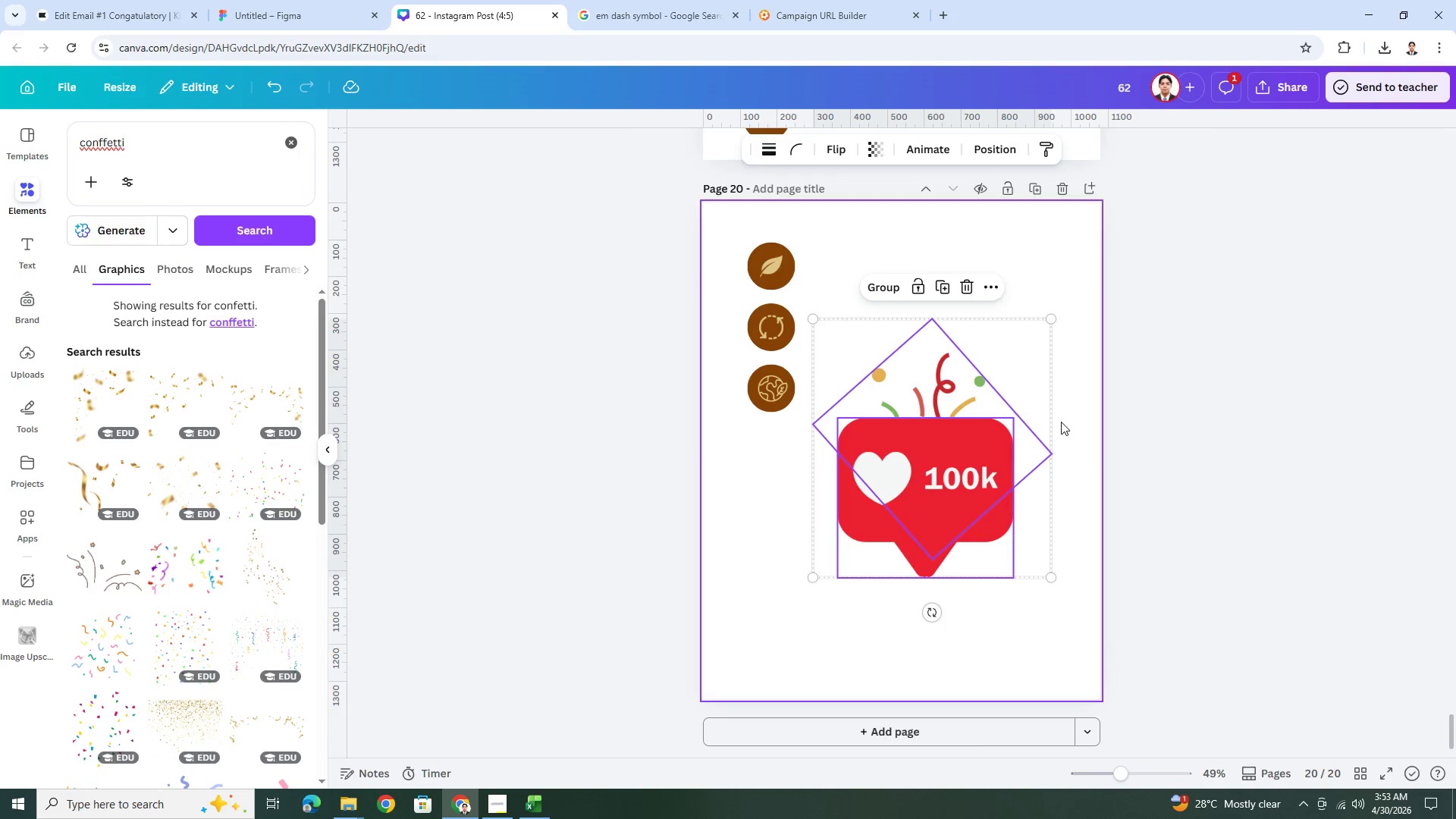 
left_click_drag(start_coordinate=[951, 475], to_coordinate=[991, 535])
 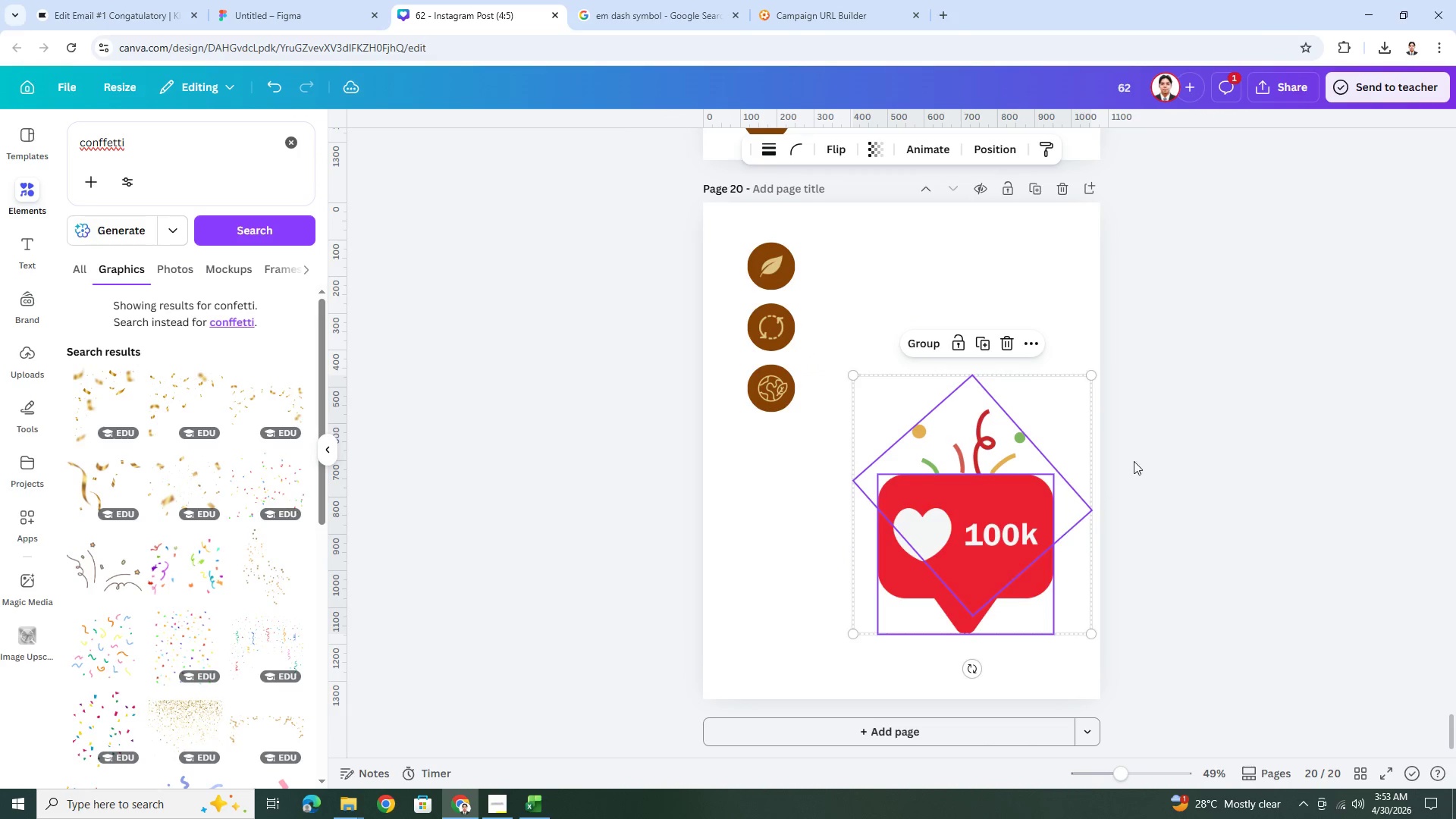 
left_click([1155, 444])
 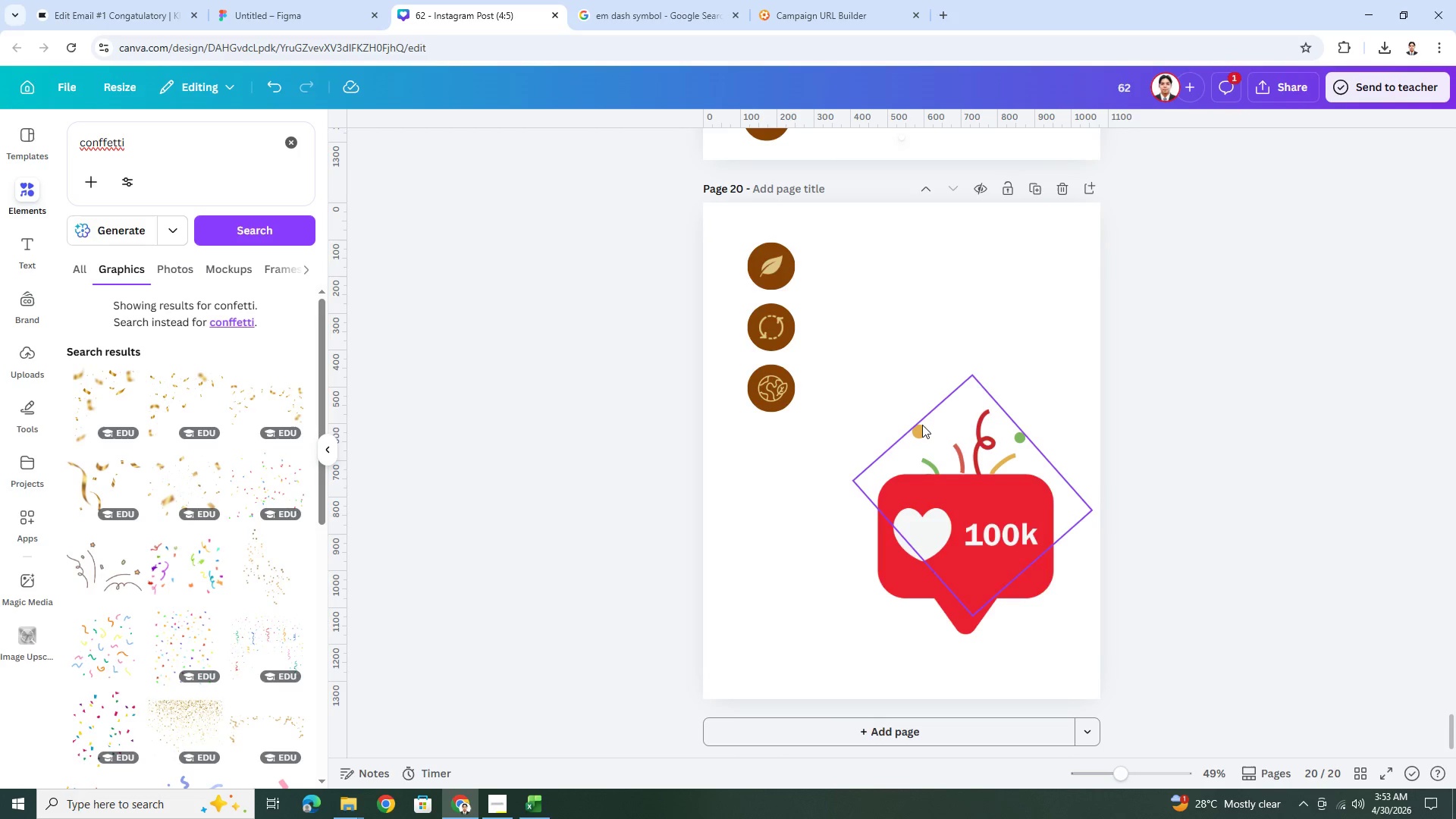 
left_click([946, 431])
 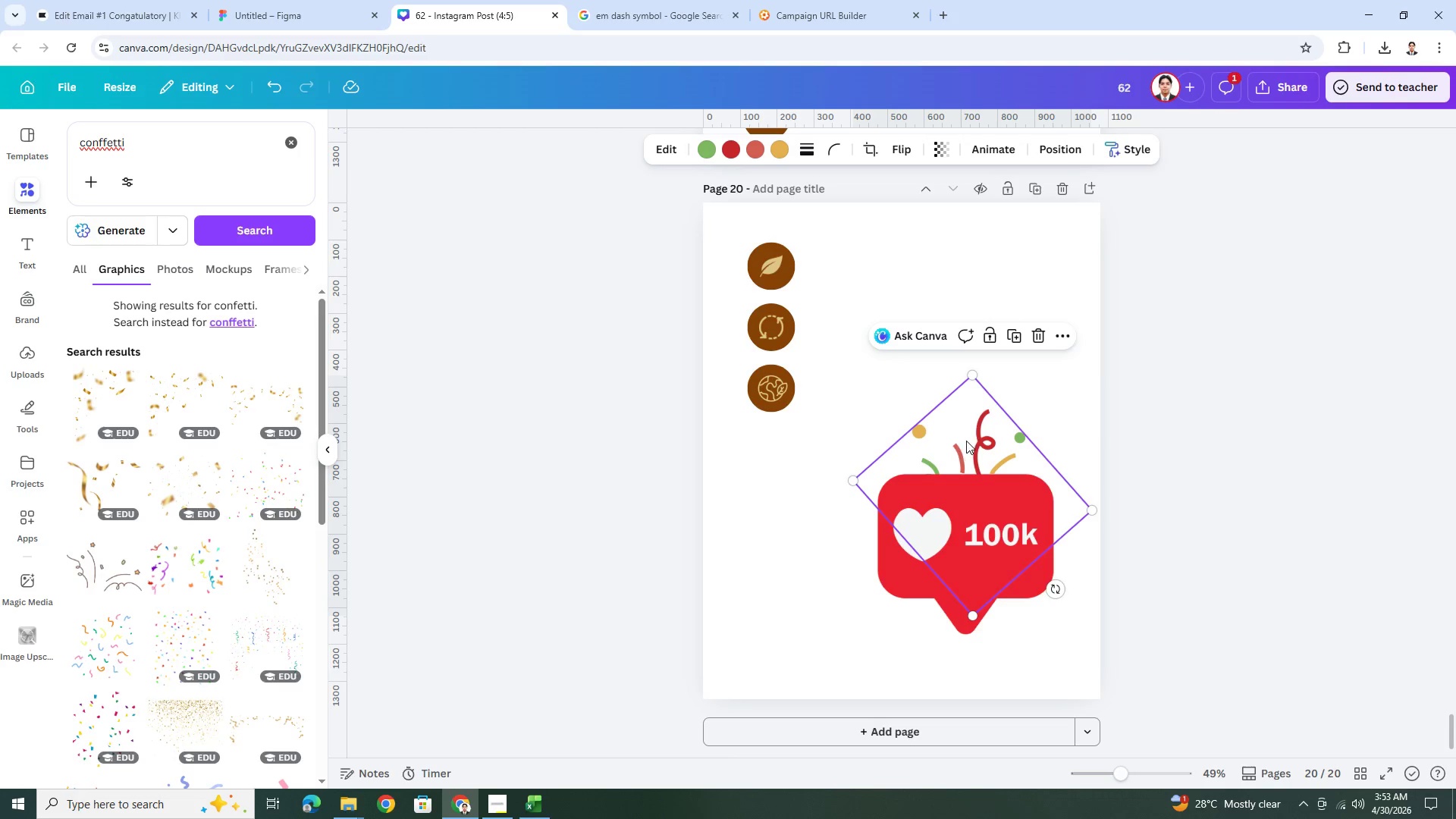 
left_click_drag(start_coordinate=[965, 441], to_coordinate=[959, 410])
 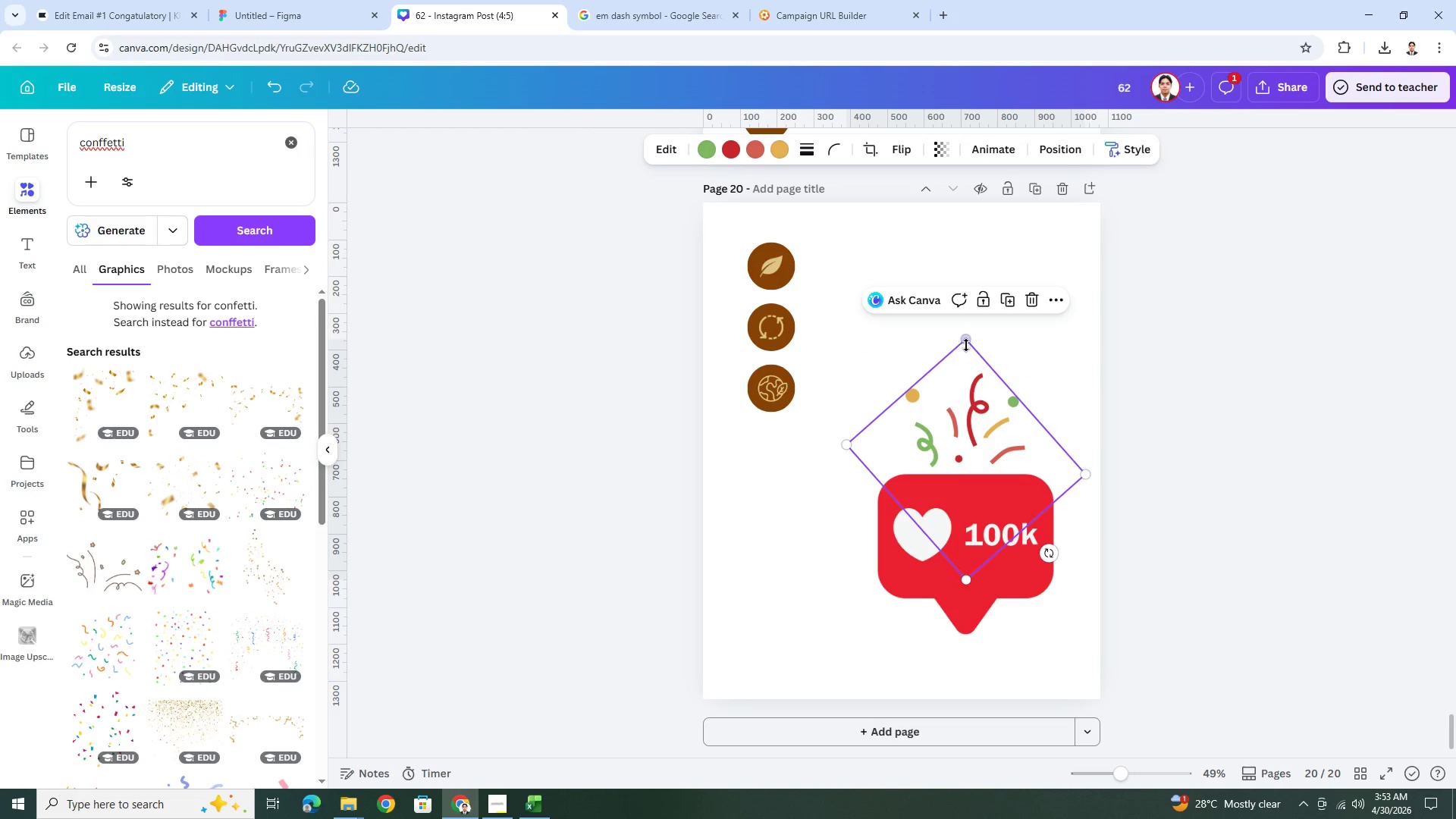 
left_click_drag(start_coordinate=[967, 338], to_coordinate=[969, 352])
 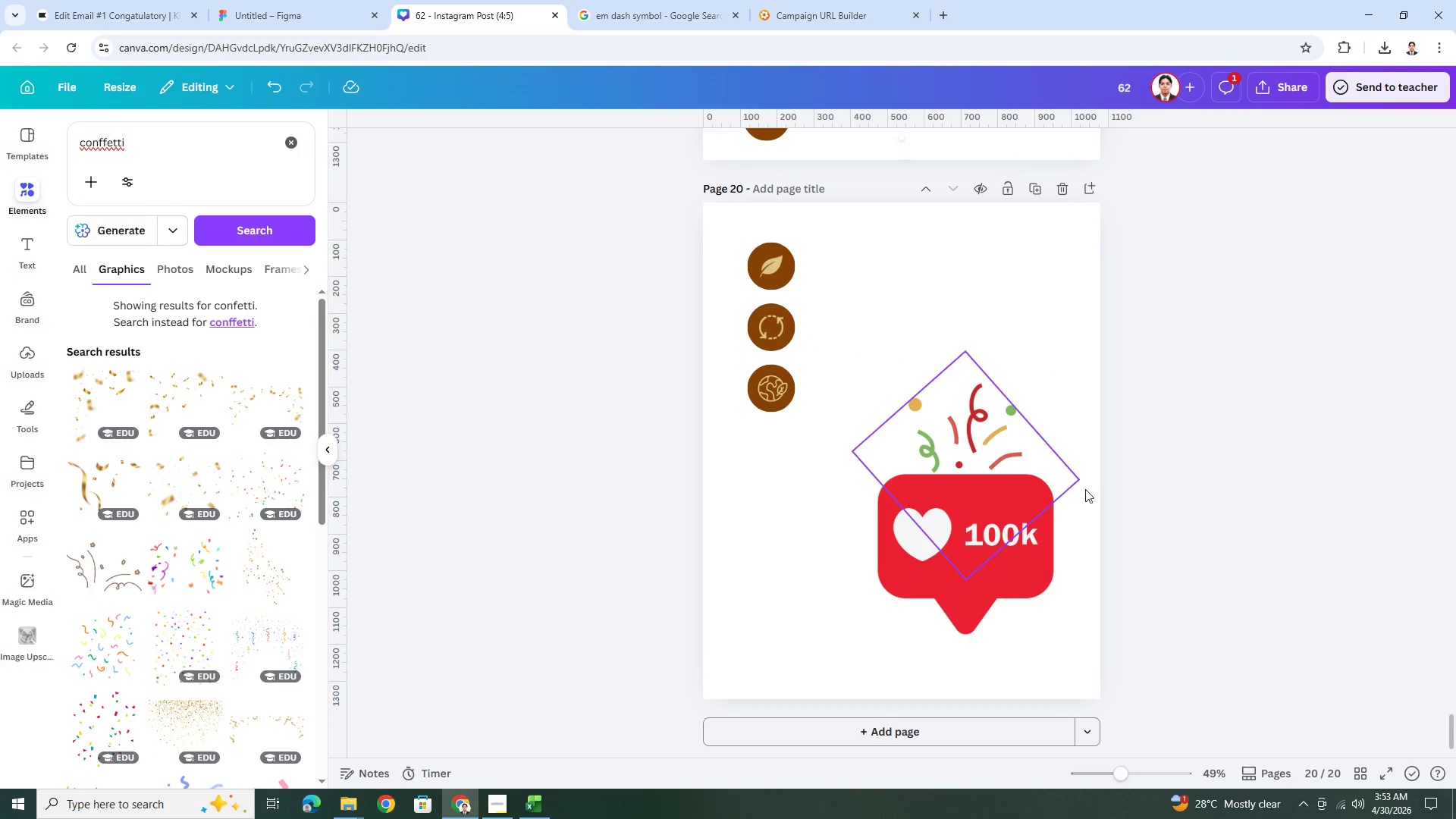 
left_click_drag(start_coordinate=[1008, 433], to_coordinate=[1014, 431])
 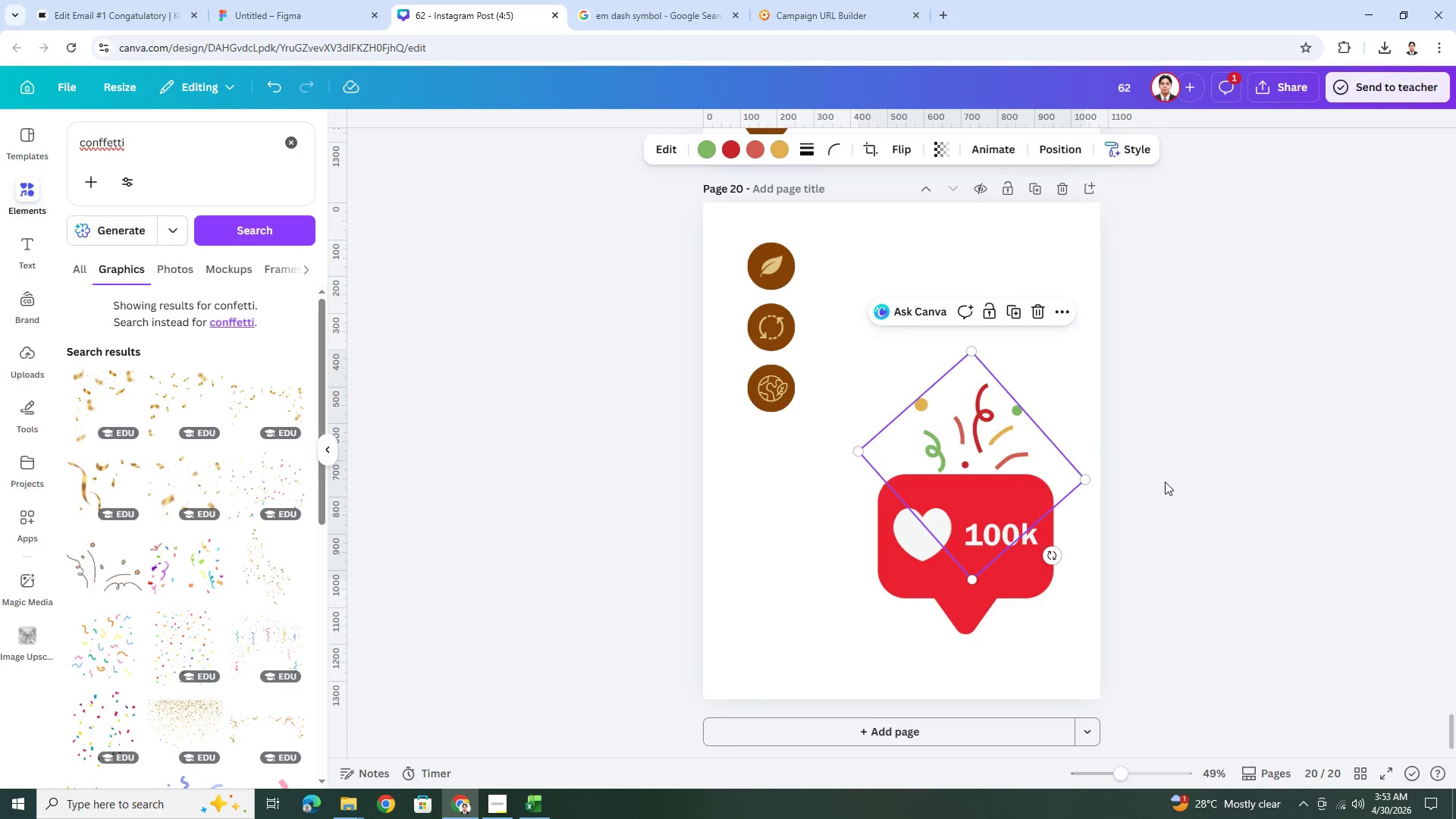 
left_click([1166, 482])
 